 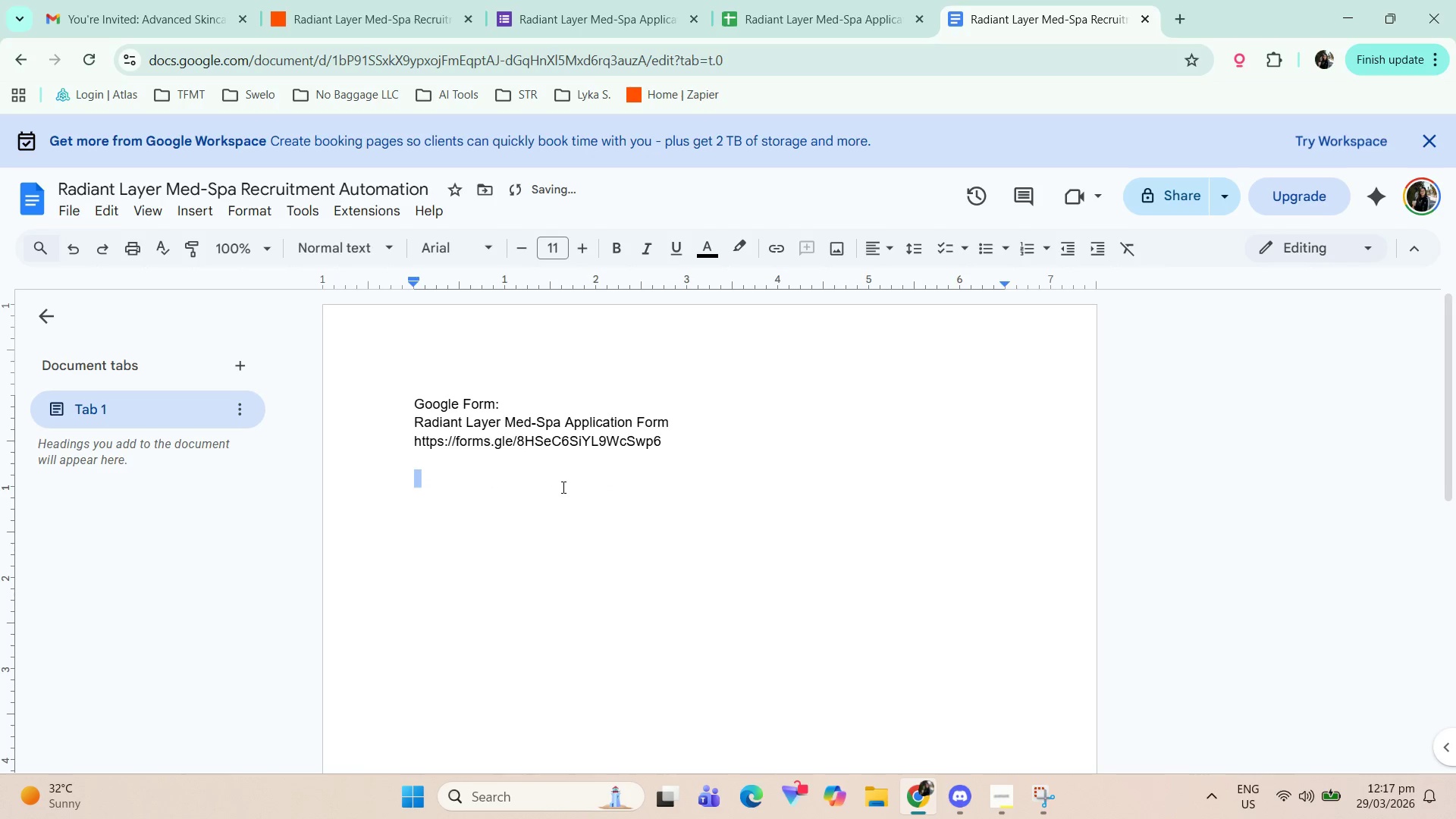 
left_click([562, 487])
 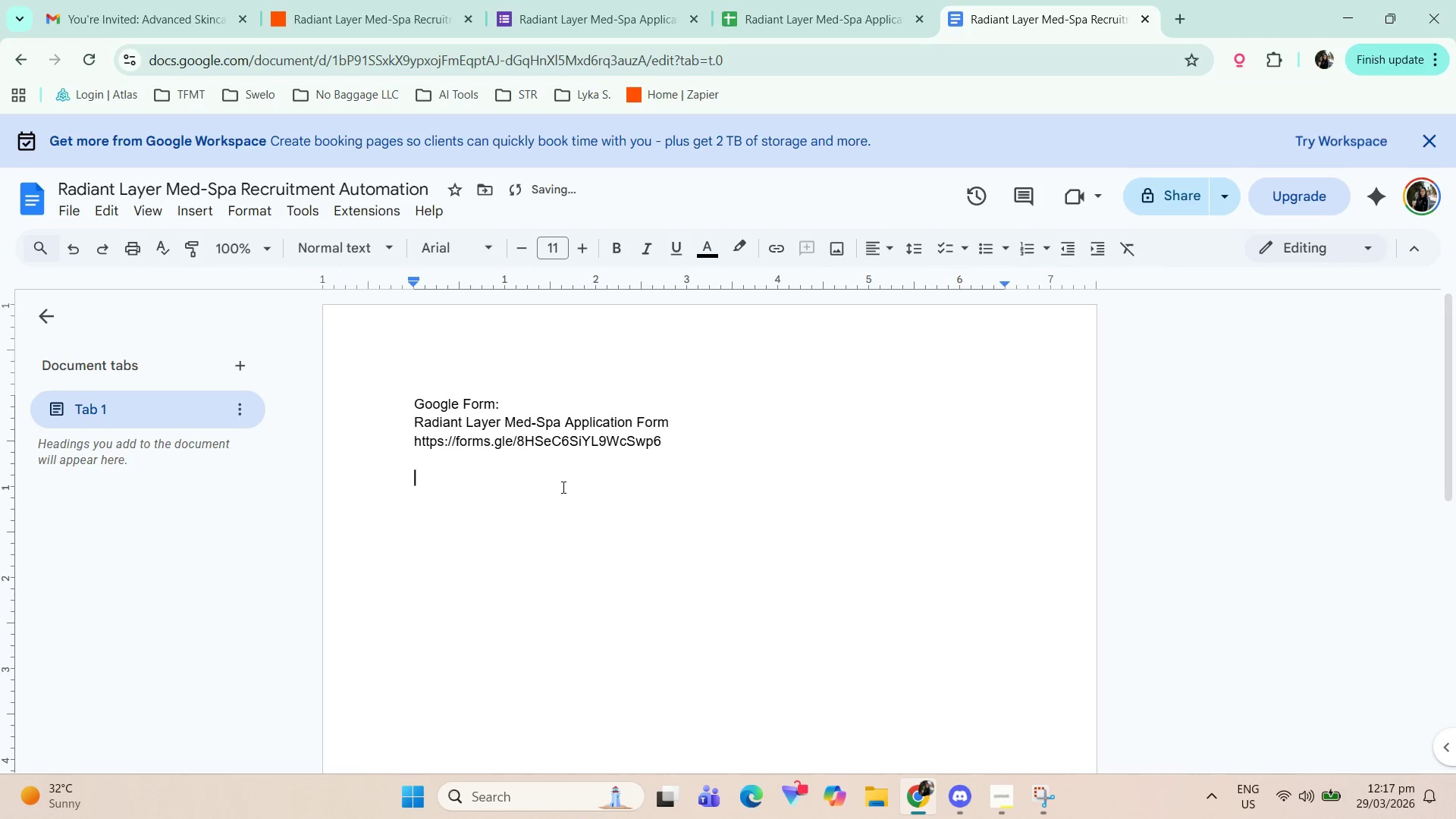 
key(Control+Shift+V)
 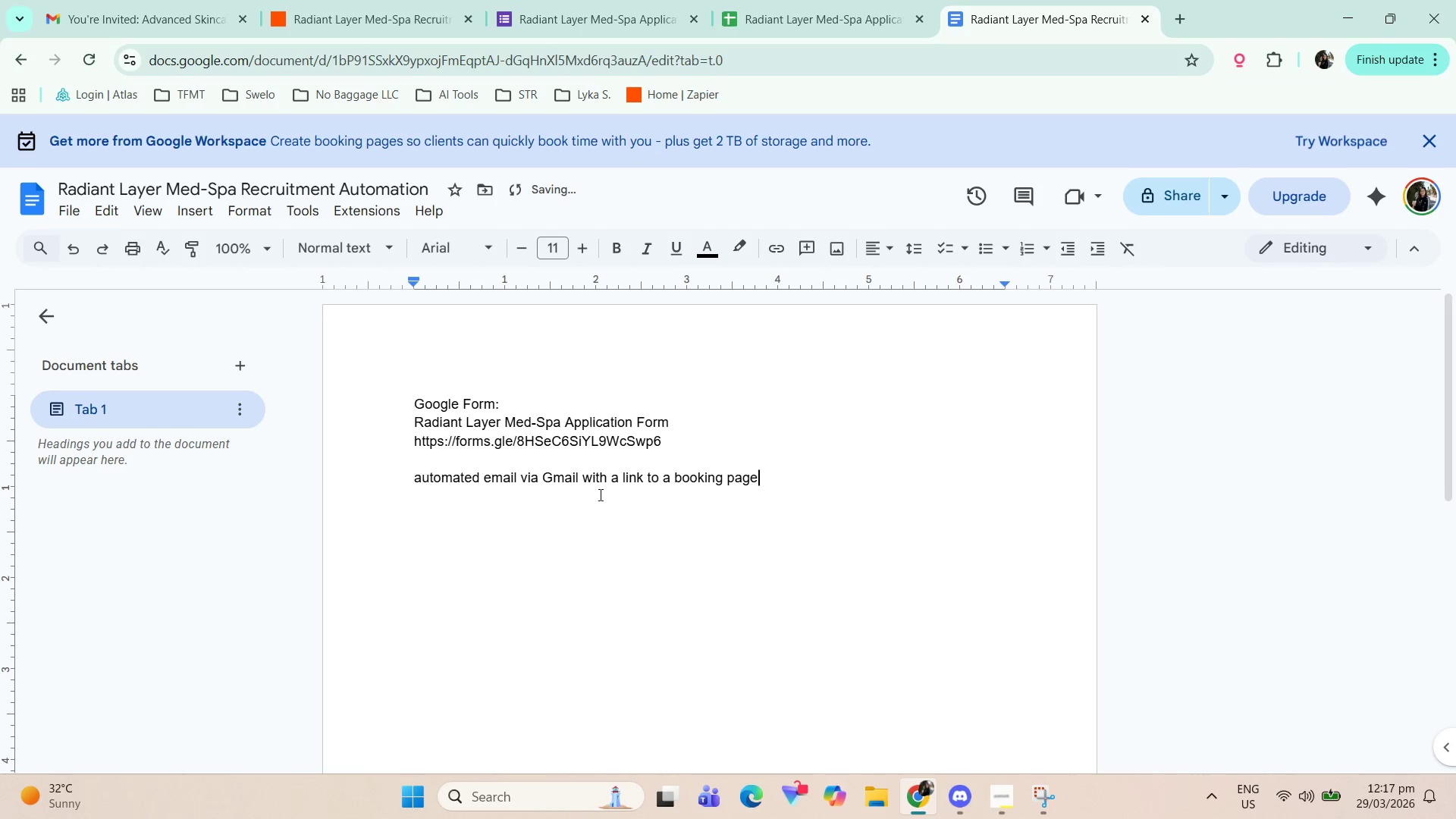 
left_click([609, 500])
 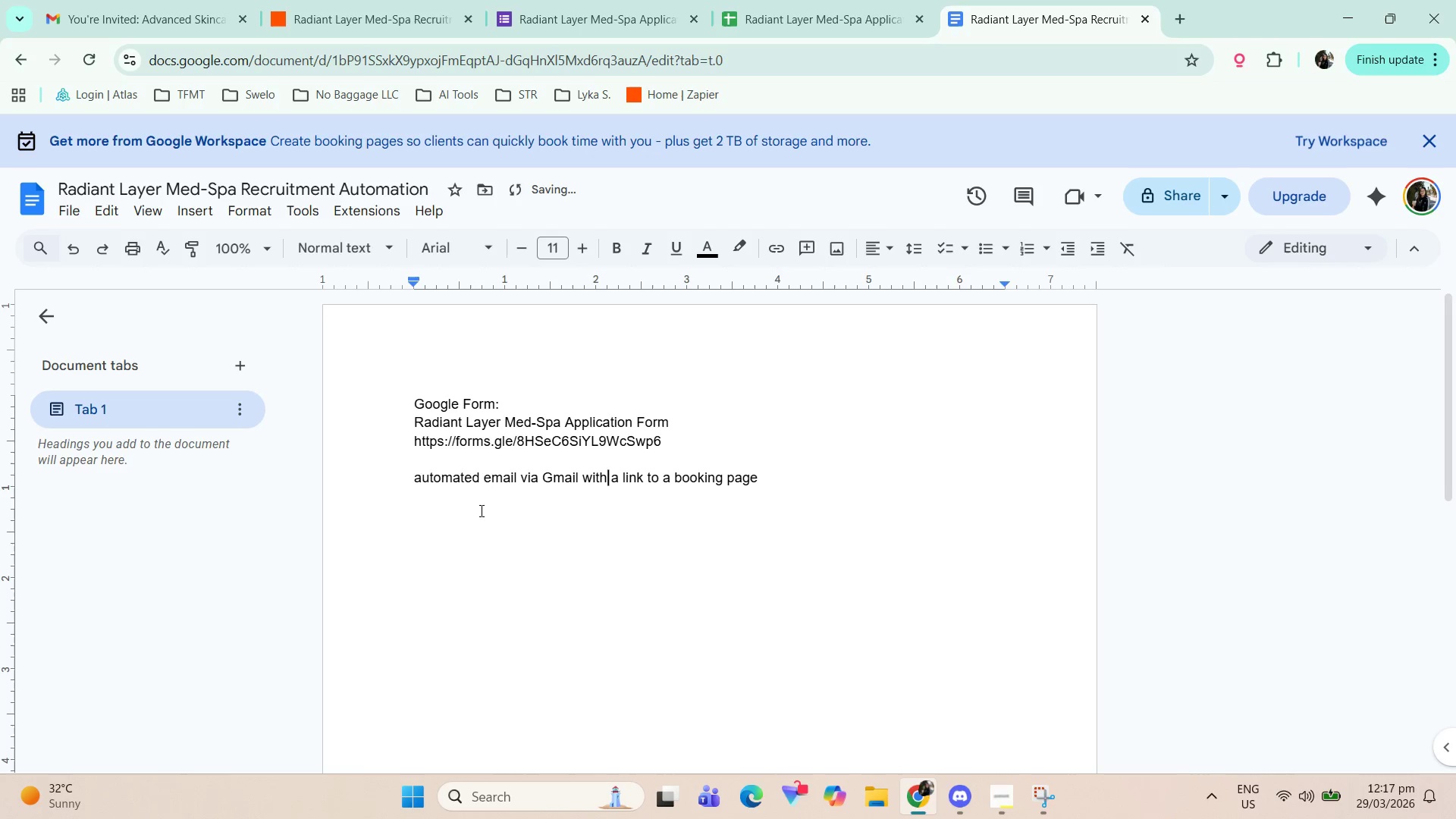 
left_click_drag(start_coordinate=[416, 482], to_coordinate=[404, 484])
 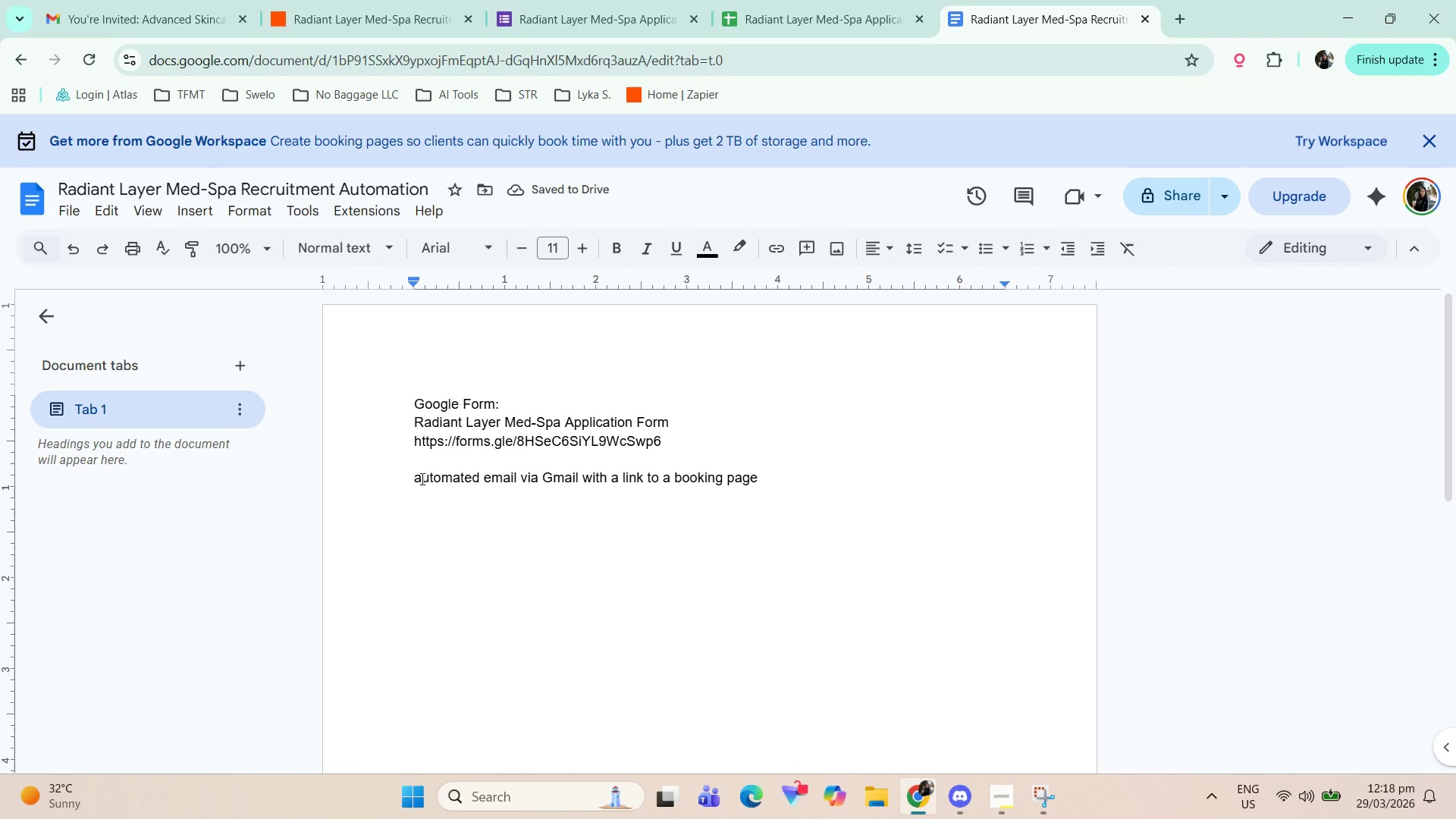 
left_click_drag(start_coordinate=[421, 479], to_coordinate=[406, 482])
 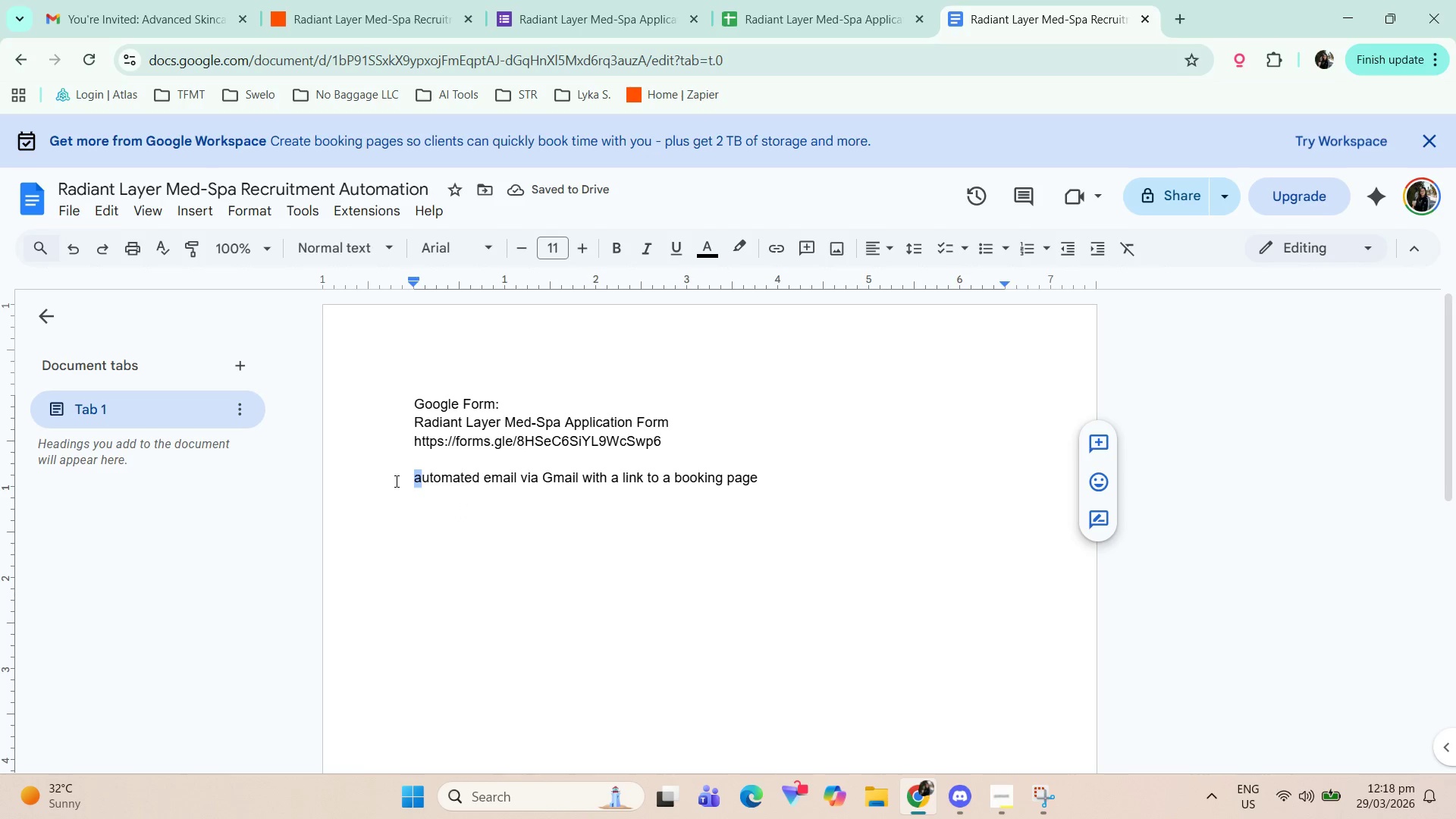 
type(Ua)
key(Backspace)
key(Backspace)
type(Qualit)
key(Backspace)
type(fied La)
key(Backspace)
type(ead - A)
 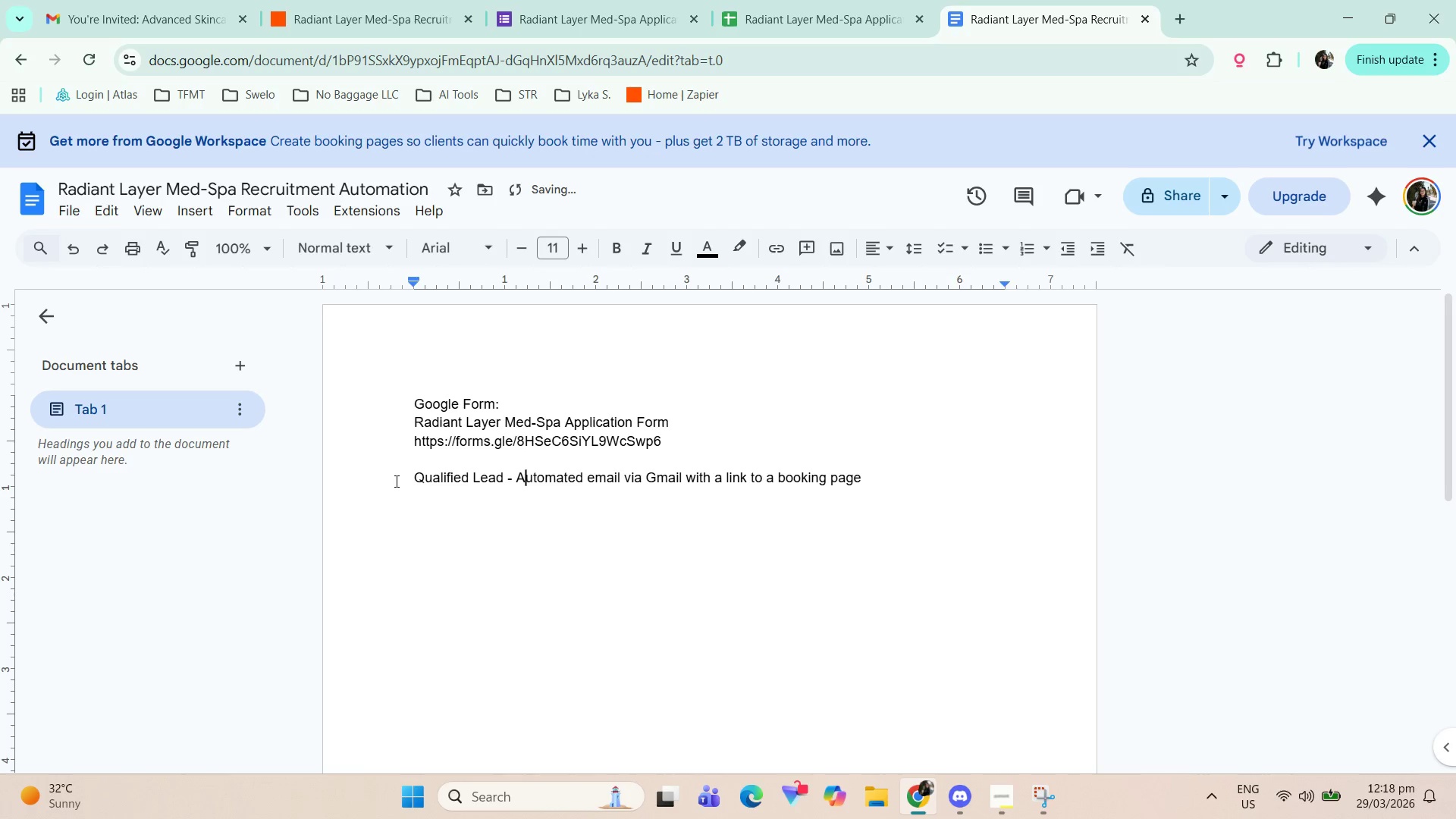 
left_click([927, 482])
 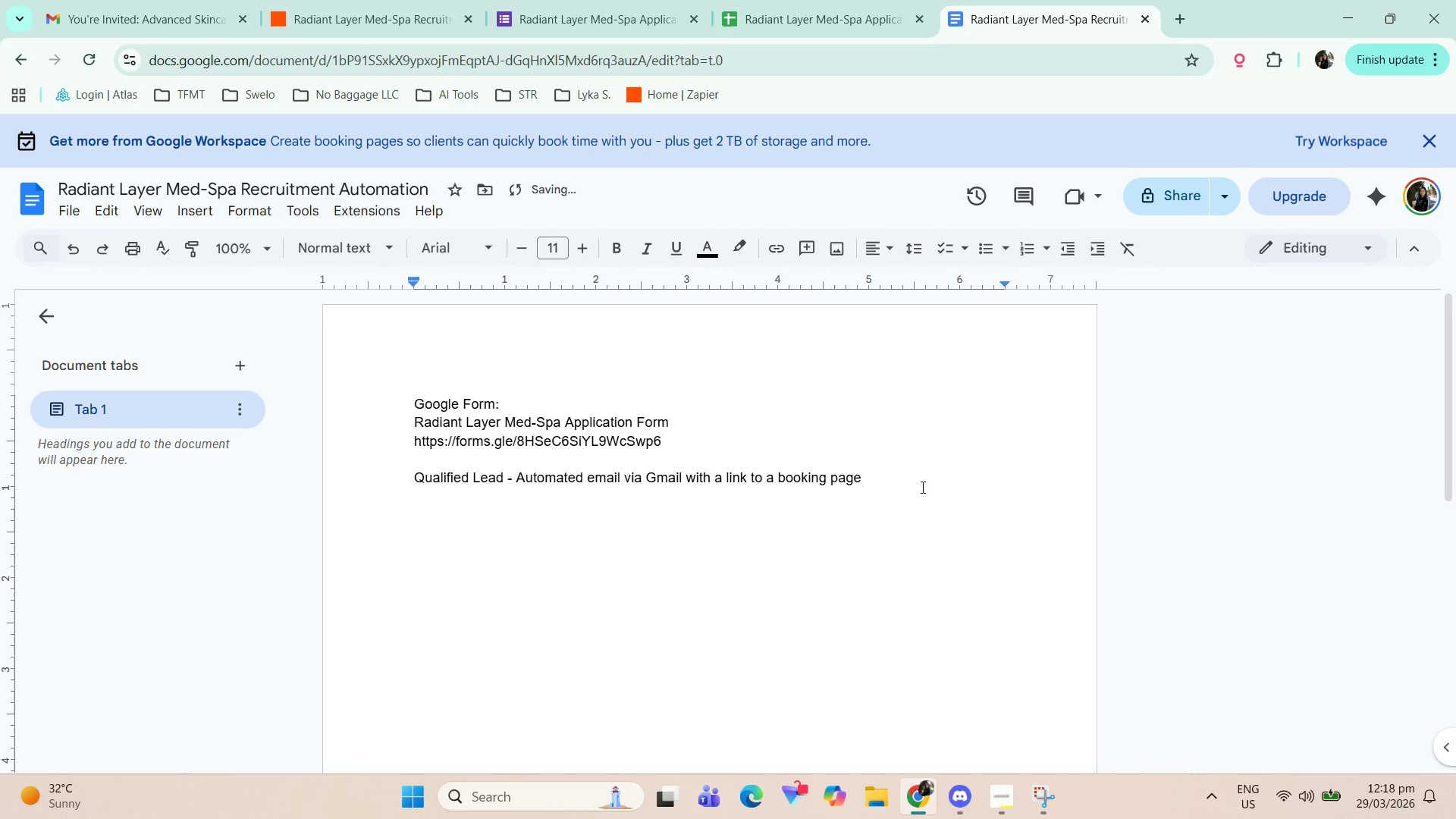 
key(Enter)
 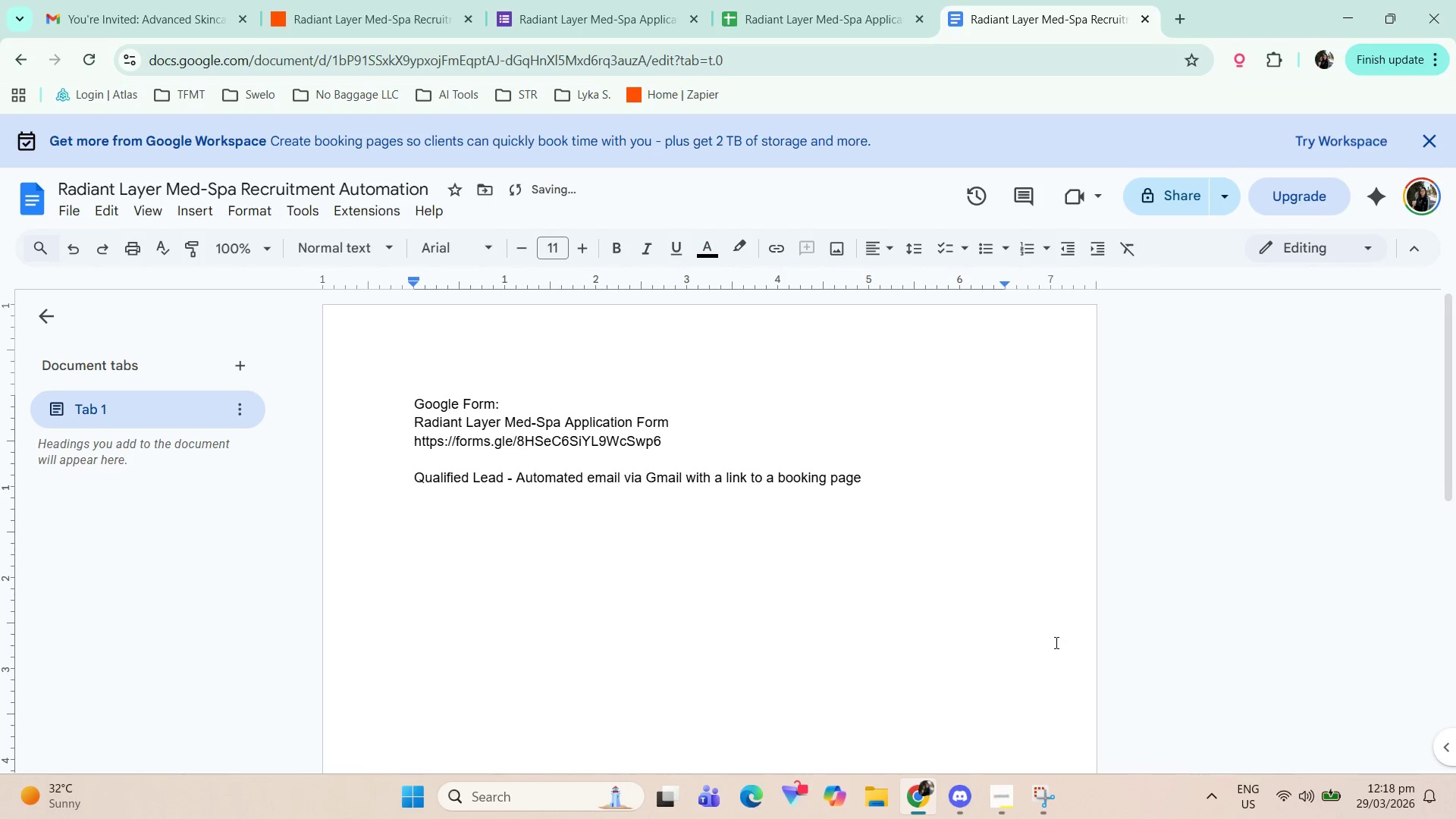 
left_click([1054, 792])
 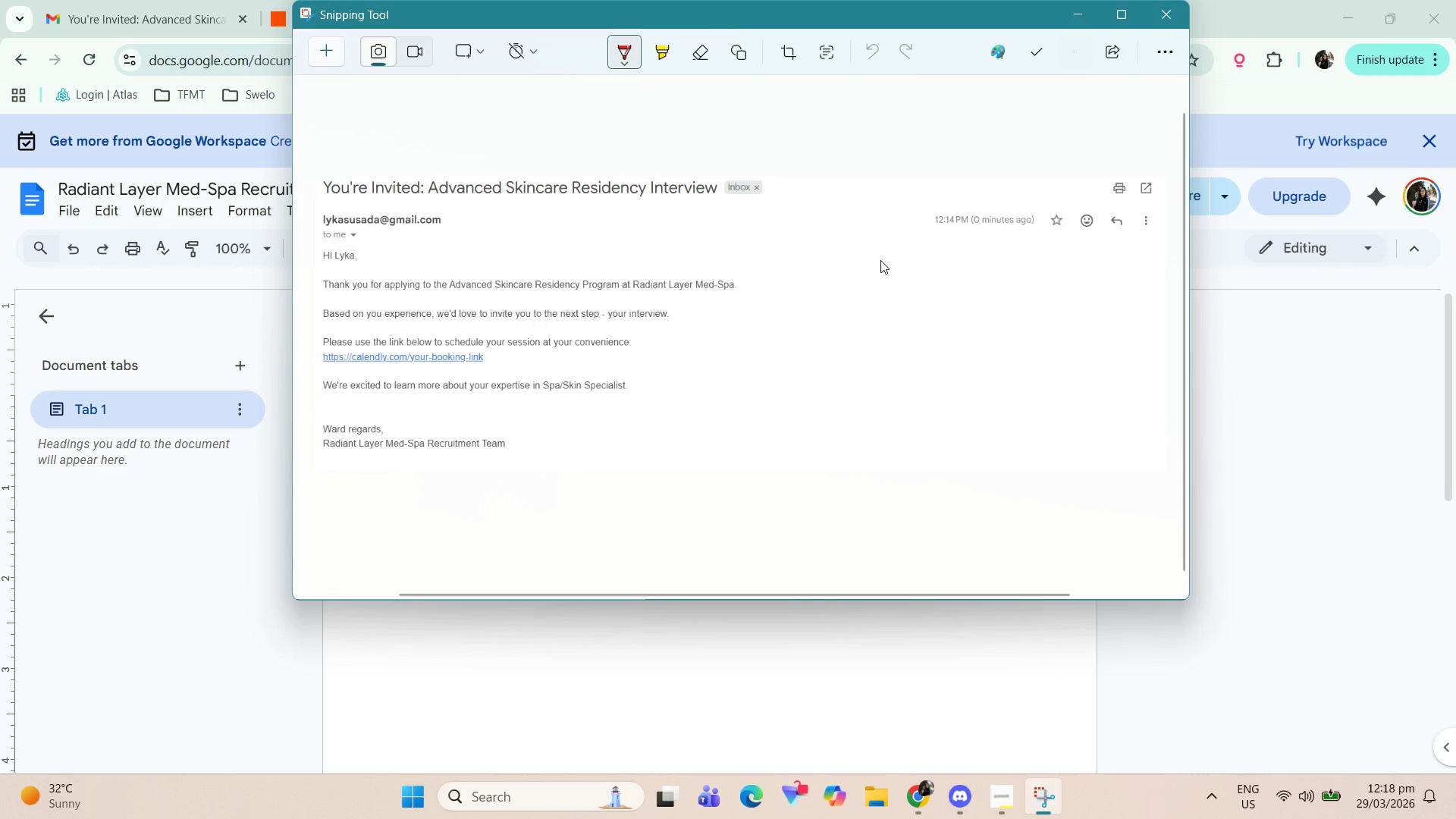 
left_click_drag(start_coordinate=[560, 672], to_coordinate=[557, 667])
 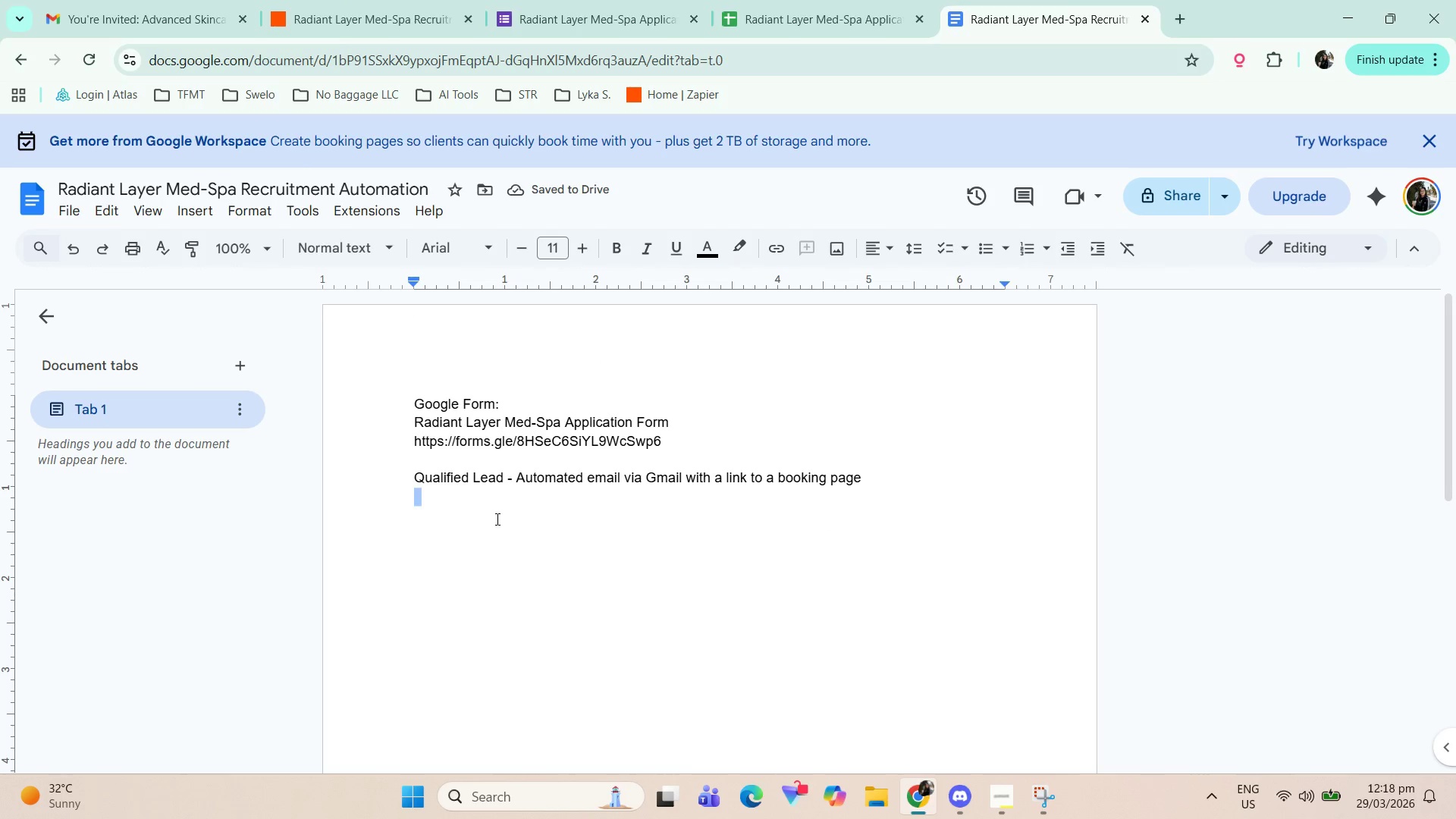 
left_click([494, 512])
 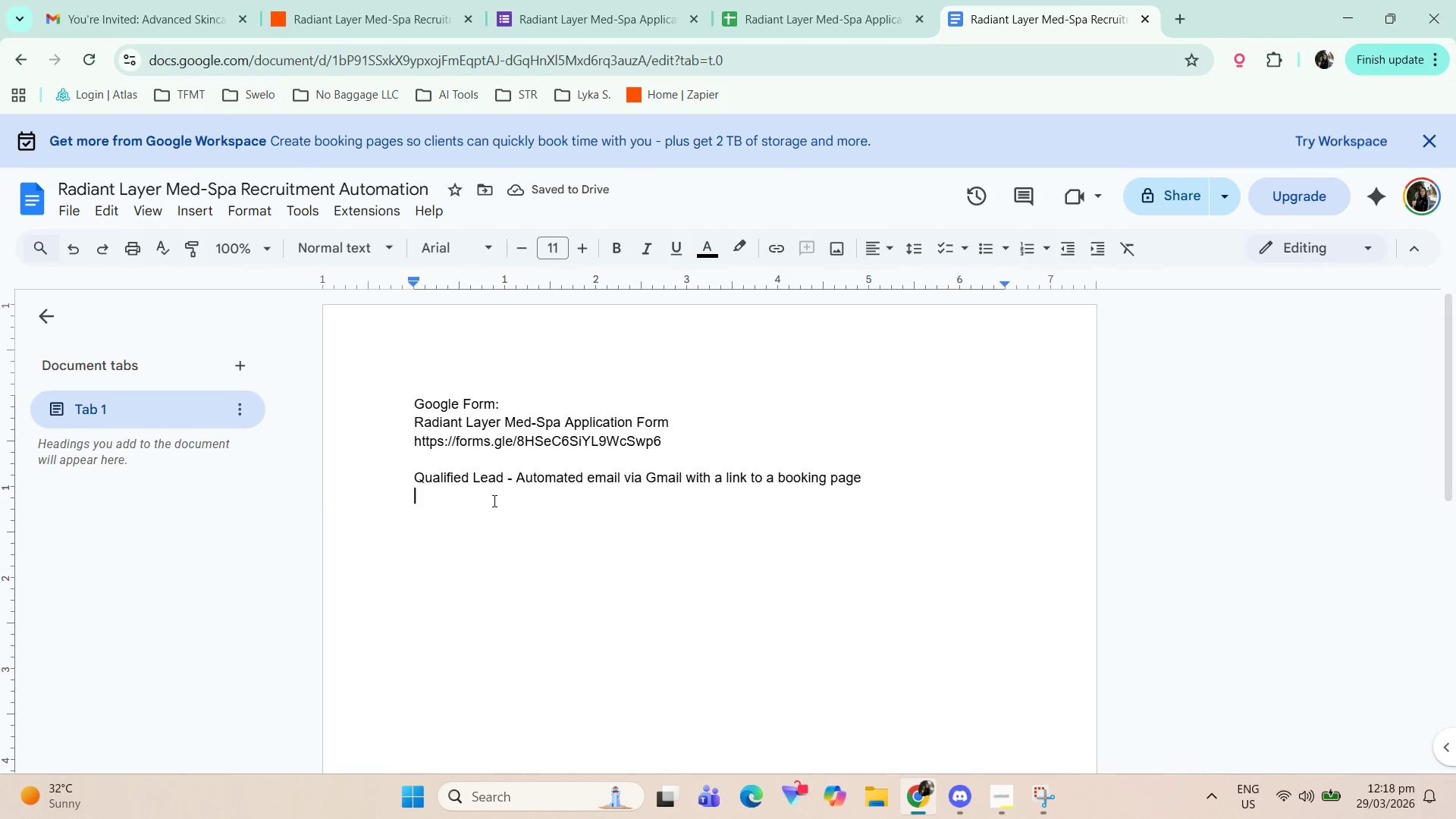 
key(Control+ControlLeft)
 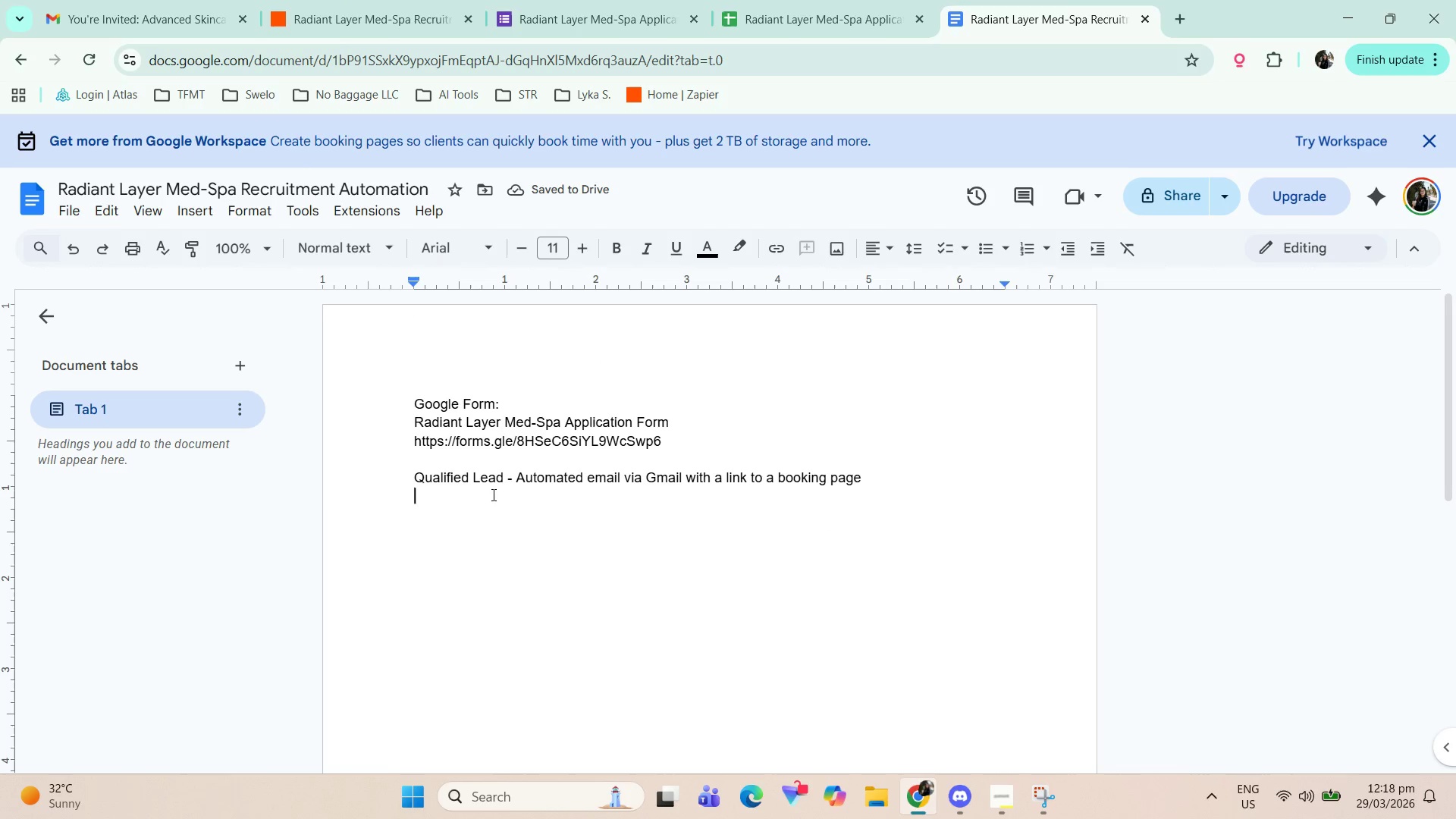 
key(Control+V)
 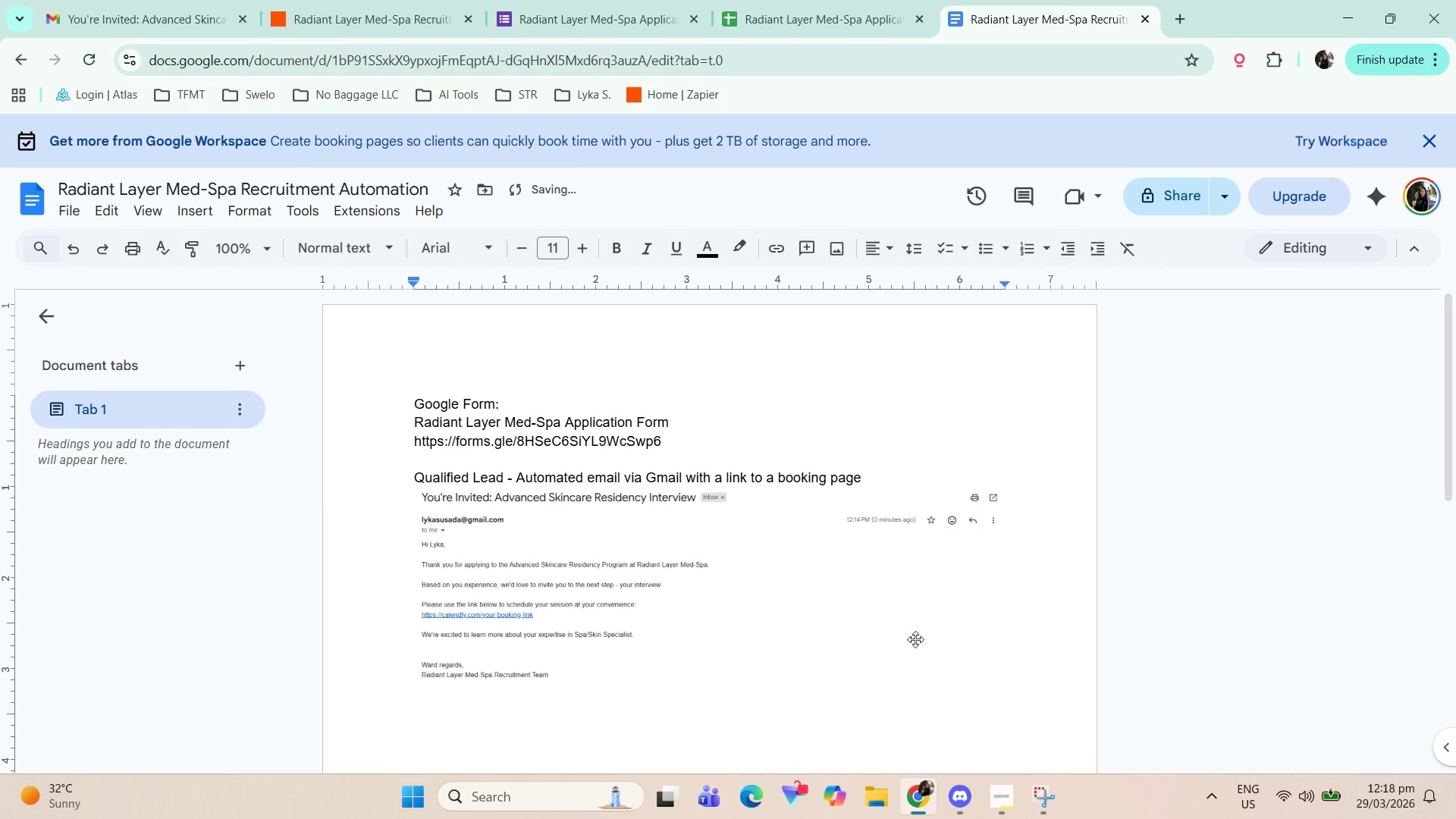 
scroll: coordinate [952, 626], scroll_direction: down, amount: 2.0
 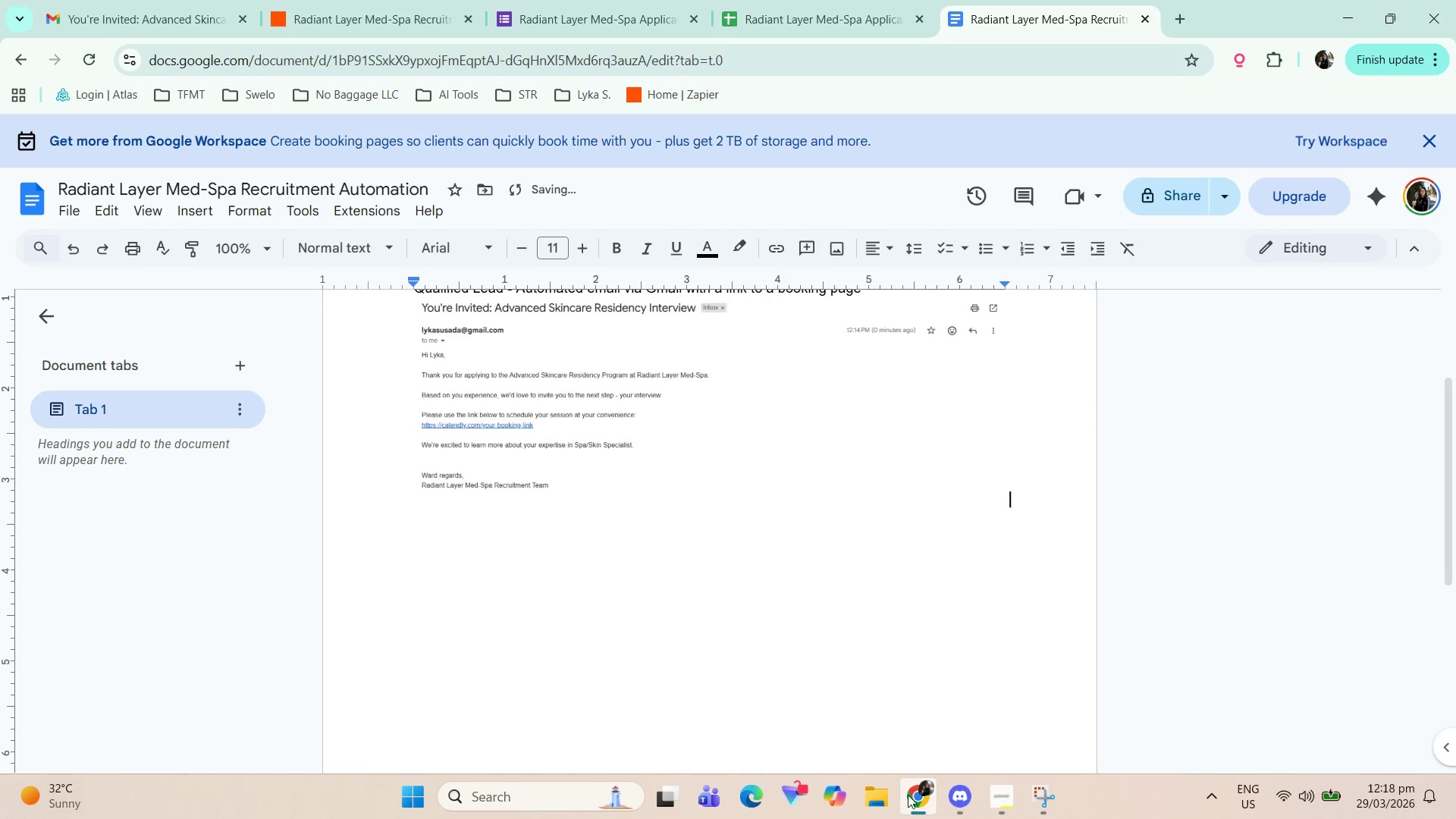 
left_click([919, 797])
 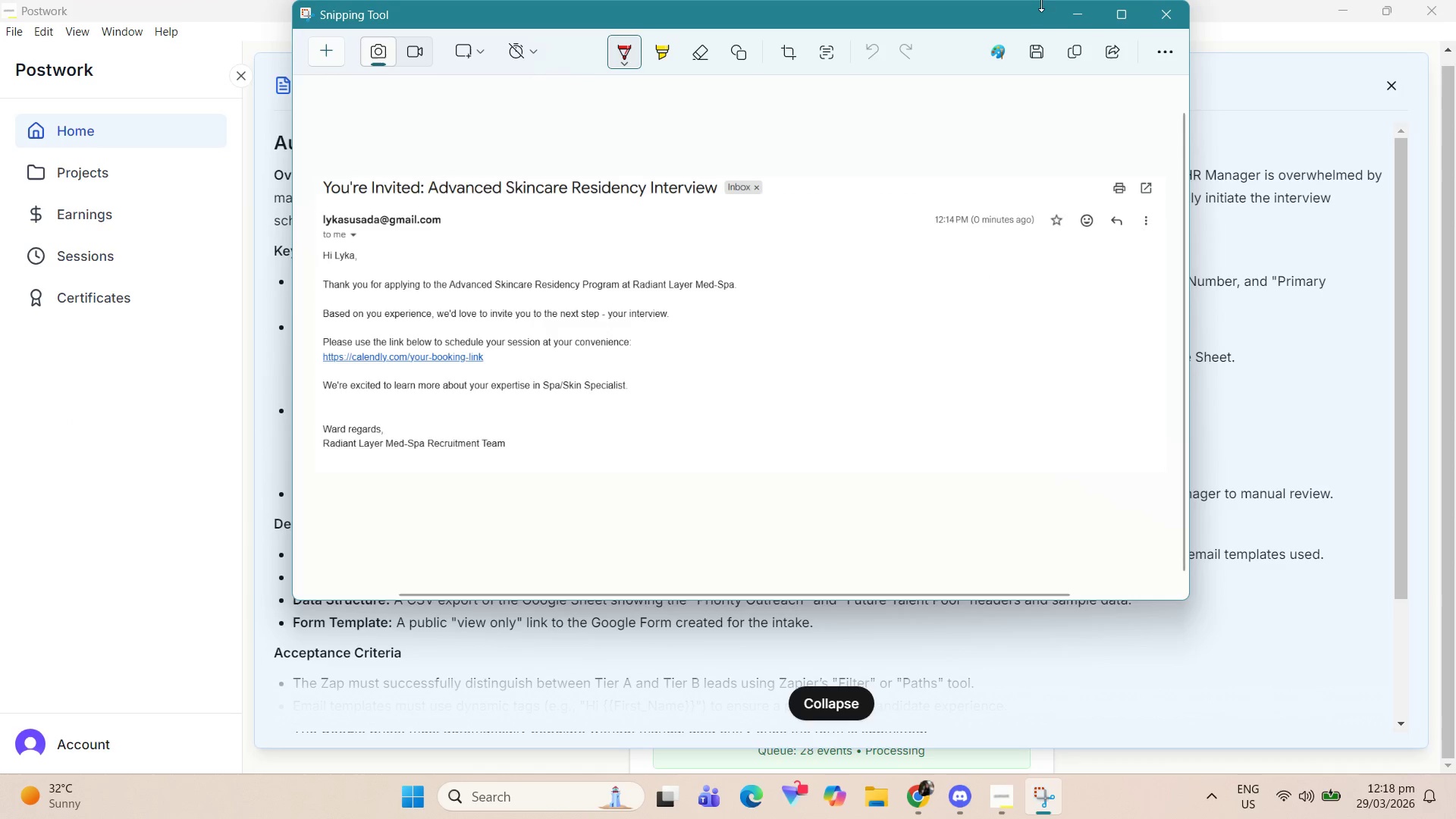 
left_click([1085, 10])
 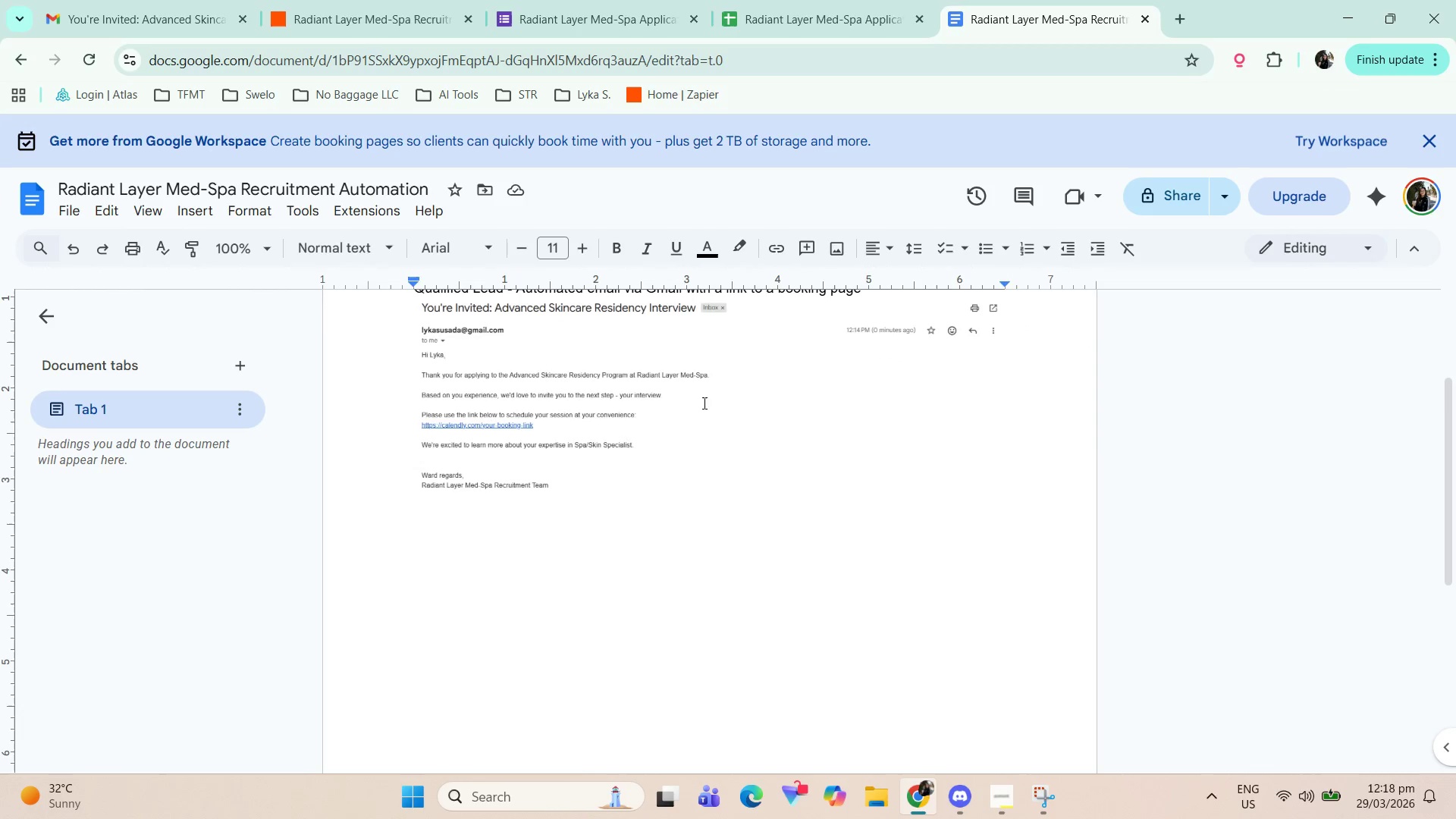 
left_click([340, 0])
 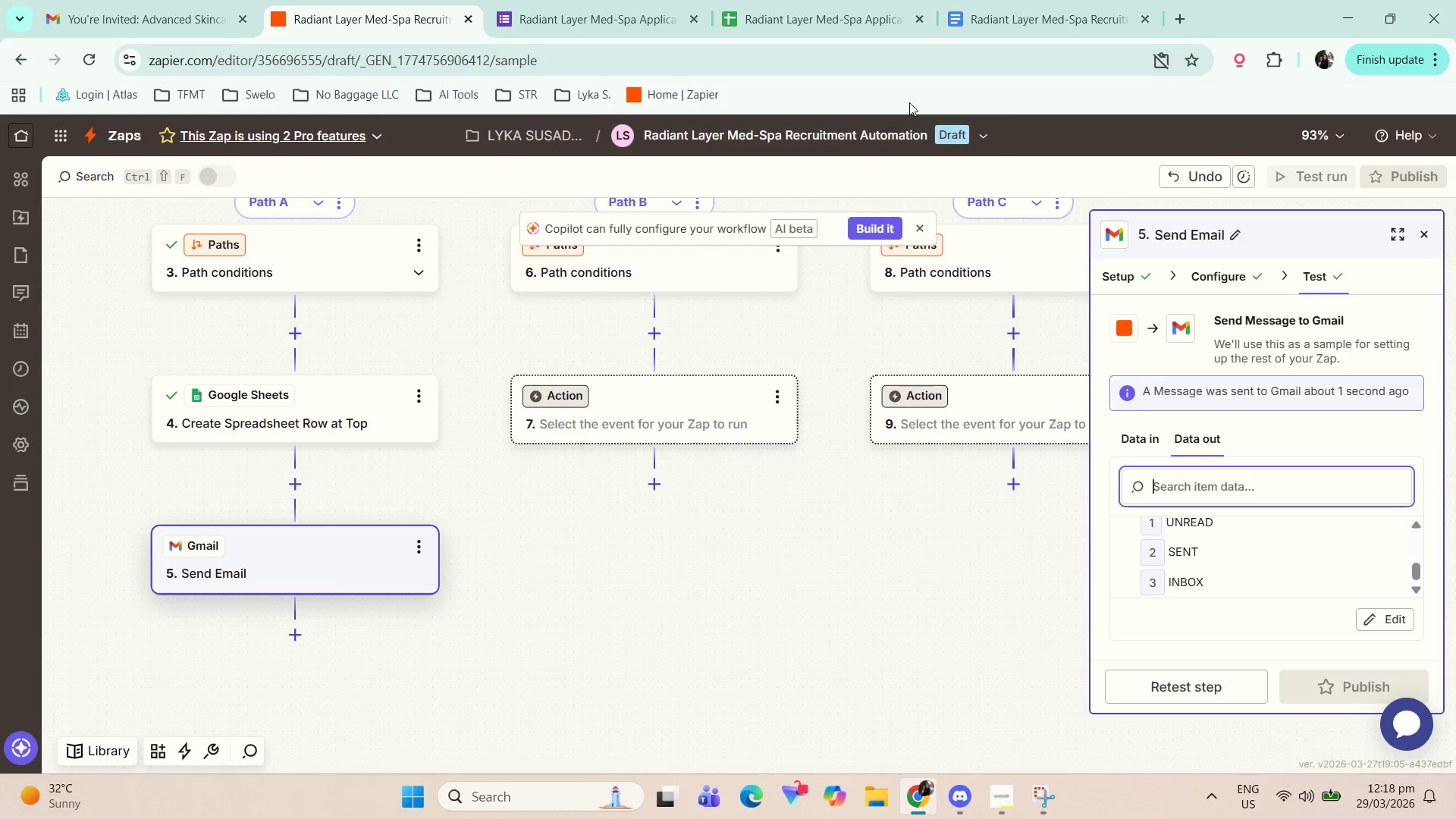 
scroll: coordinate [628, 479], scroll_direction: up, amount: 4.0
 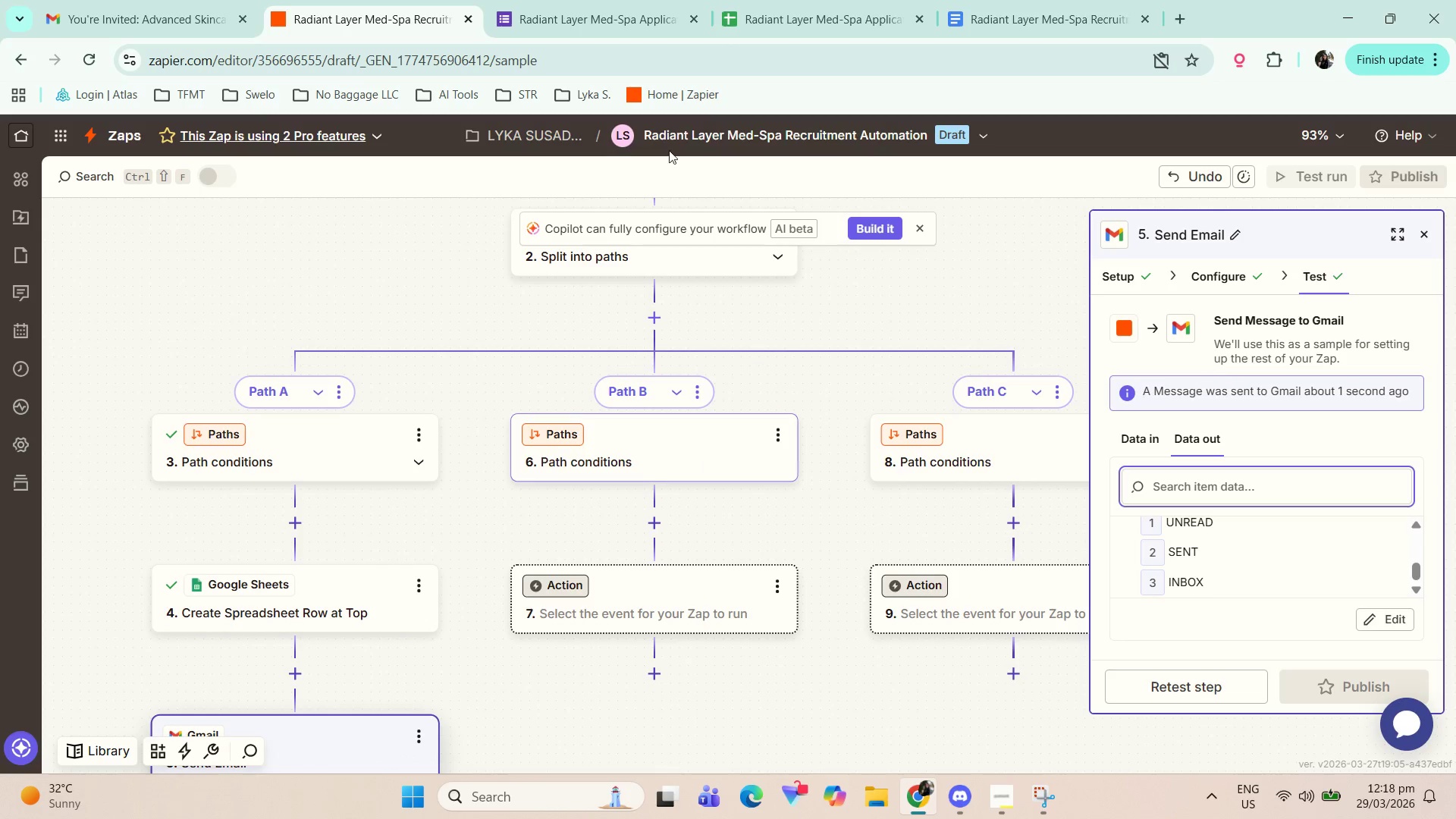 
left_click([560, 0])
 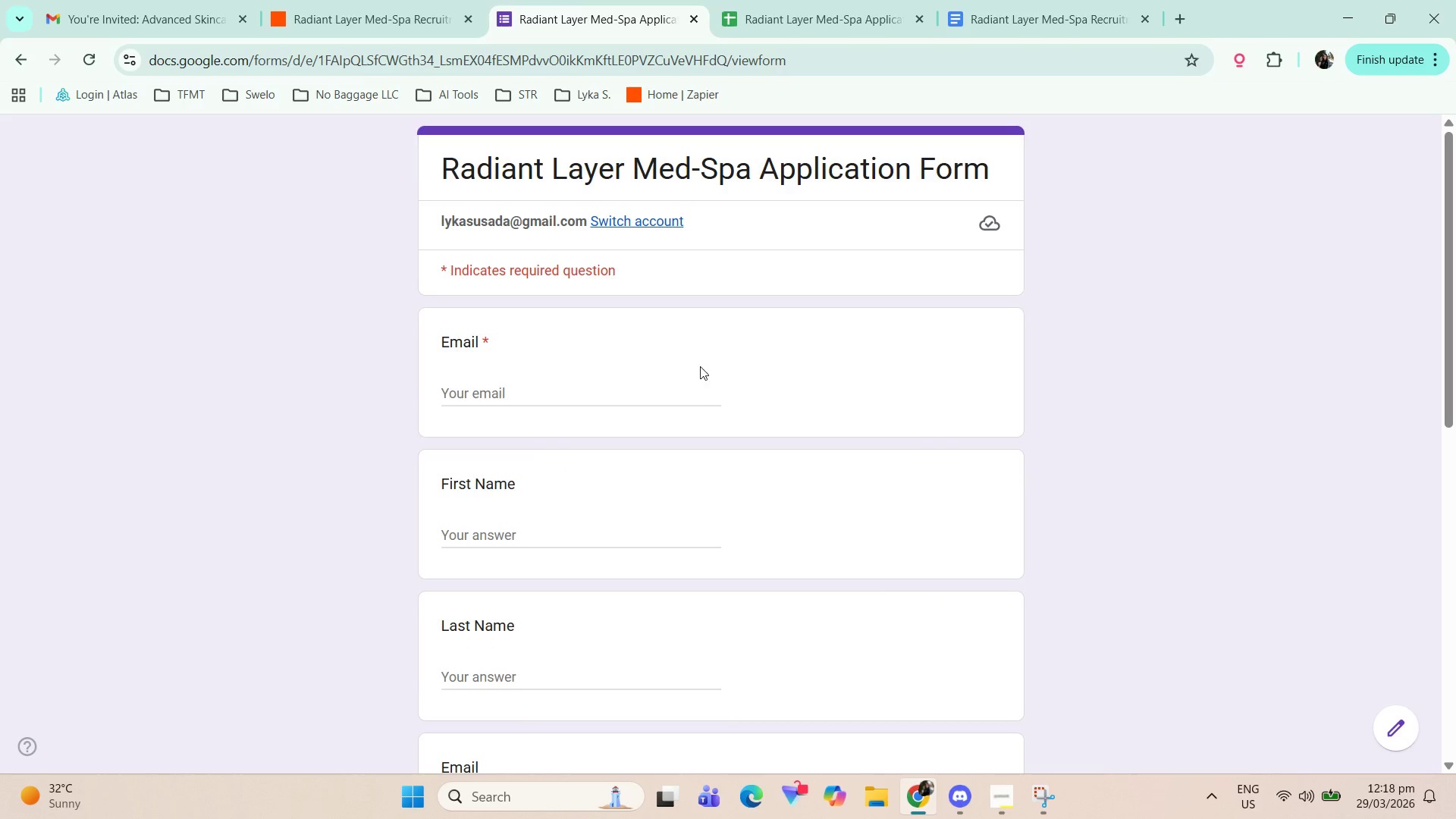 
left_click([617, 400])
 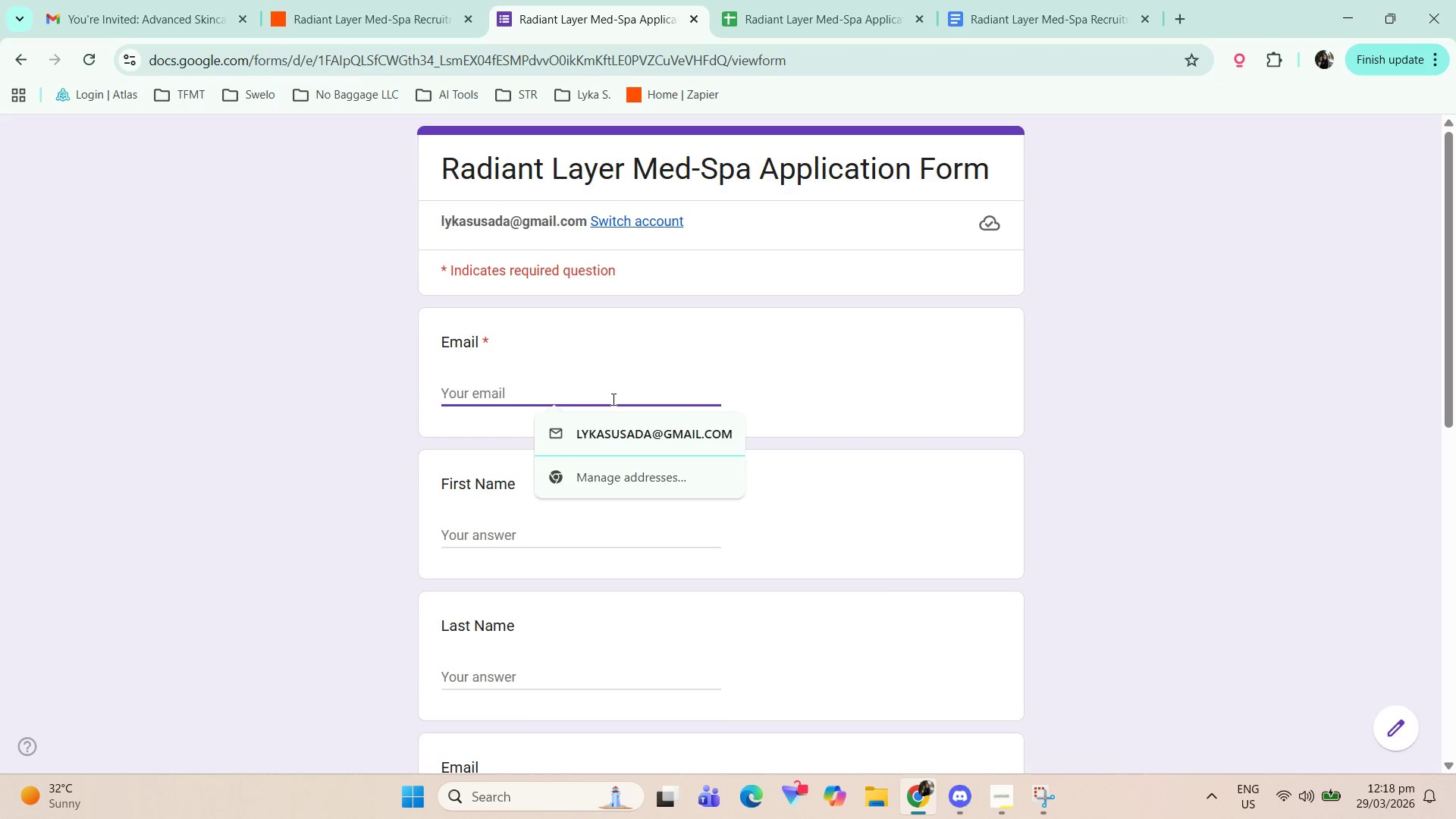 
type(lyk)
key(Backspace)
key(Backspace)
key(Backspace)
key(Backspace)
key(Backspace)
key(Backspace)
key(Backspace)
key(Backspace)
type(lykam)
key(Backspace)
type(susadasusa)
key(Backspace)
key(Backspace)
key(Backspace)
key(Backspace)
type(@gmail.com)
key(Tab)
type(Michale)
key(Backspace)
key(Backspace)
type(el John)
key(Tab)
type(Ouamr)
key(Backspace)
key(Backspace)
key(Backspace)
key(Backspace)
key(Backspace)
type(Pumarada)
 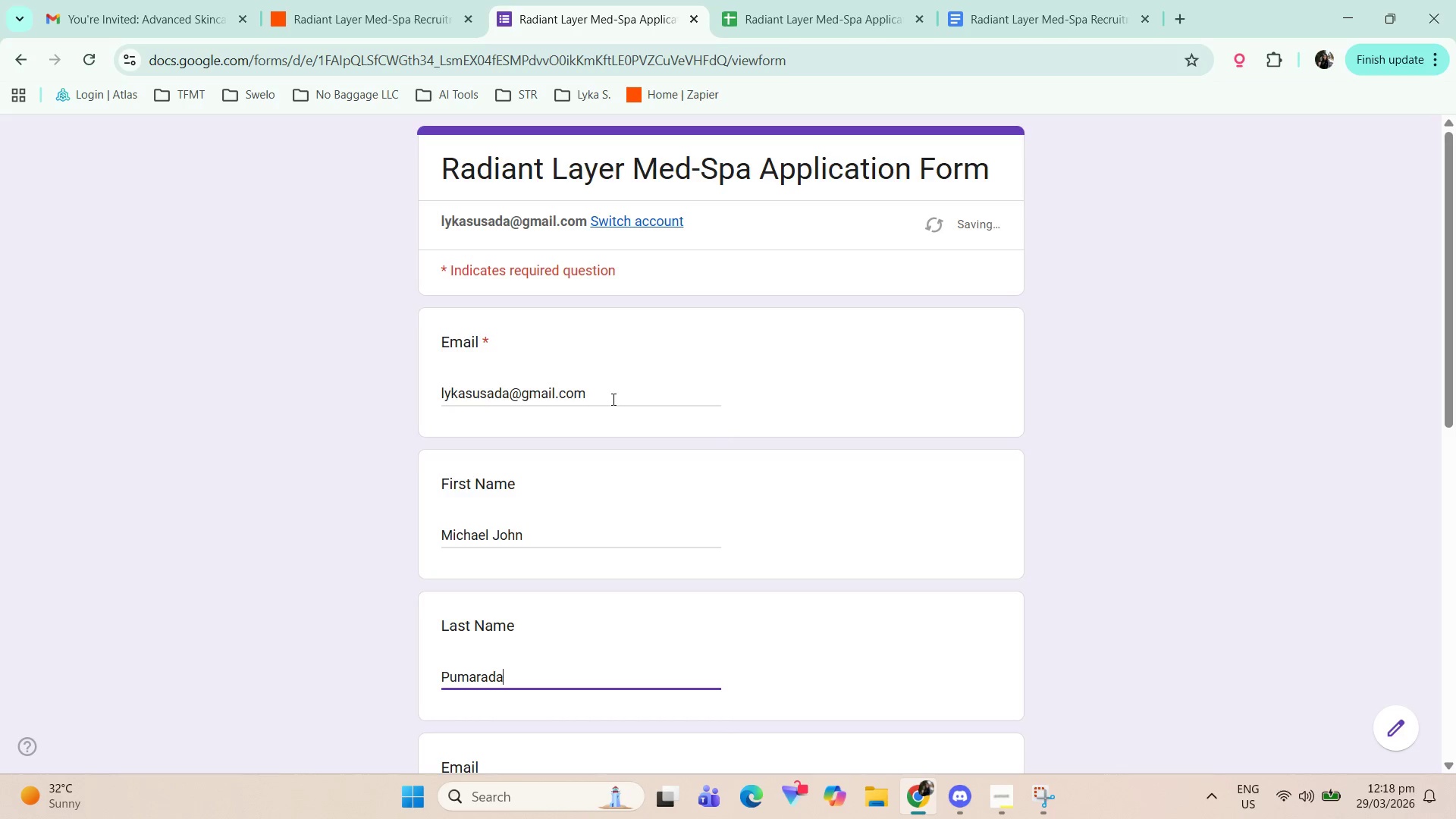 
scroll: coordinate [609, 561], scroll_direction: down, amount: 4.0
 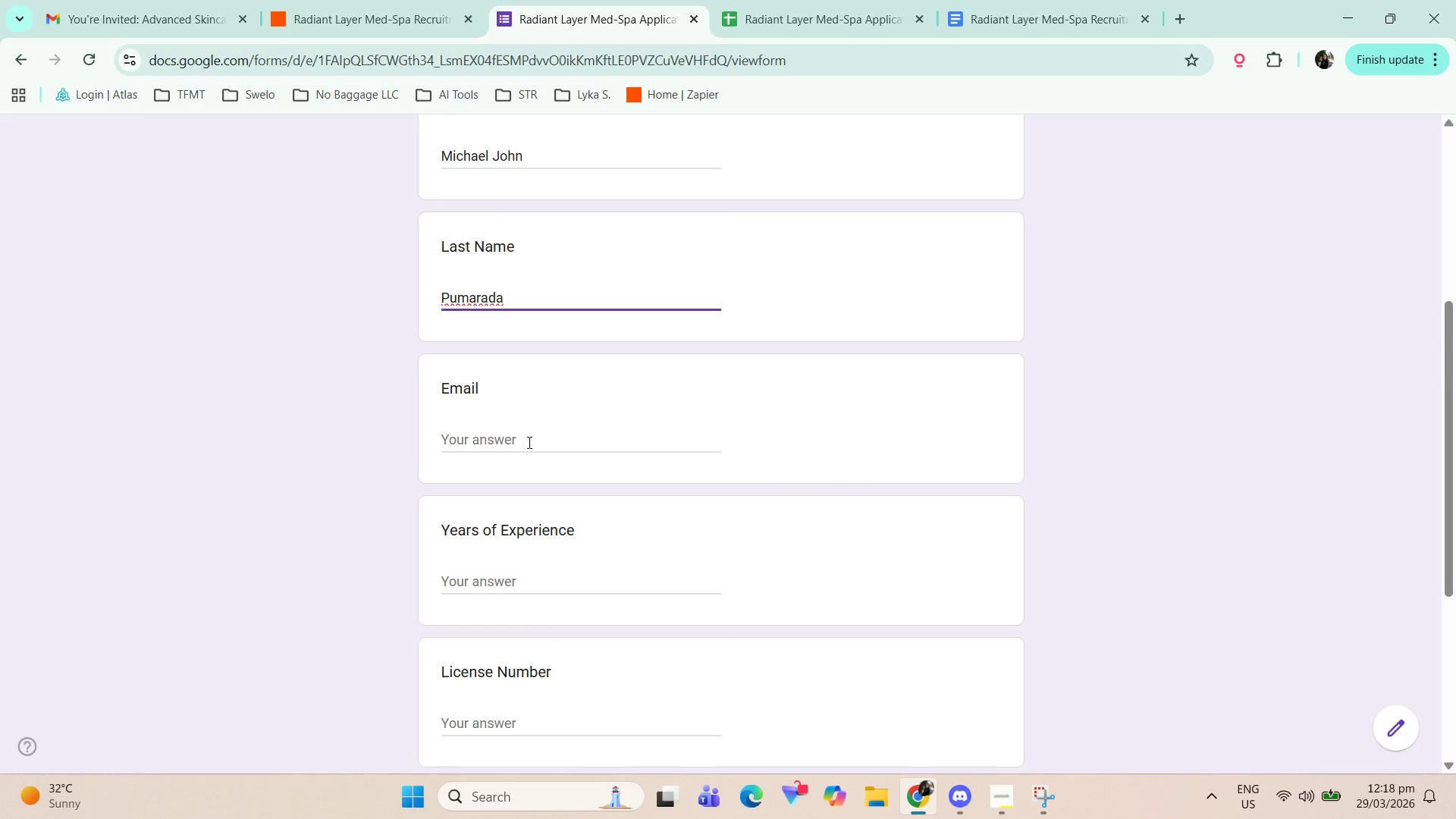 
scroll: coordinate [551, 450], scroll_direction: up, amount: 5.0
 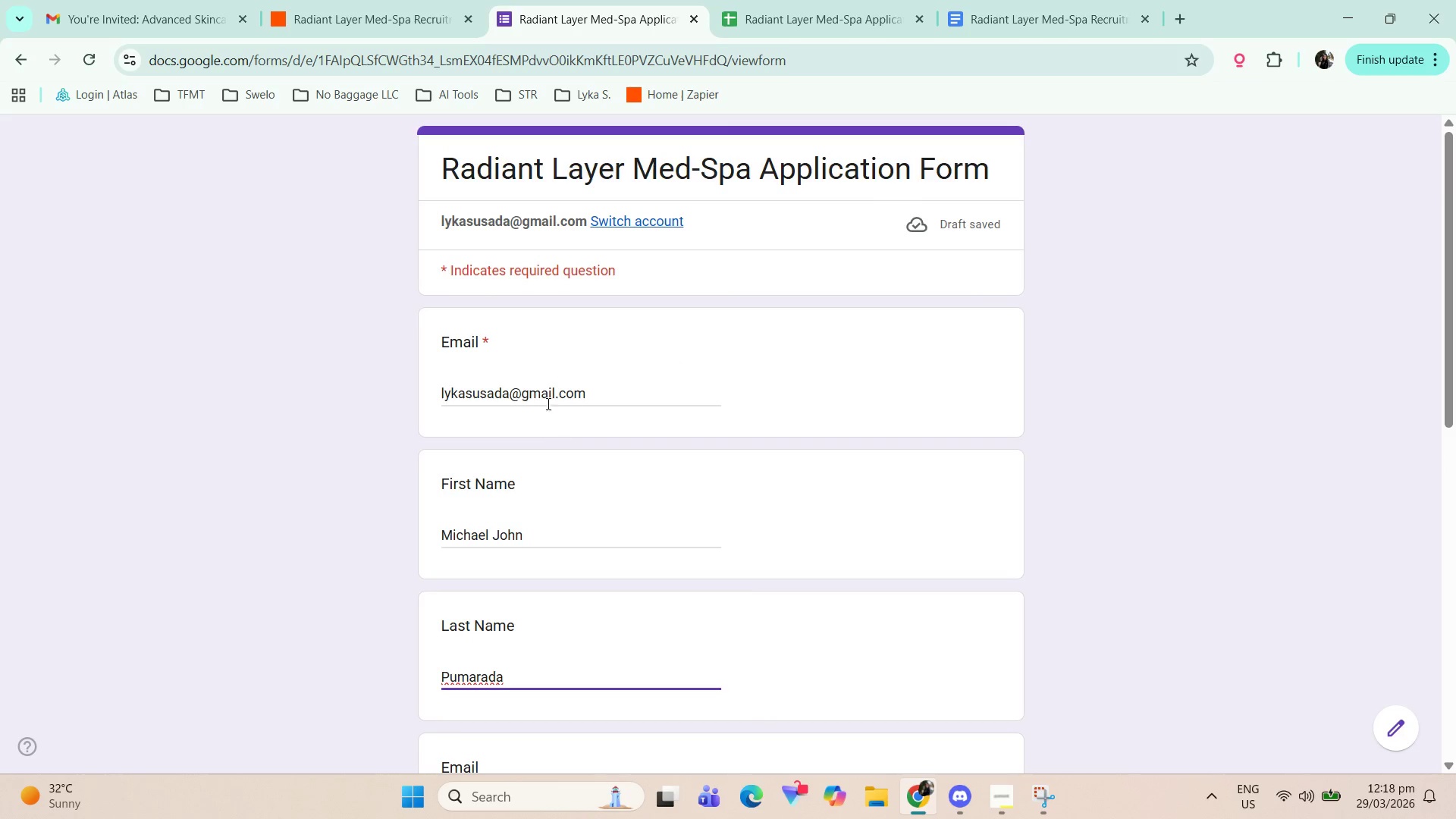 
left_click([532, 344])
 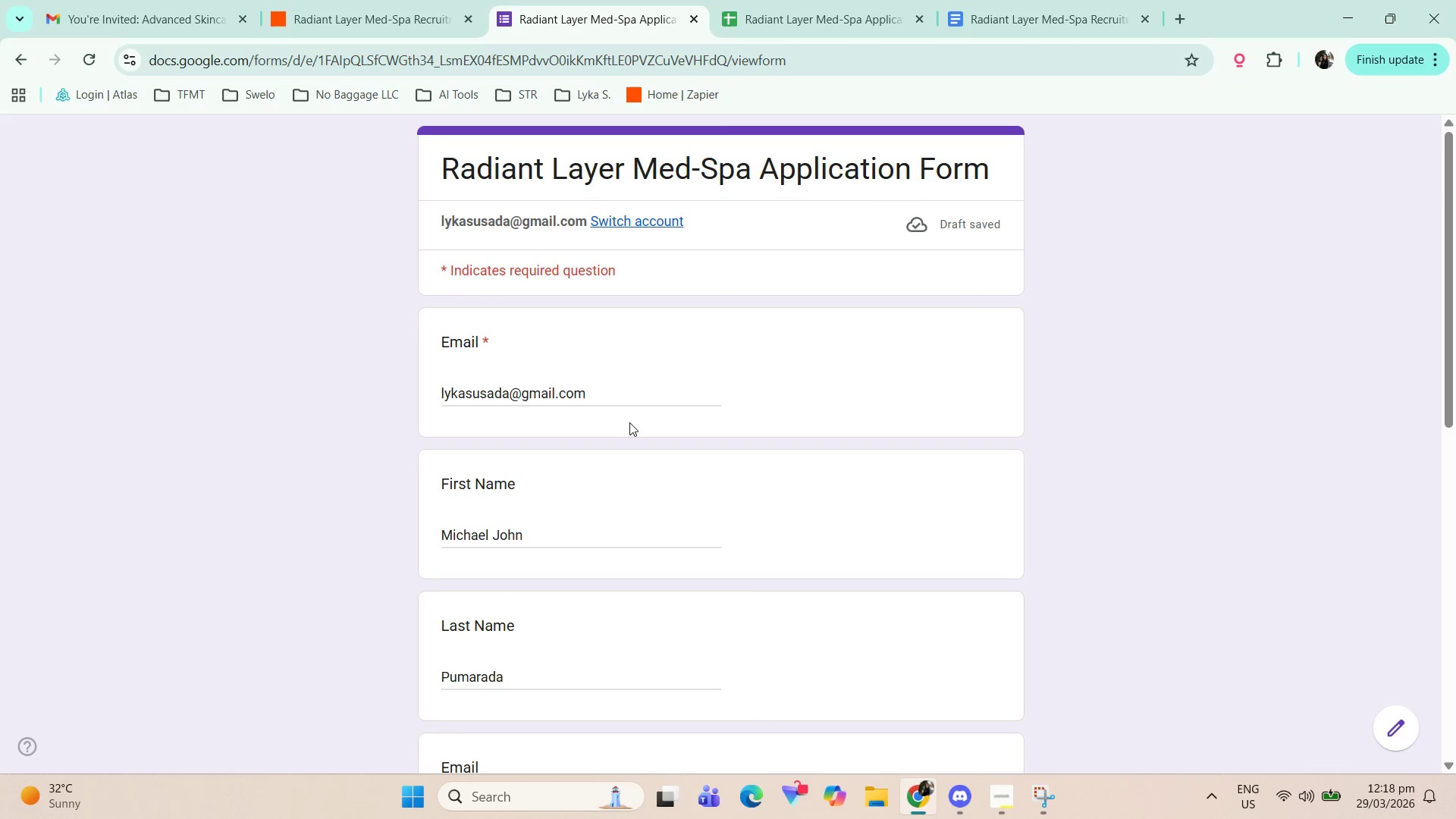 
left_click([627, 398])
 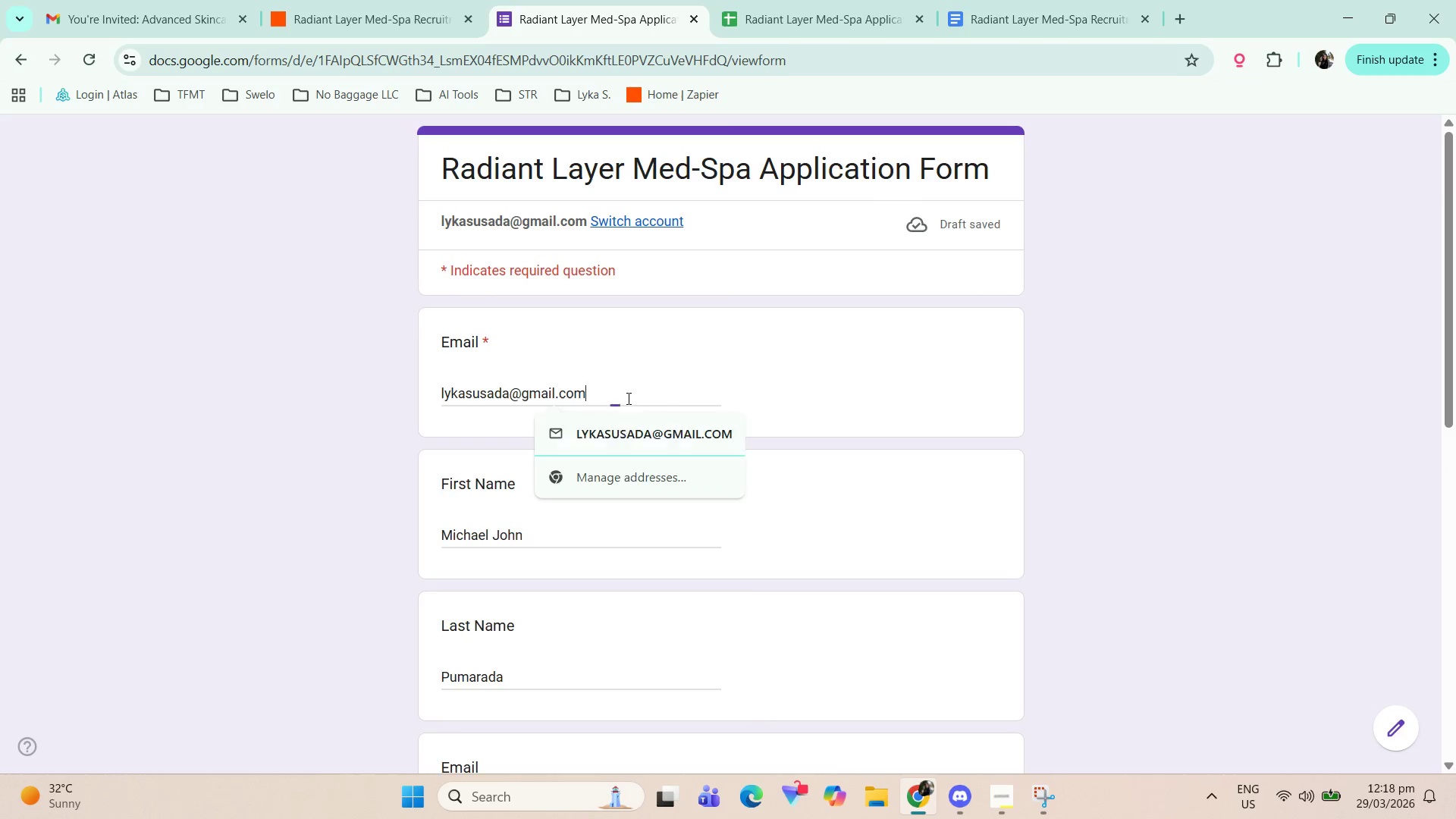 
key(Control+A)
 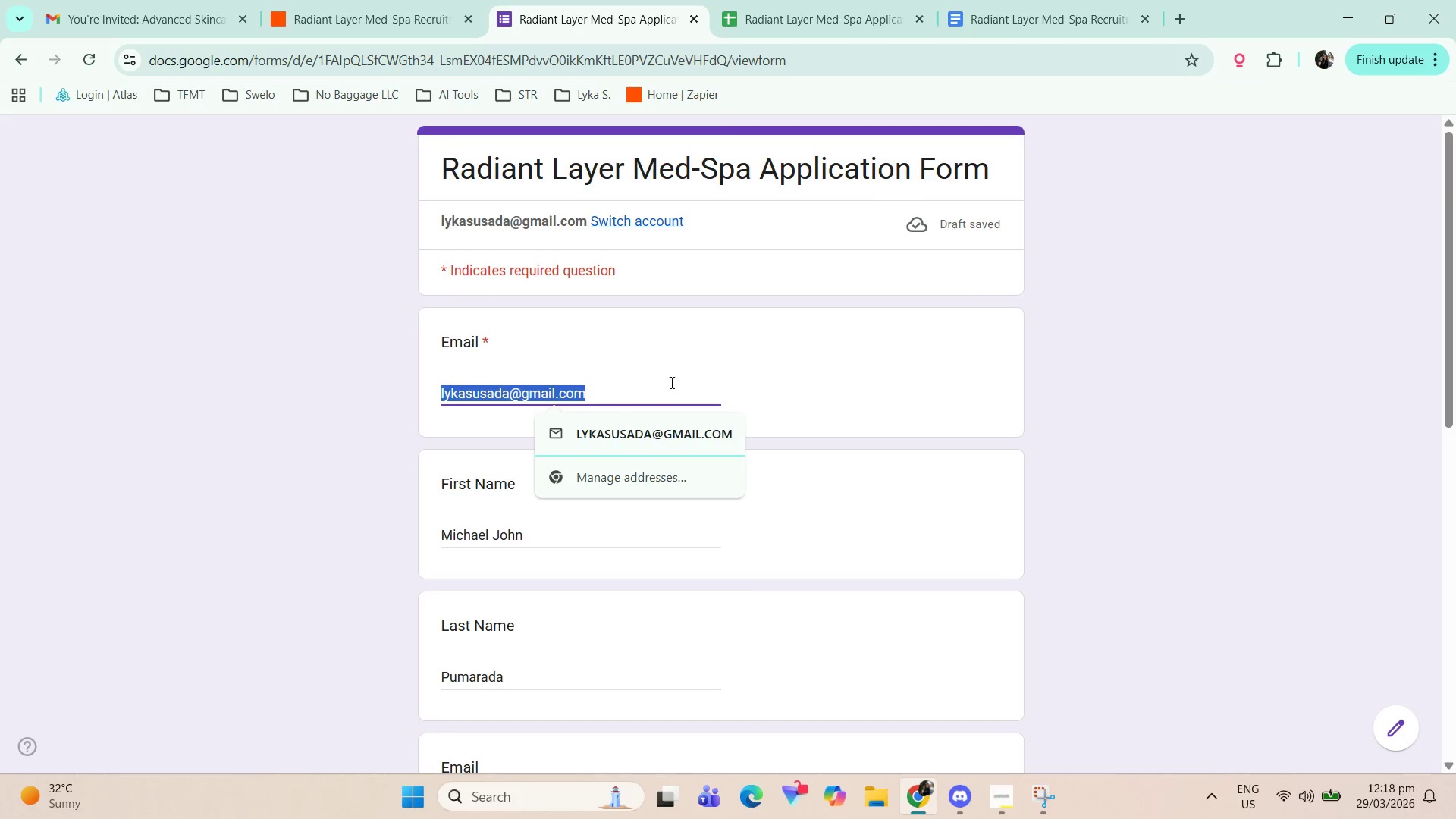 
key(Control+C)
 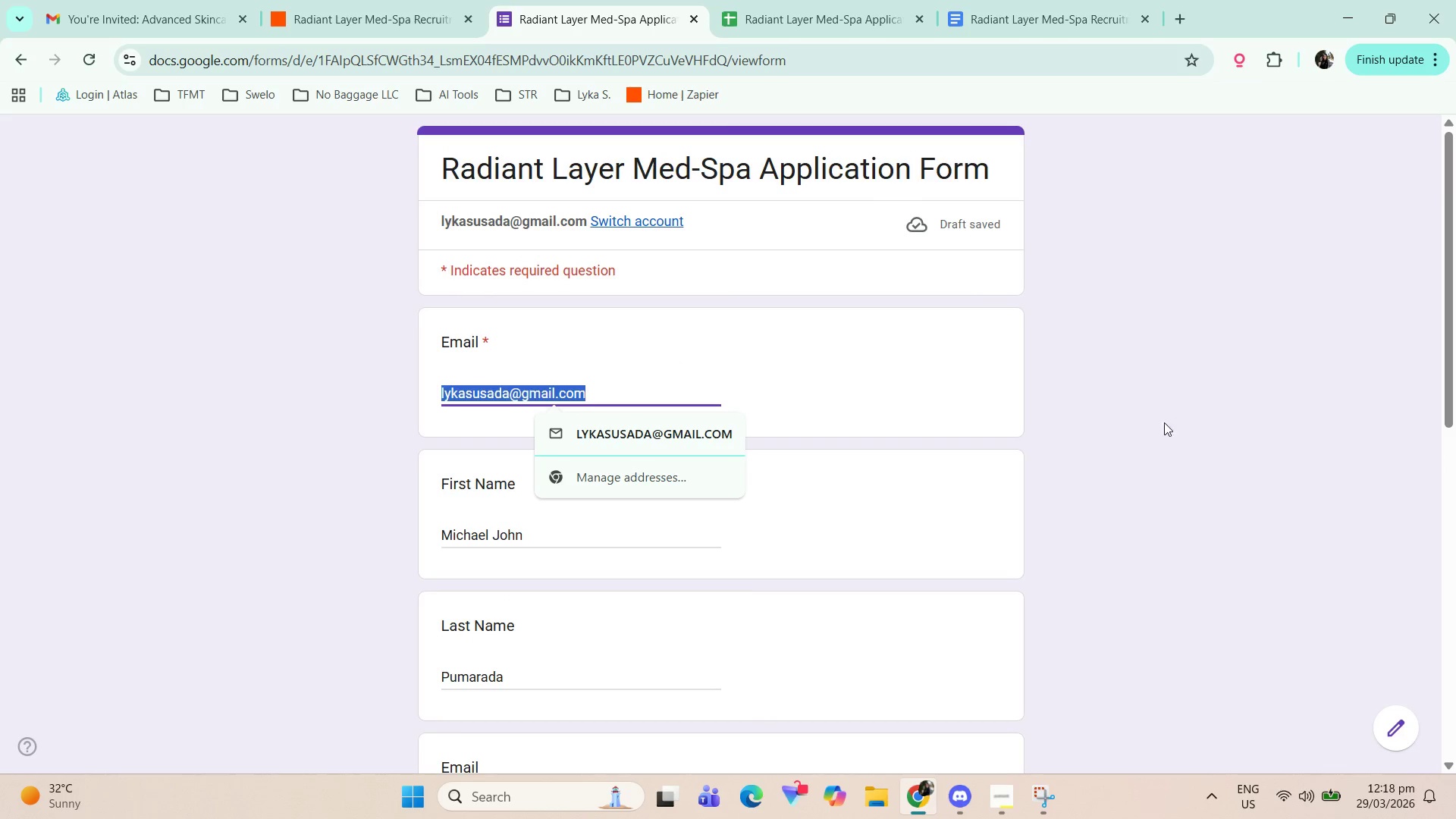 
left_click([1159, 431])
 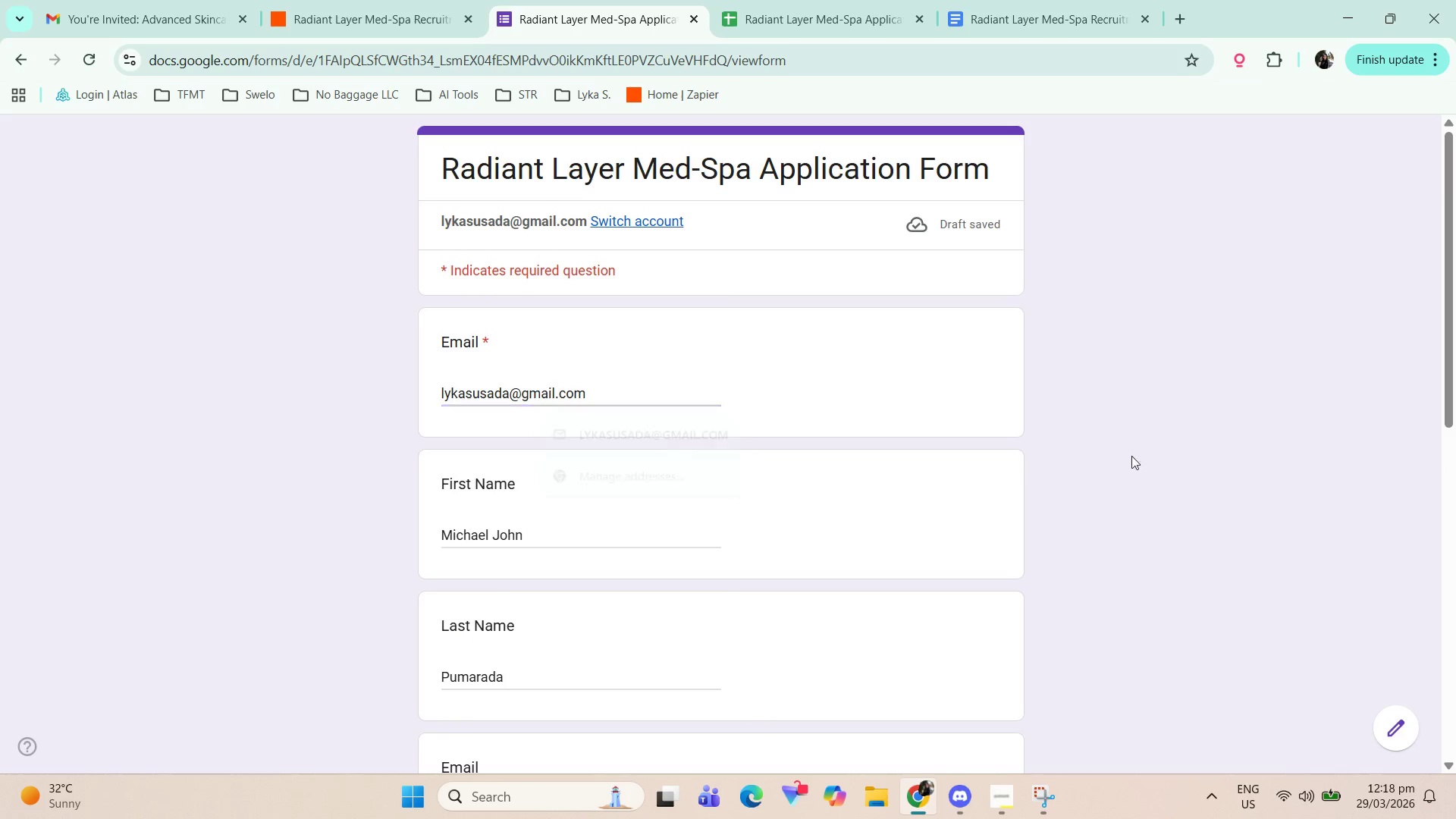 
scroll: coordinate [984, 553], scroll_direction: down, amount: 3.0
 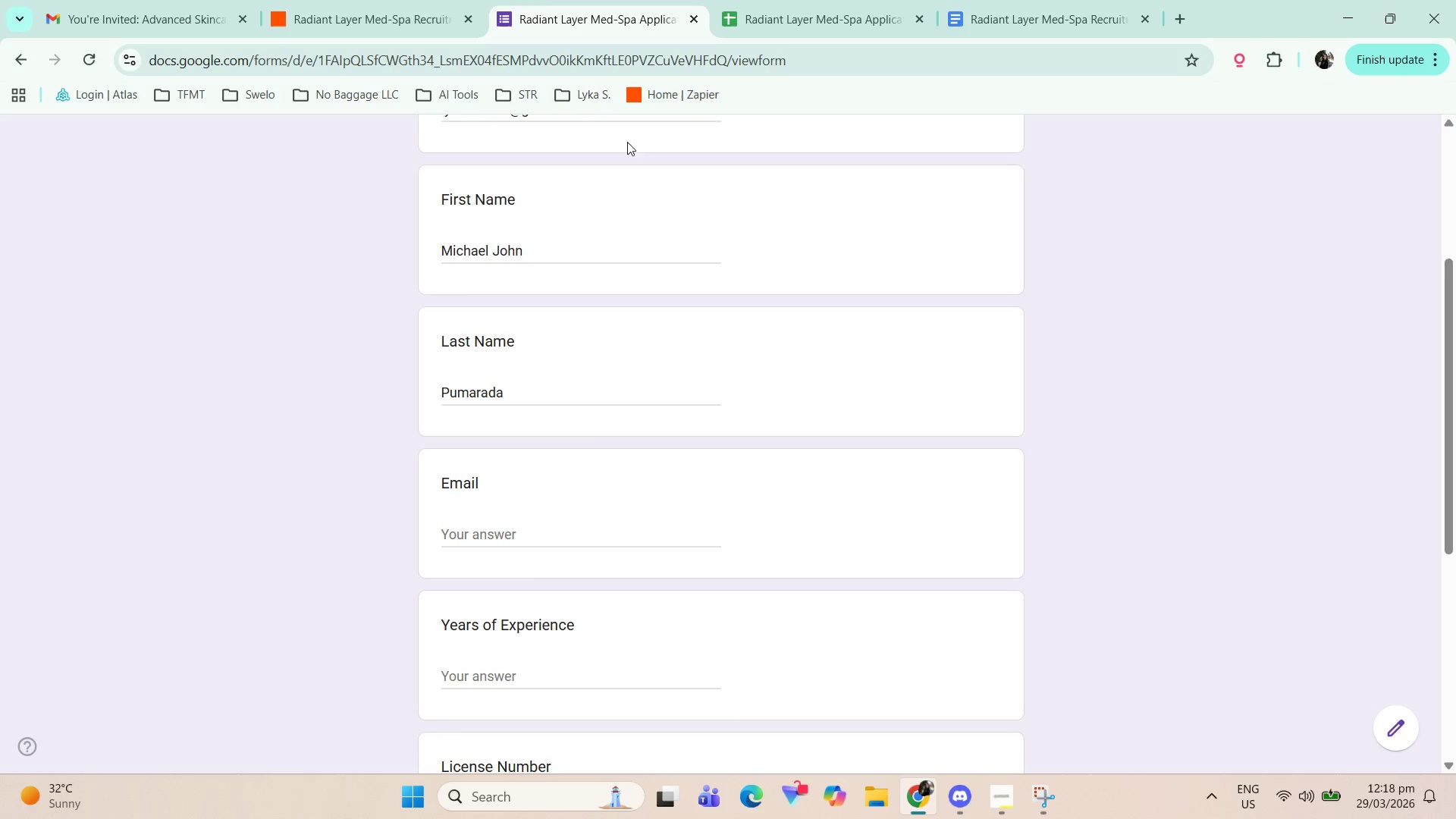 
mouse_move([404, 0])
 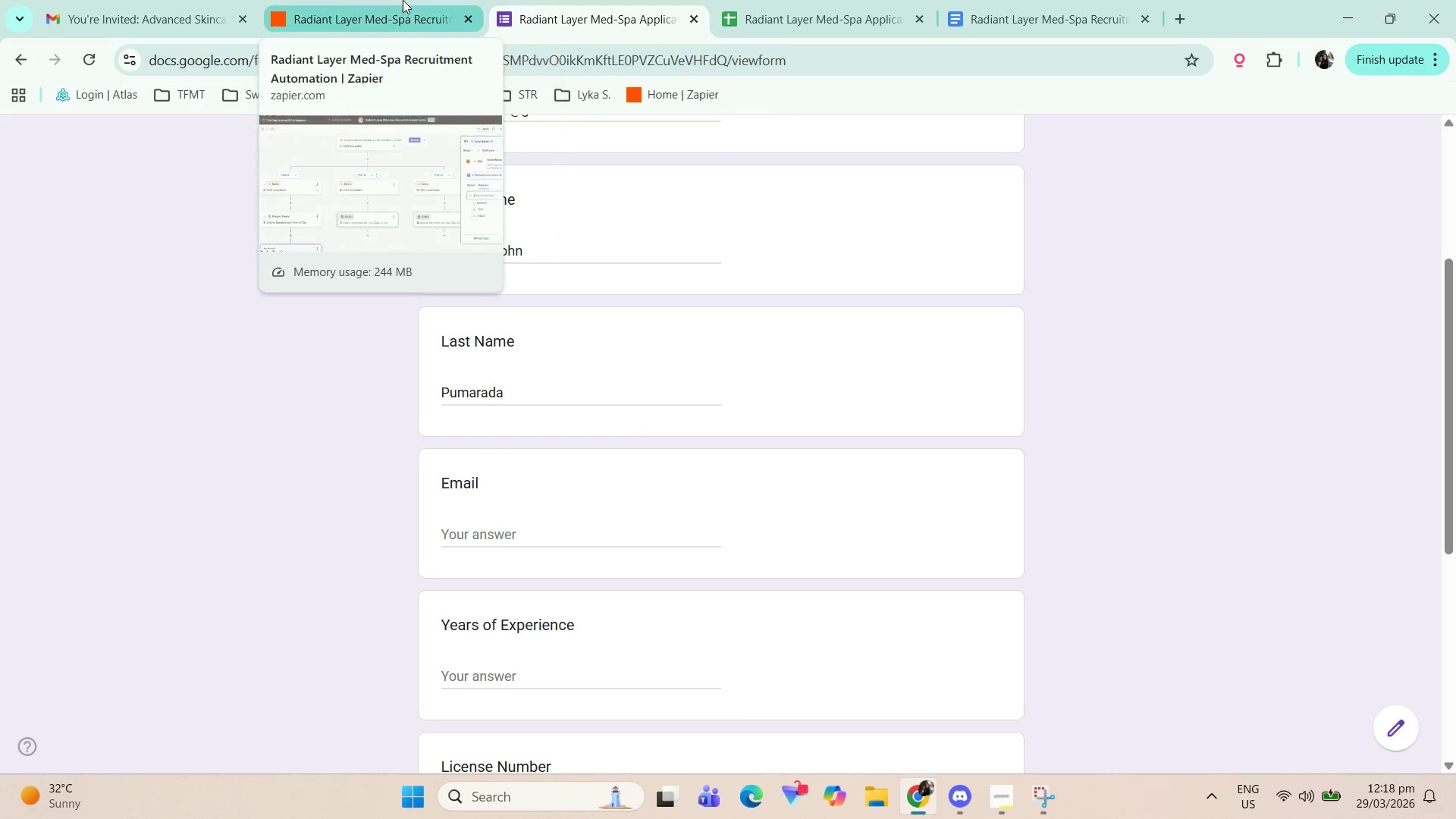 
left_click([403, 0])
 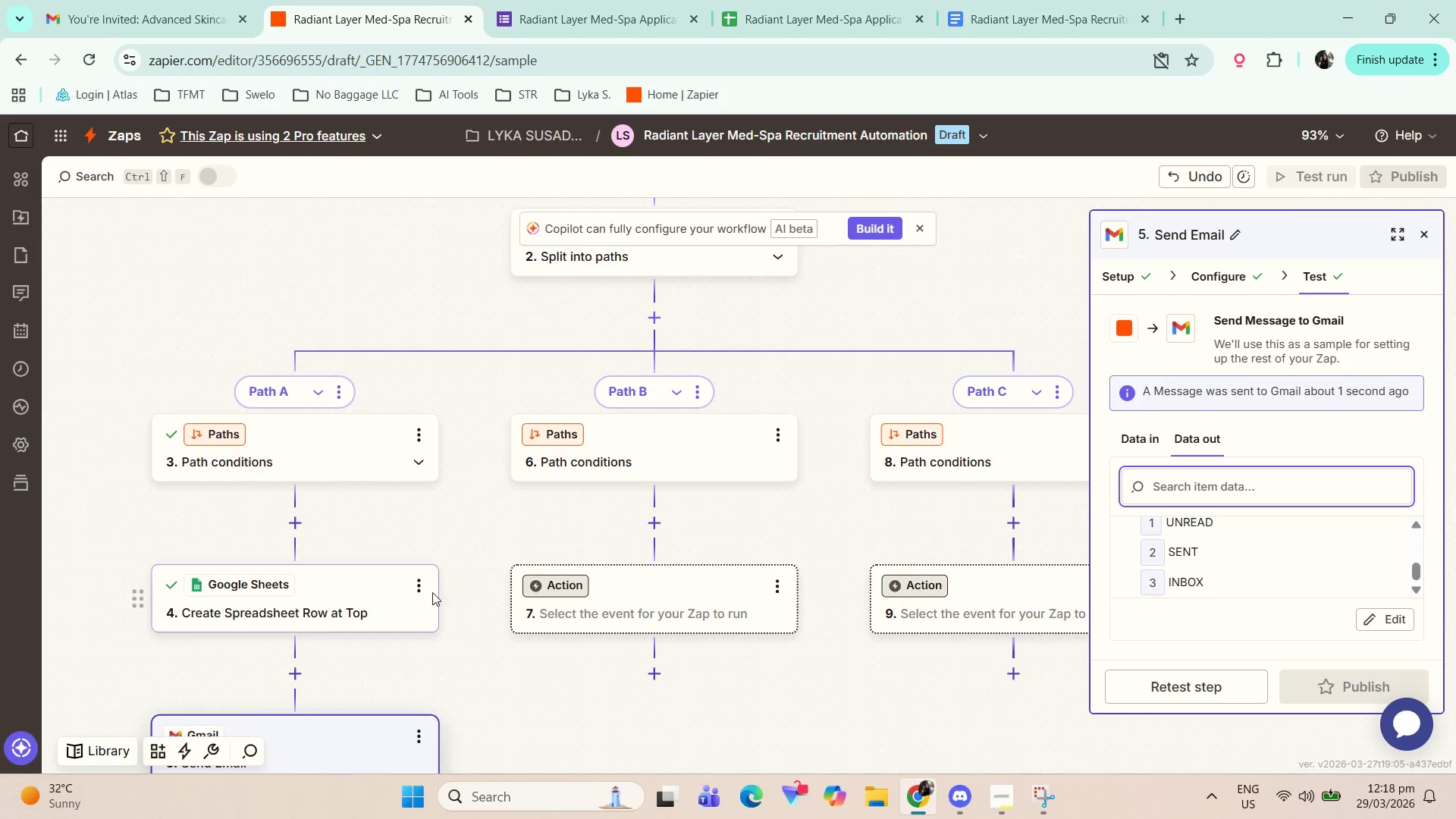 
scroll: coordinate [479, 647], scroll_direction: down, amount: 2.0
 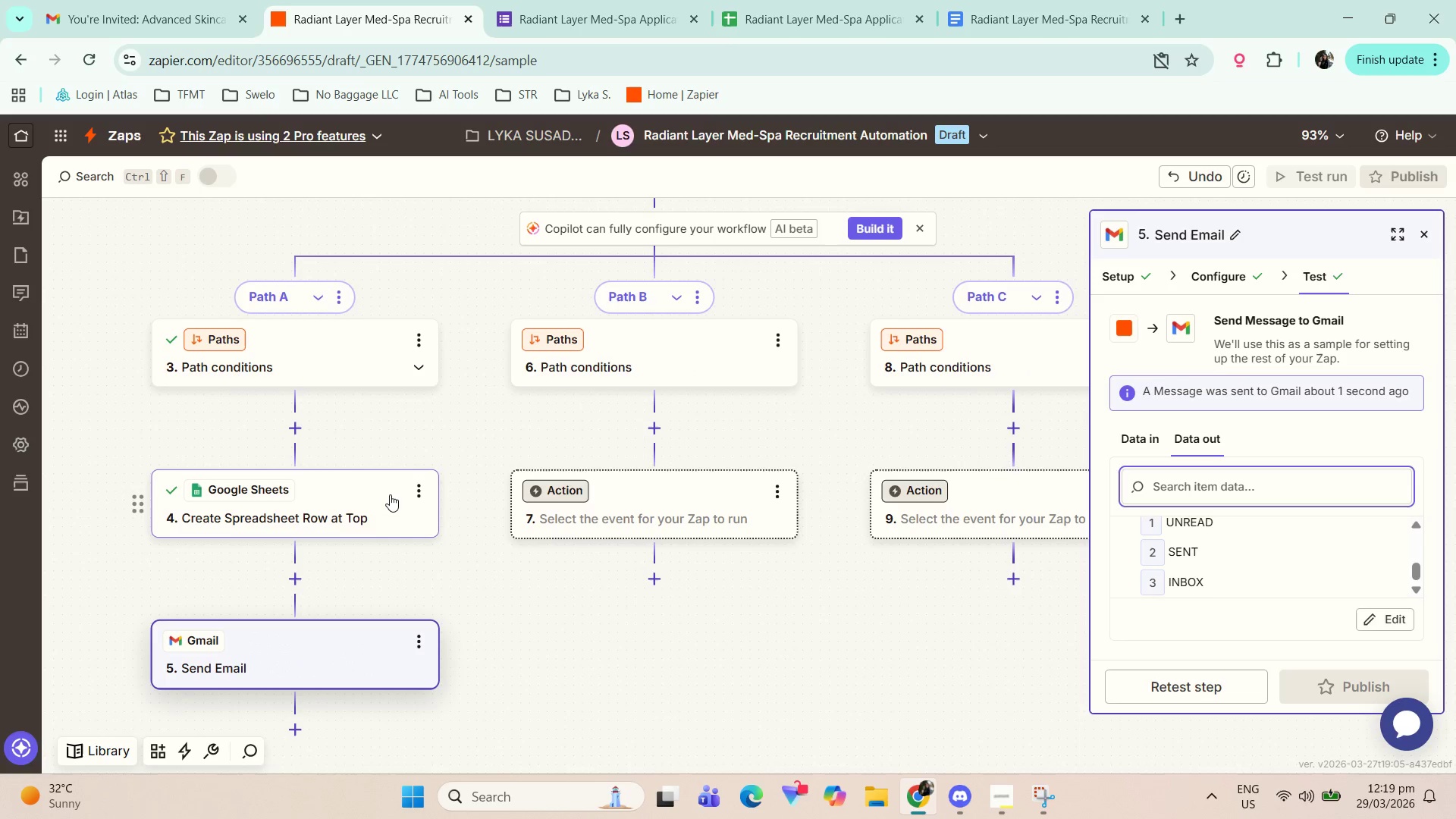 
left_click([390, 494])
 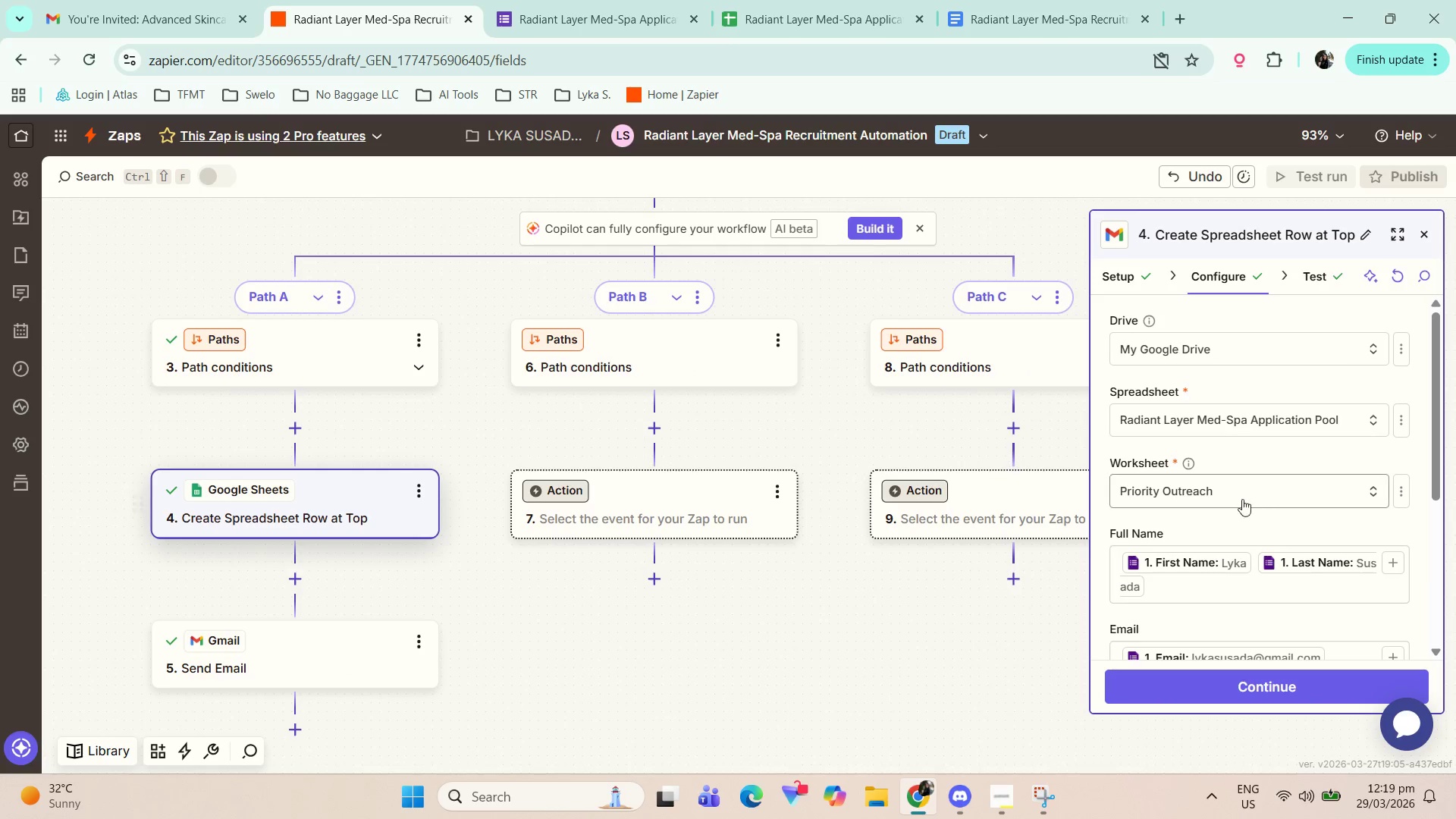 
scroll: coordinate [1250, 553], scroll_direction: down, amount: 2.0
 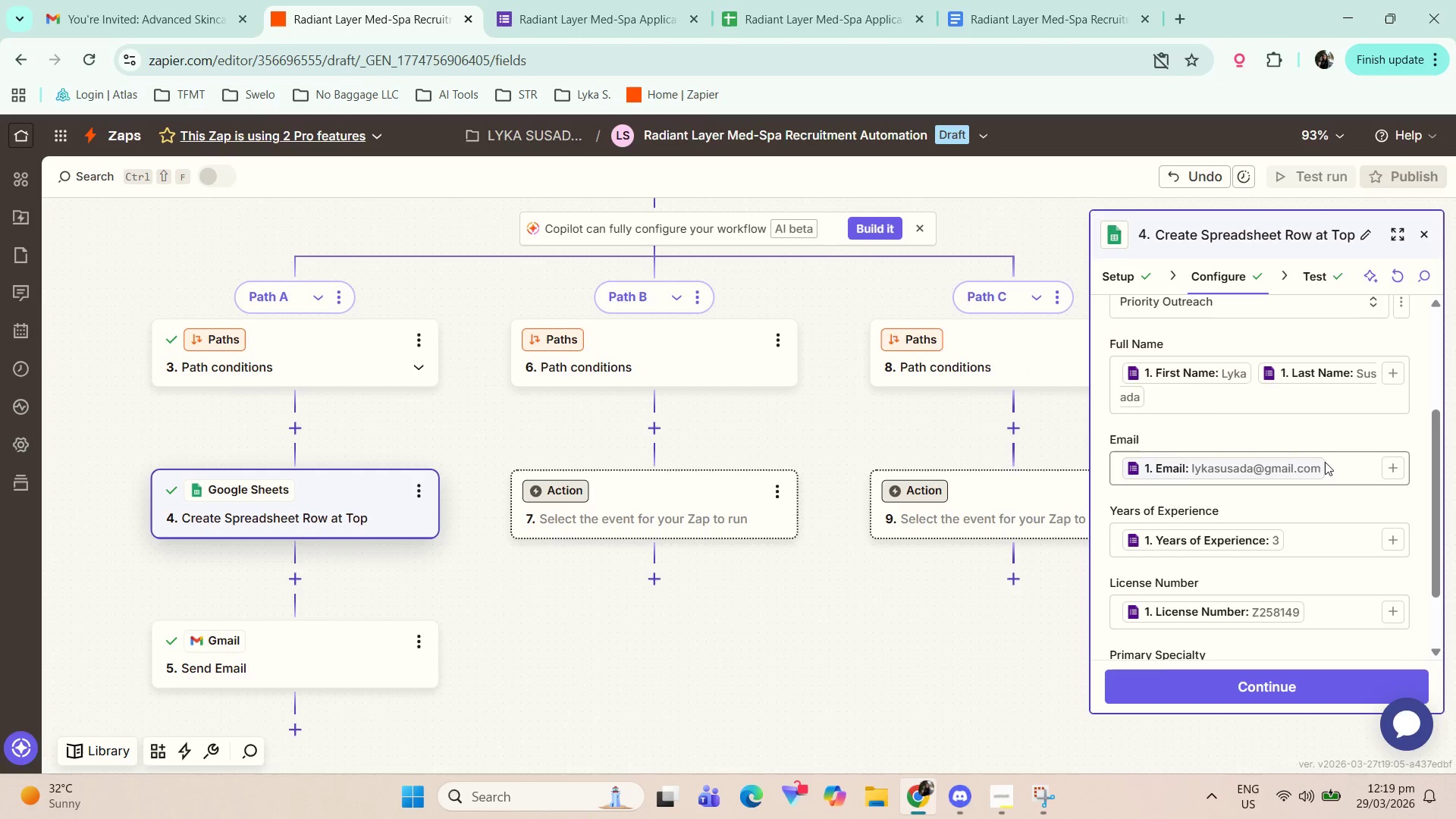 
left_click([1359, 469])
 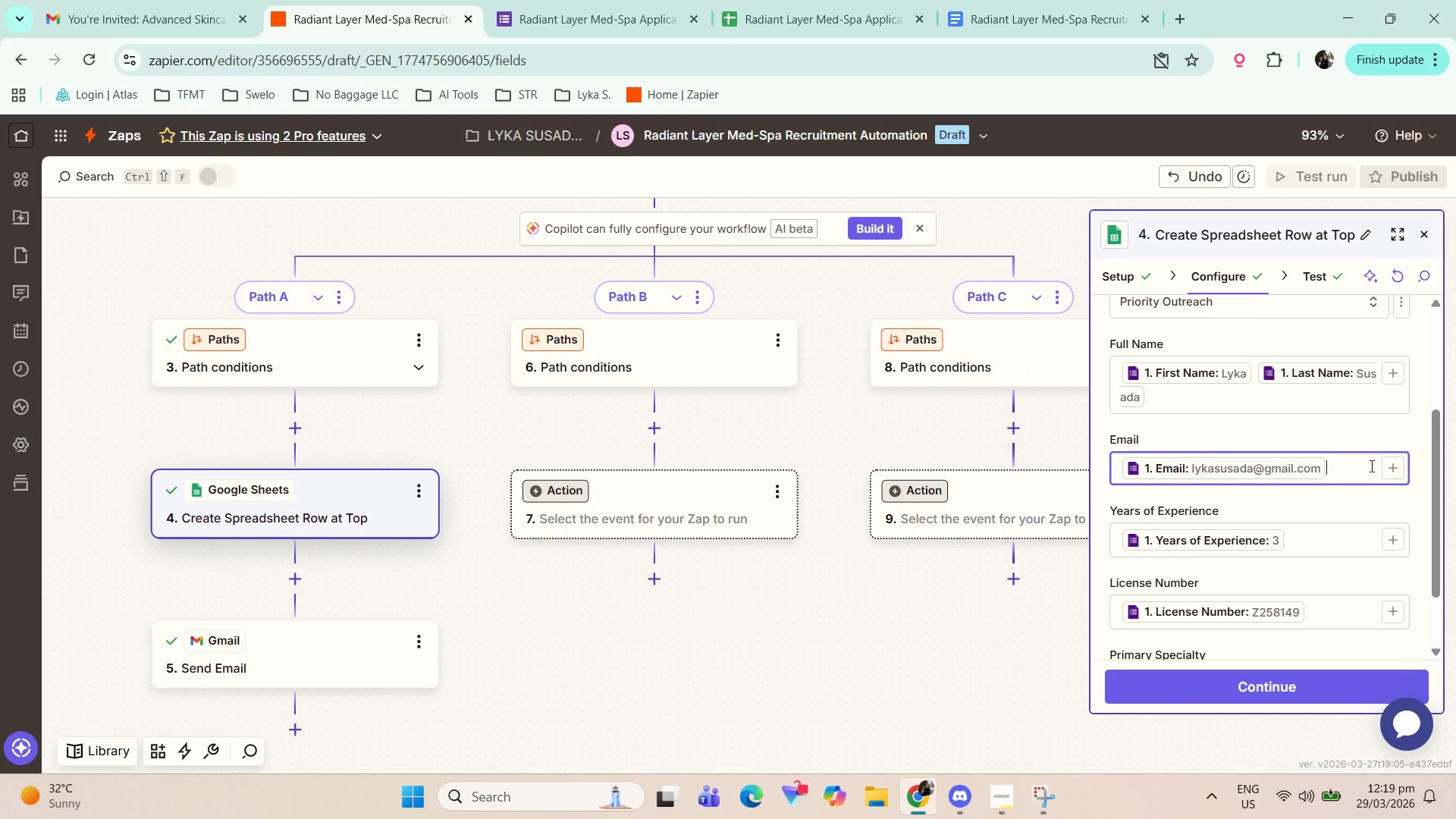 
left_click([1395, 466])
 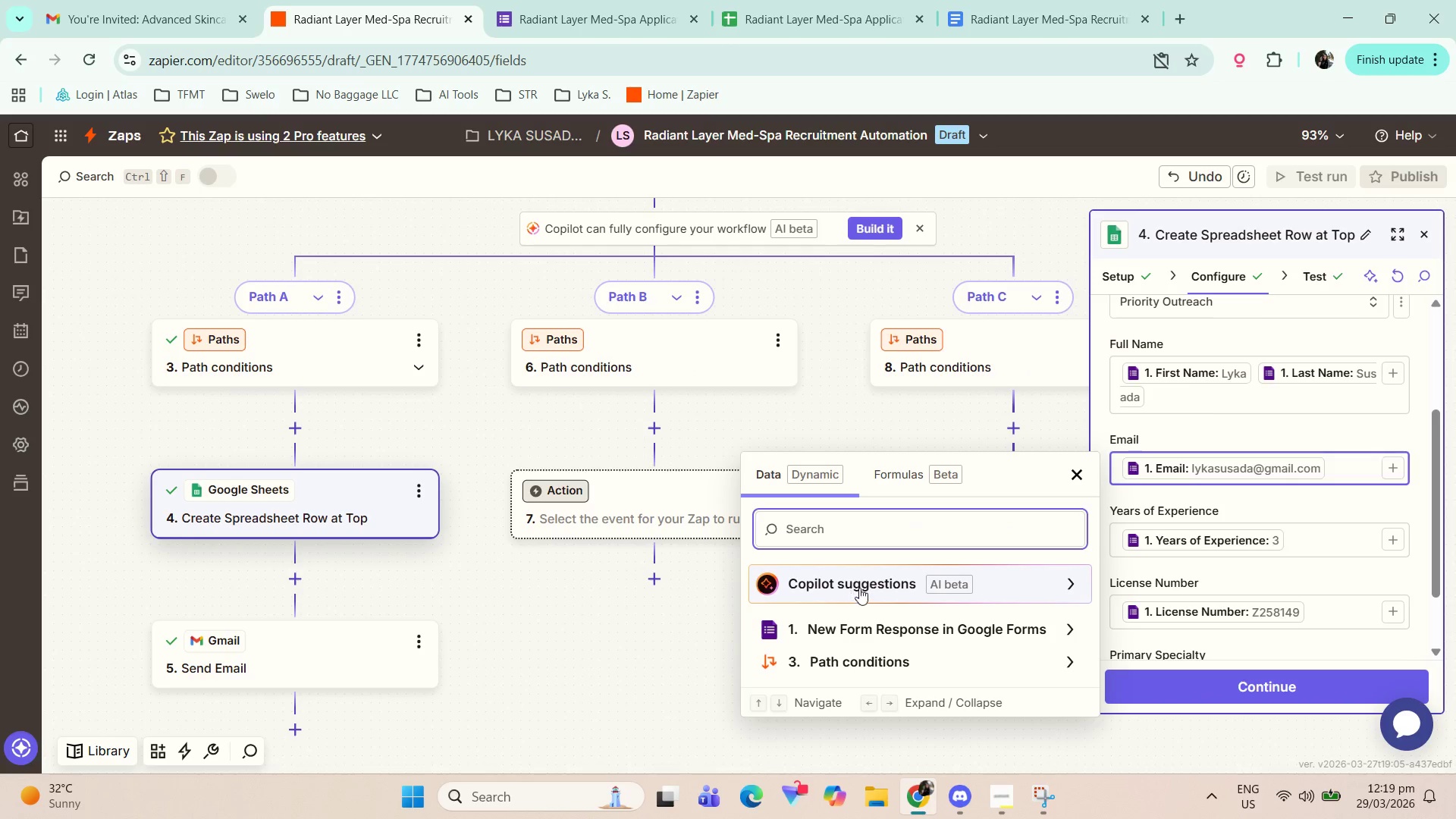 
left_click([865, 618])
 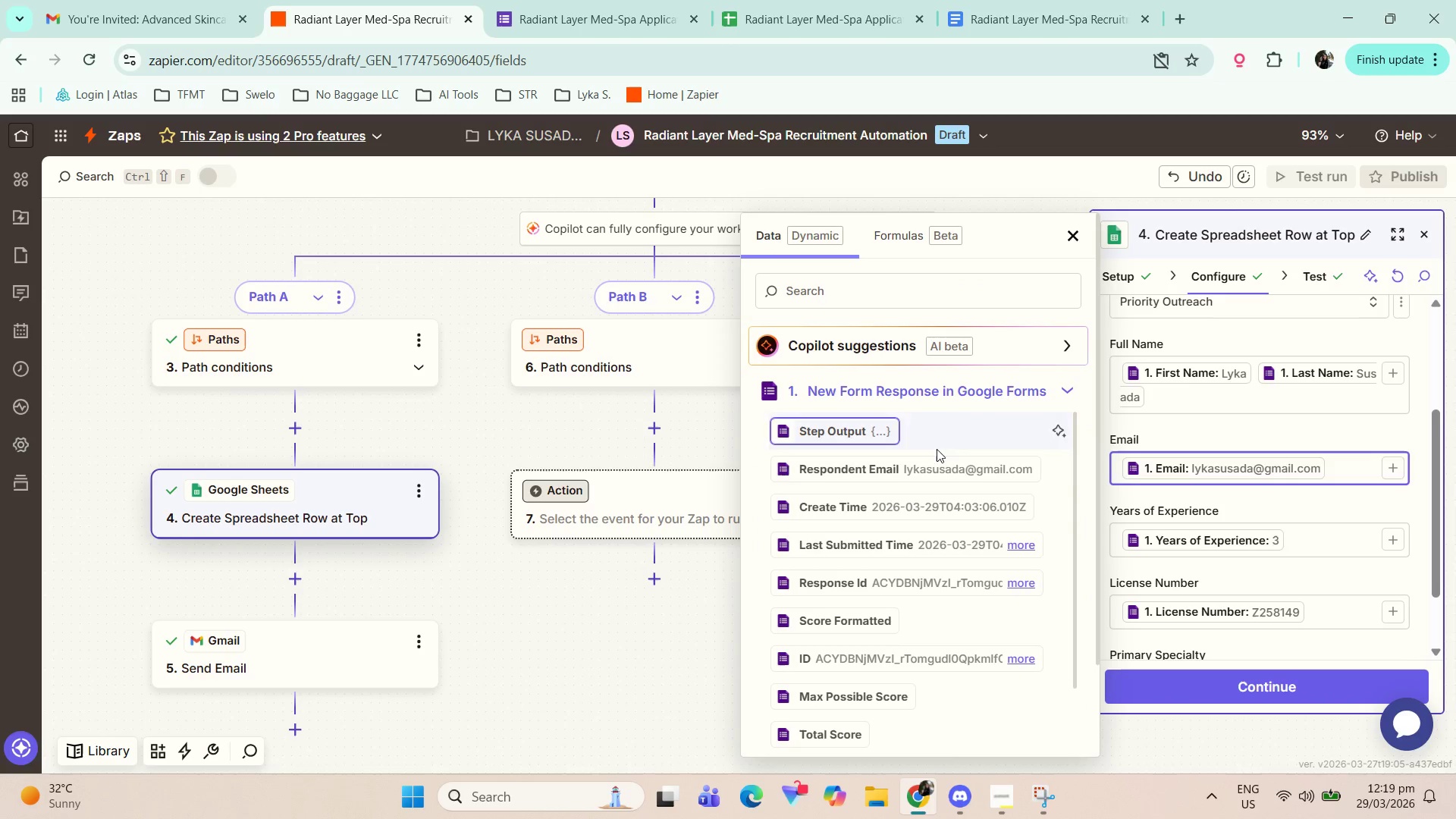 
scroll: coordinate [1034, 632], scroll_direction: down, amount: 15.0
 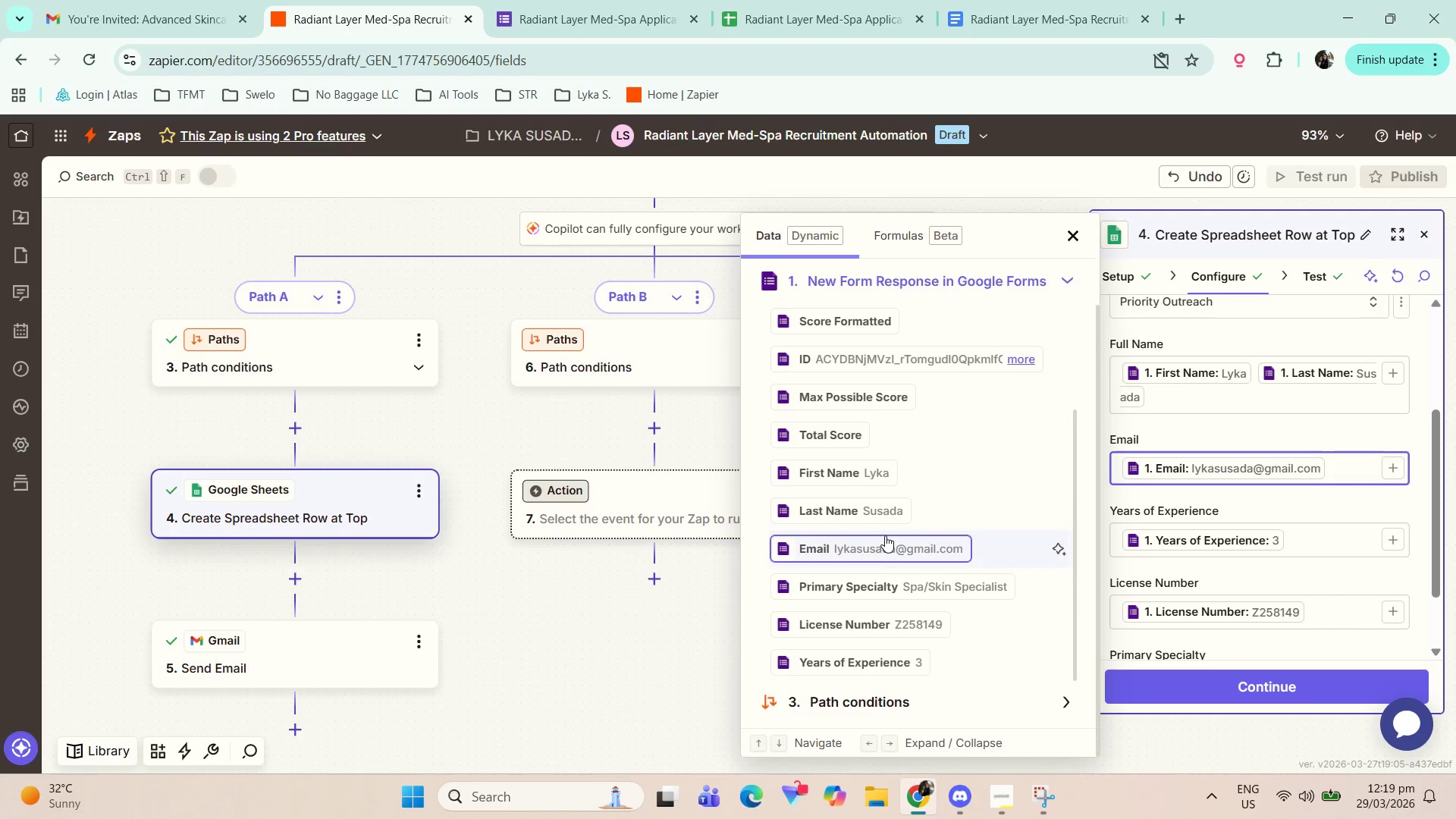 
scroll: coordinate [958, 410], scroll_direction: up, amount: 4.0
 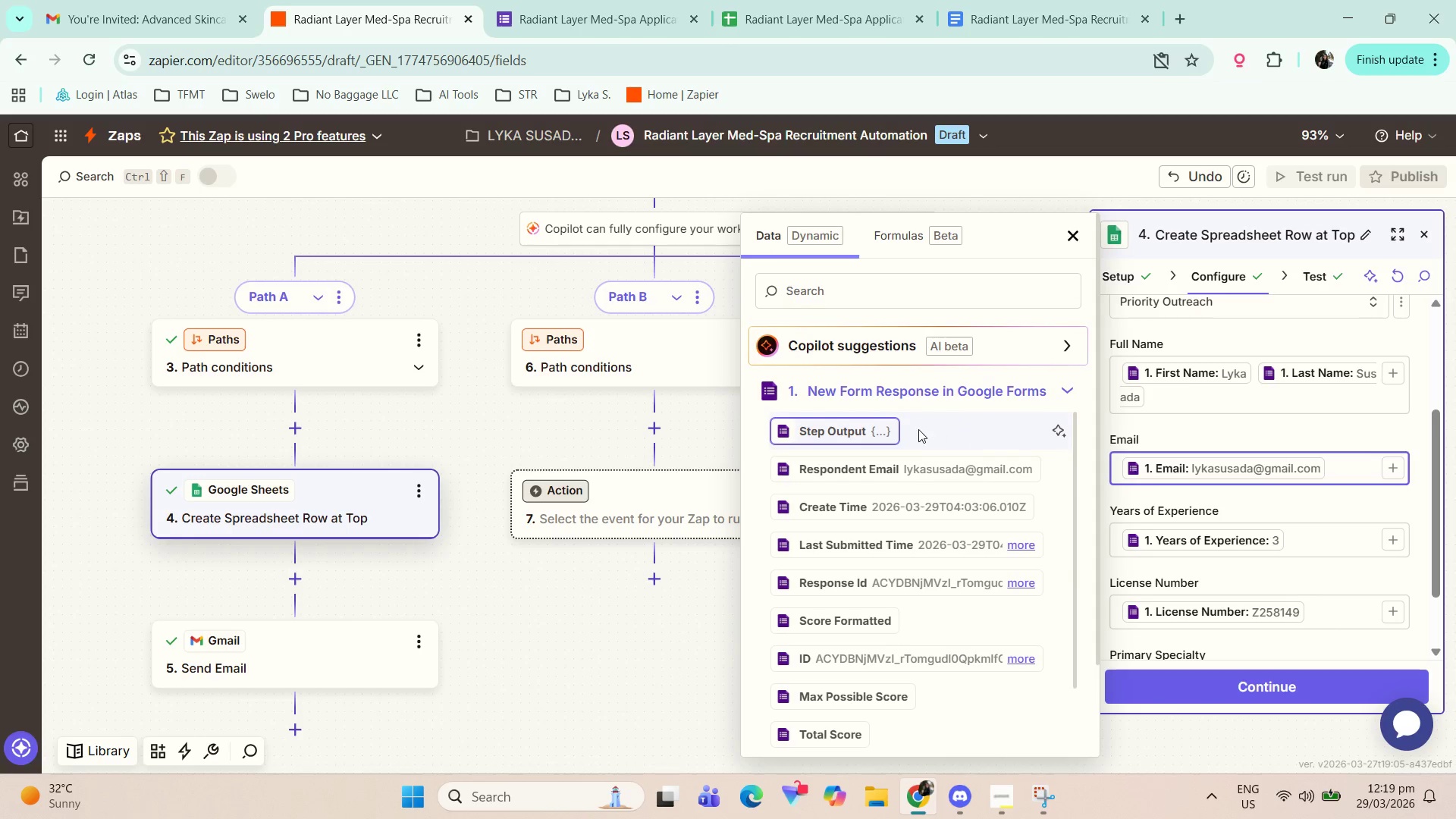 
scroll: coordinate [958, 604], scroll_direction: down, amount: 9.0
 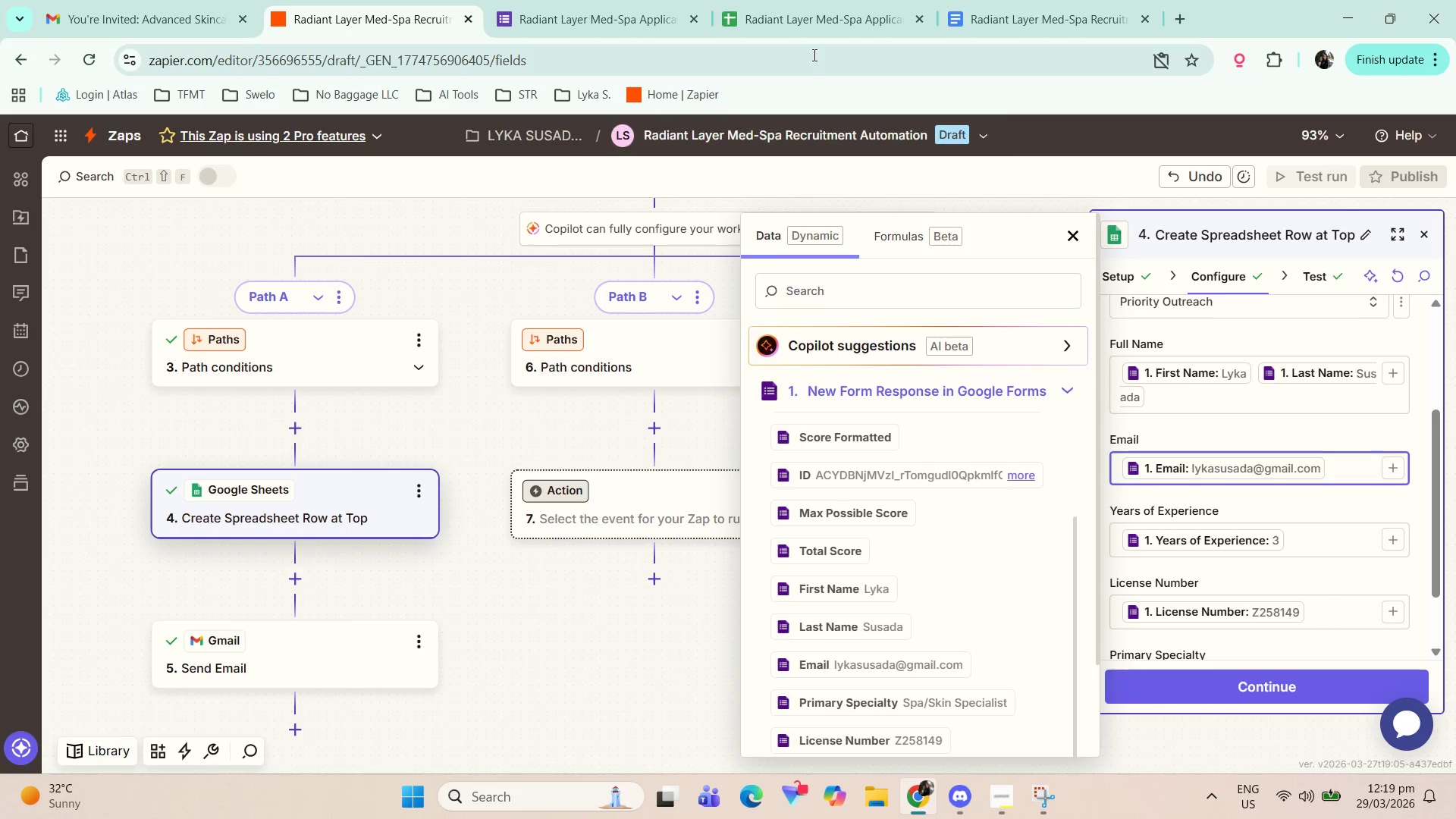 
left_click([601, 0])
 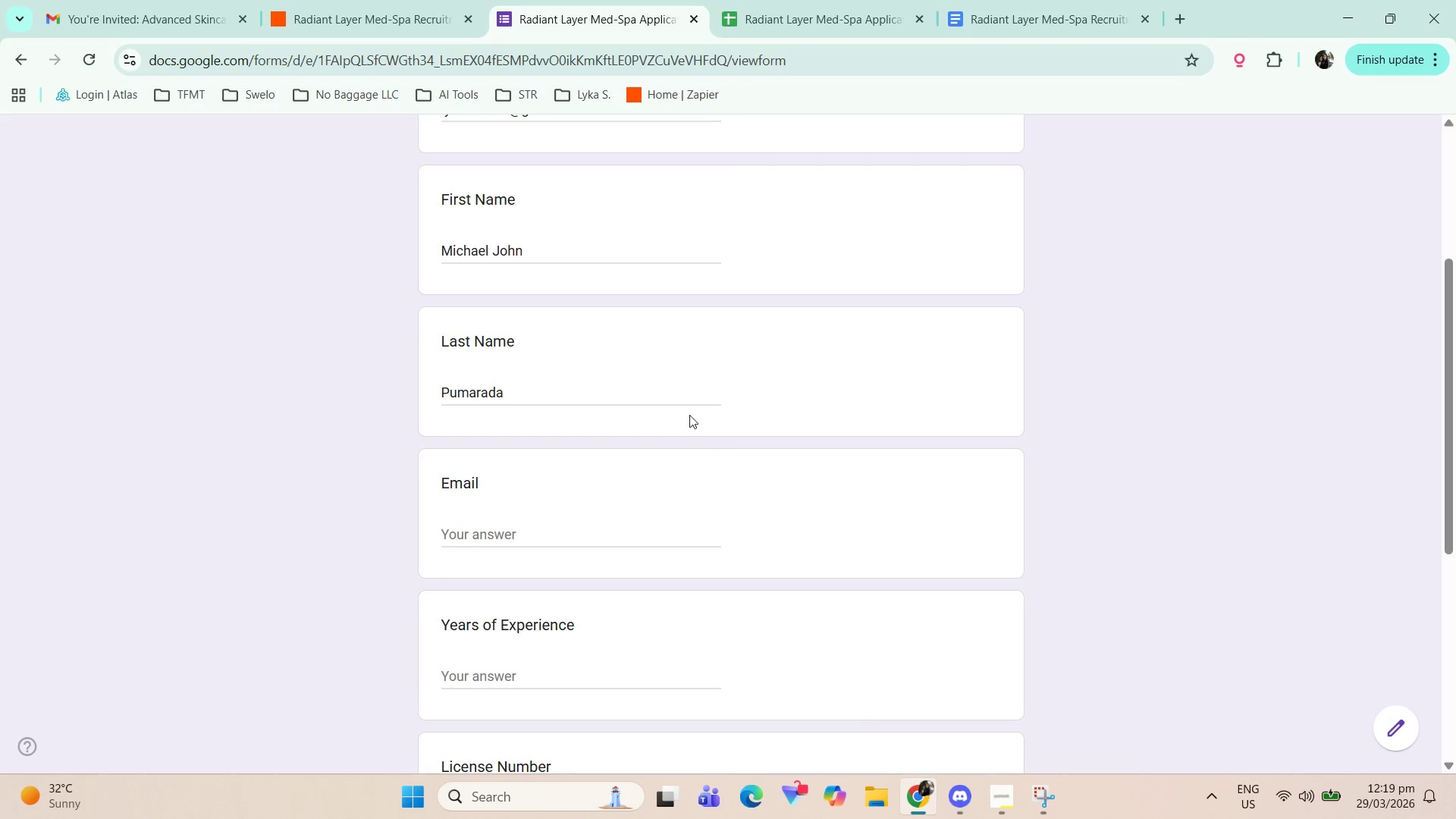 
scroll: coordinate [741, 411], scroll_direction: up, amount: 5.0
 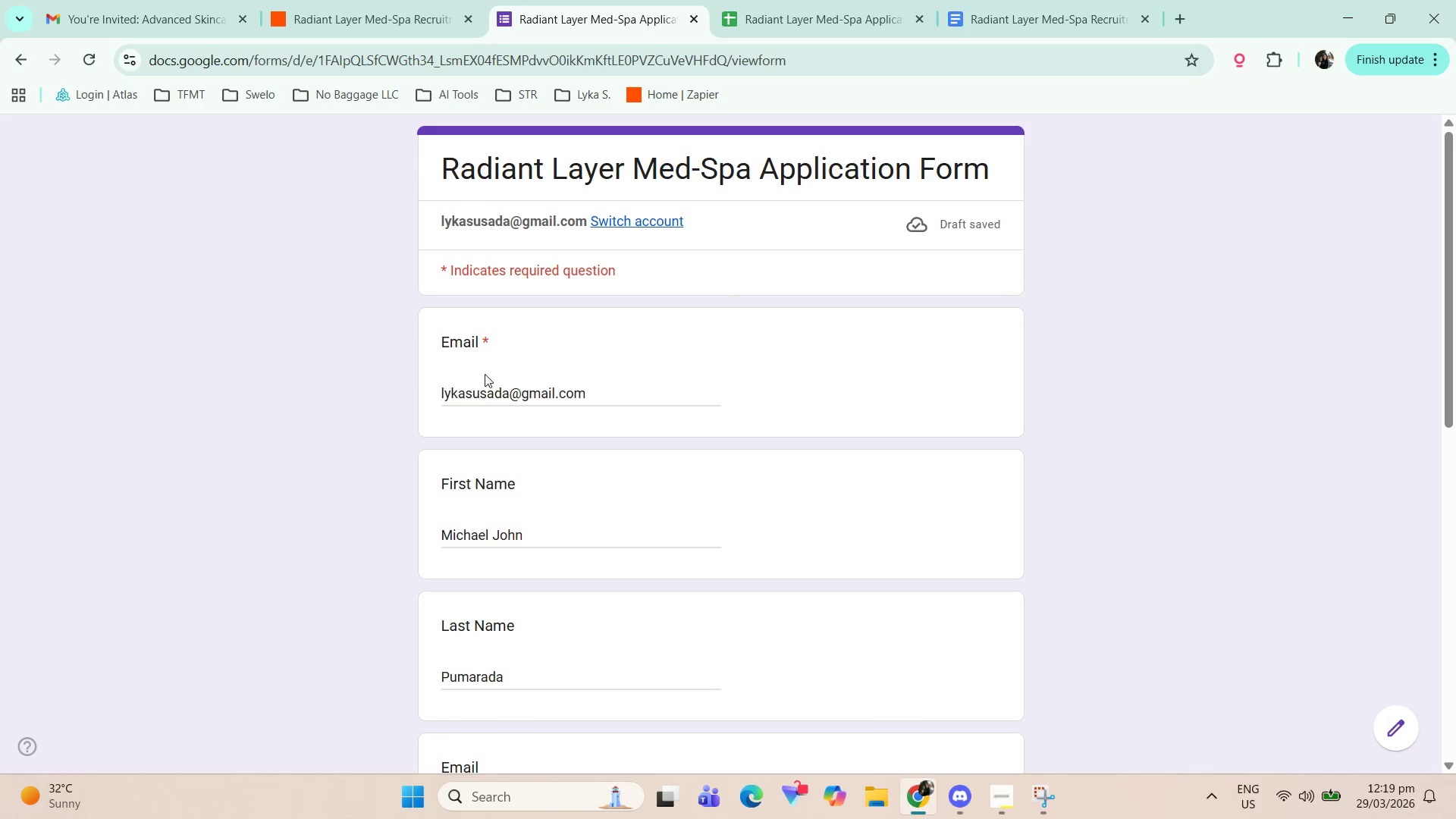 
left_click([523, 359])
 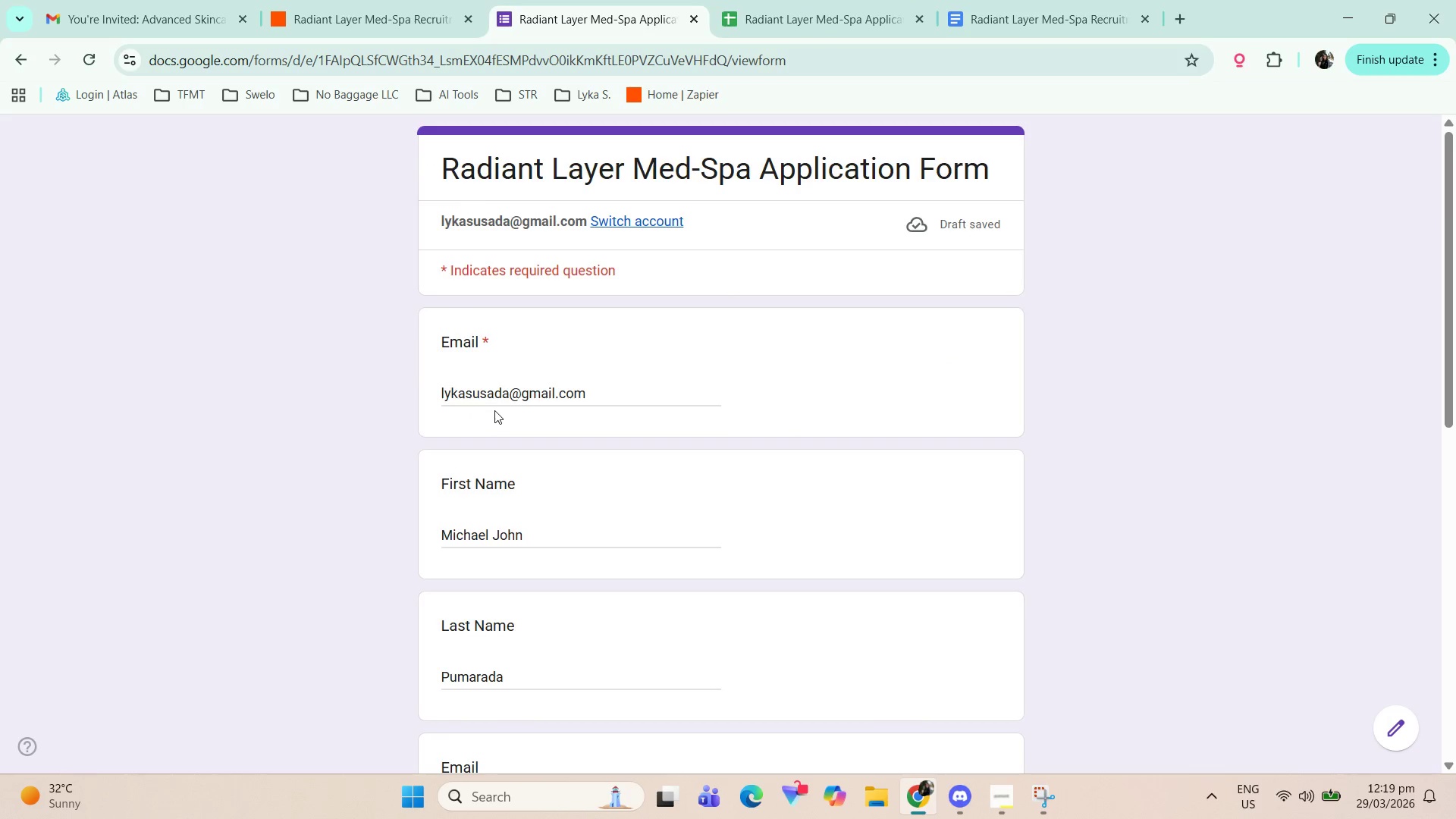 
double_click([540, 376])
 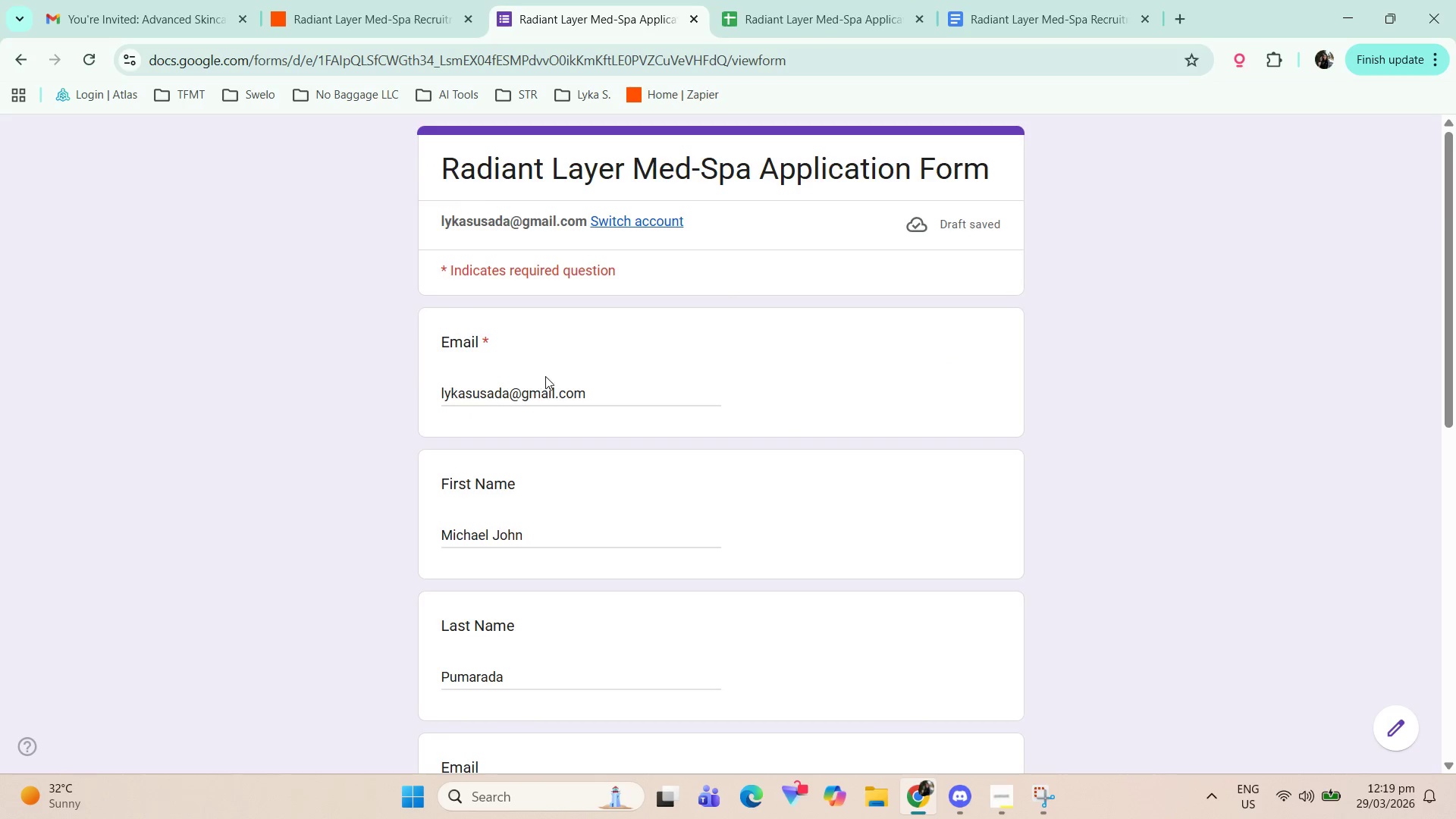 
triple_click([608, 391])
 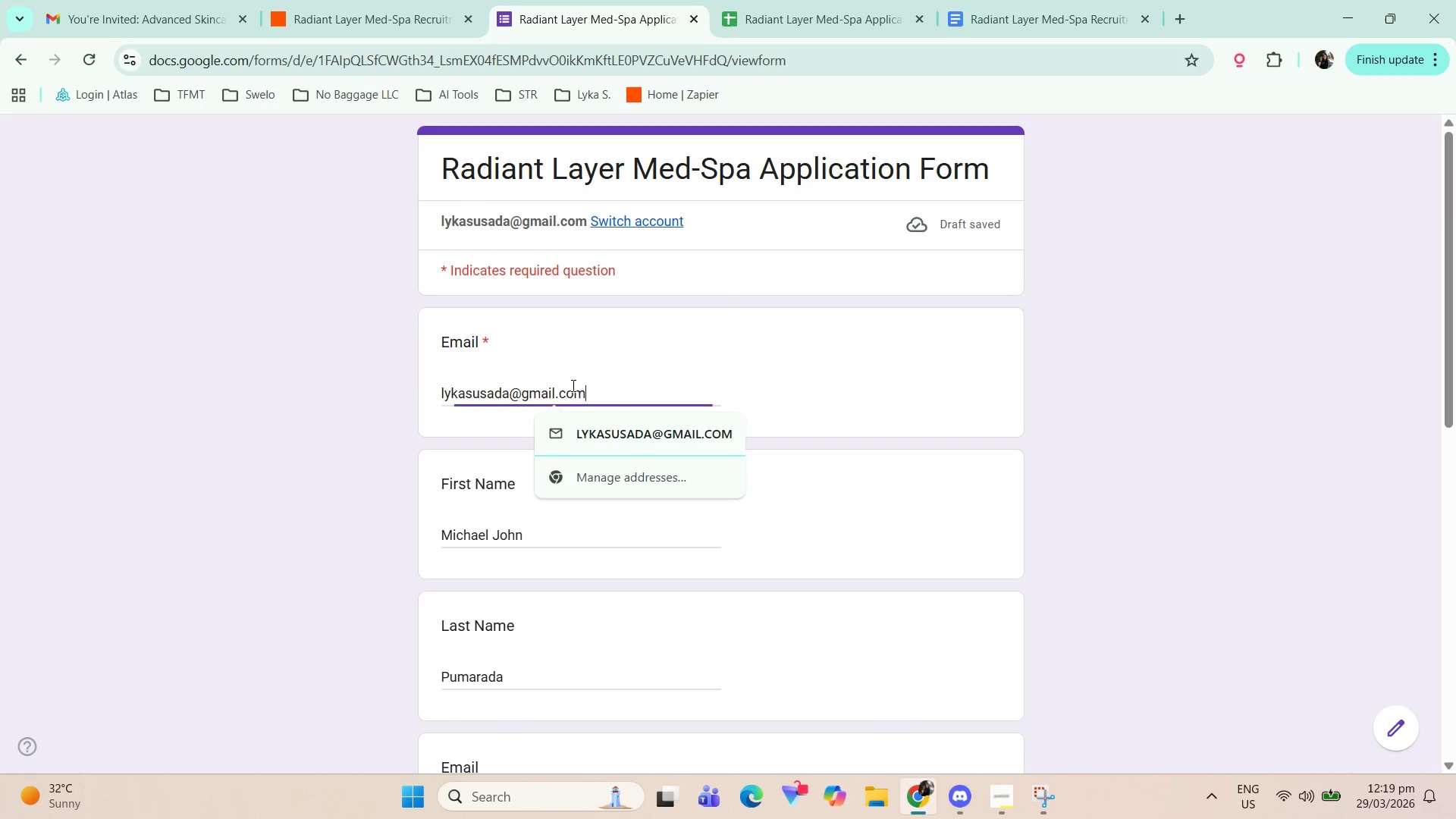 
triple_click([557, 385])
 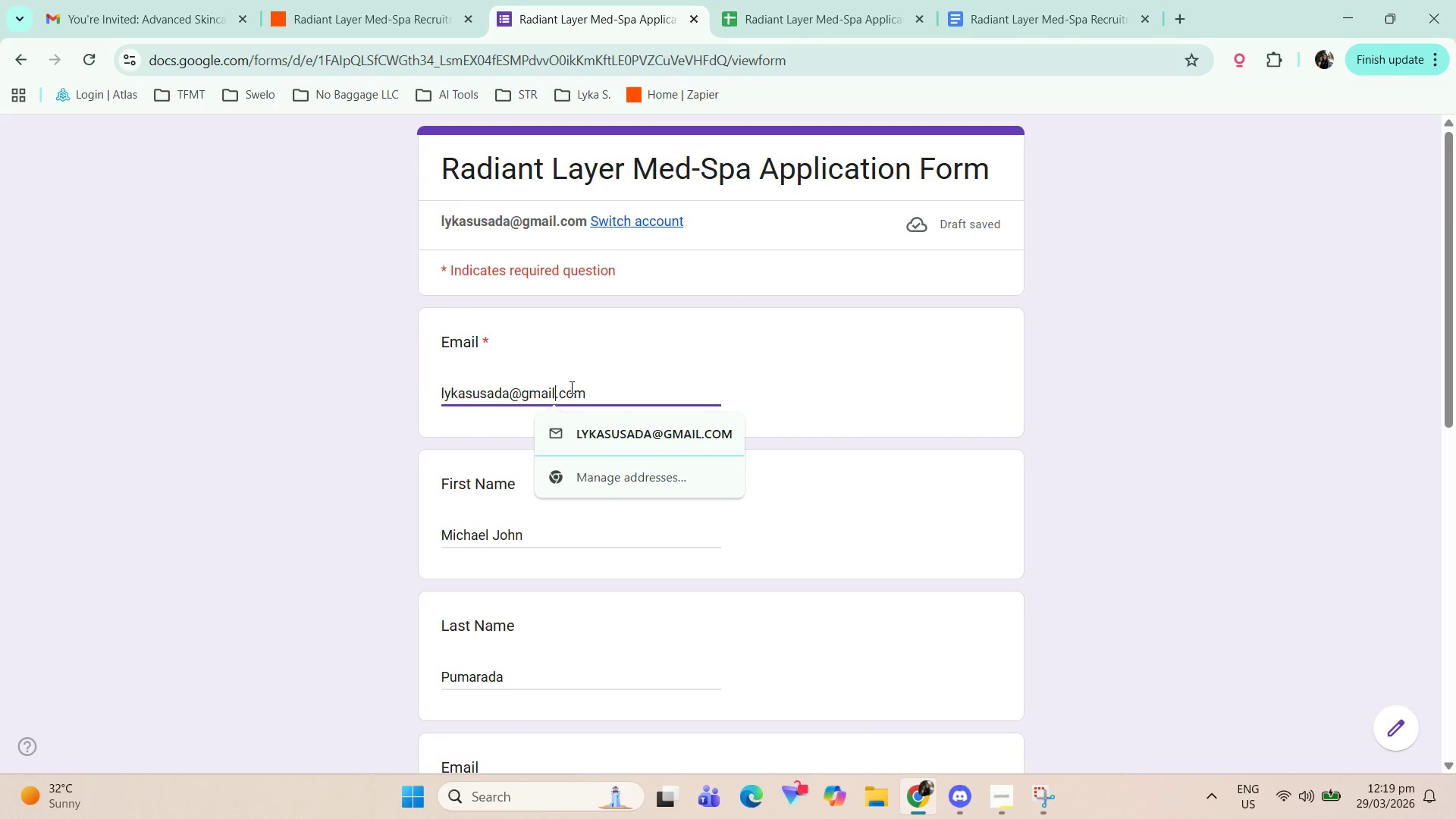 
triple_click([607, 391])
 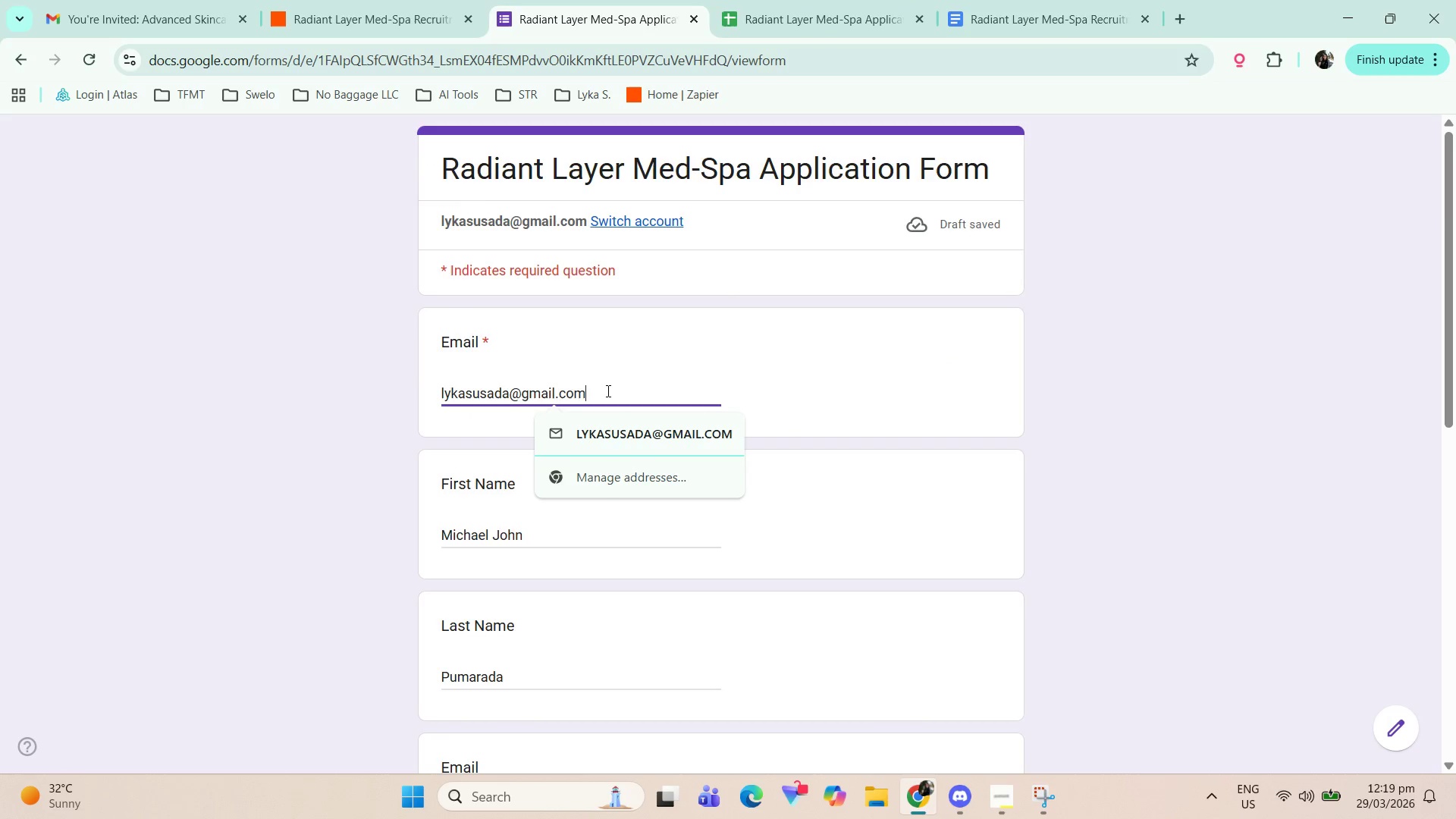 
triple_click([607, 391])
 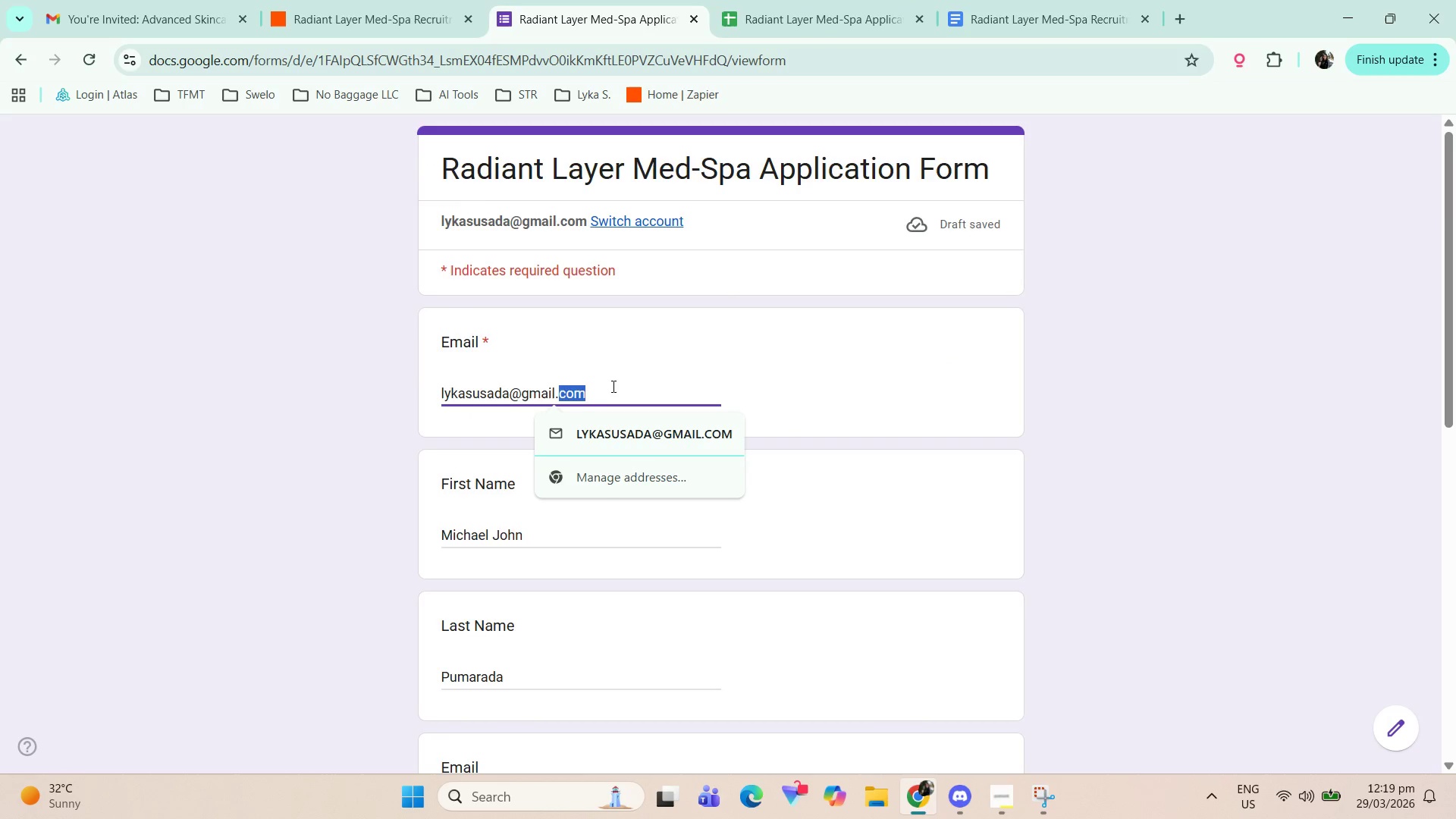 
key(Control+A)
 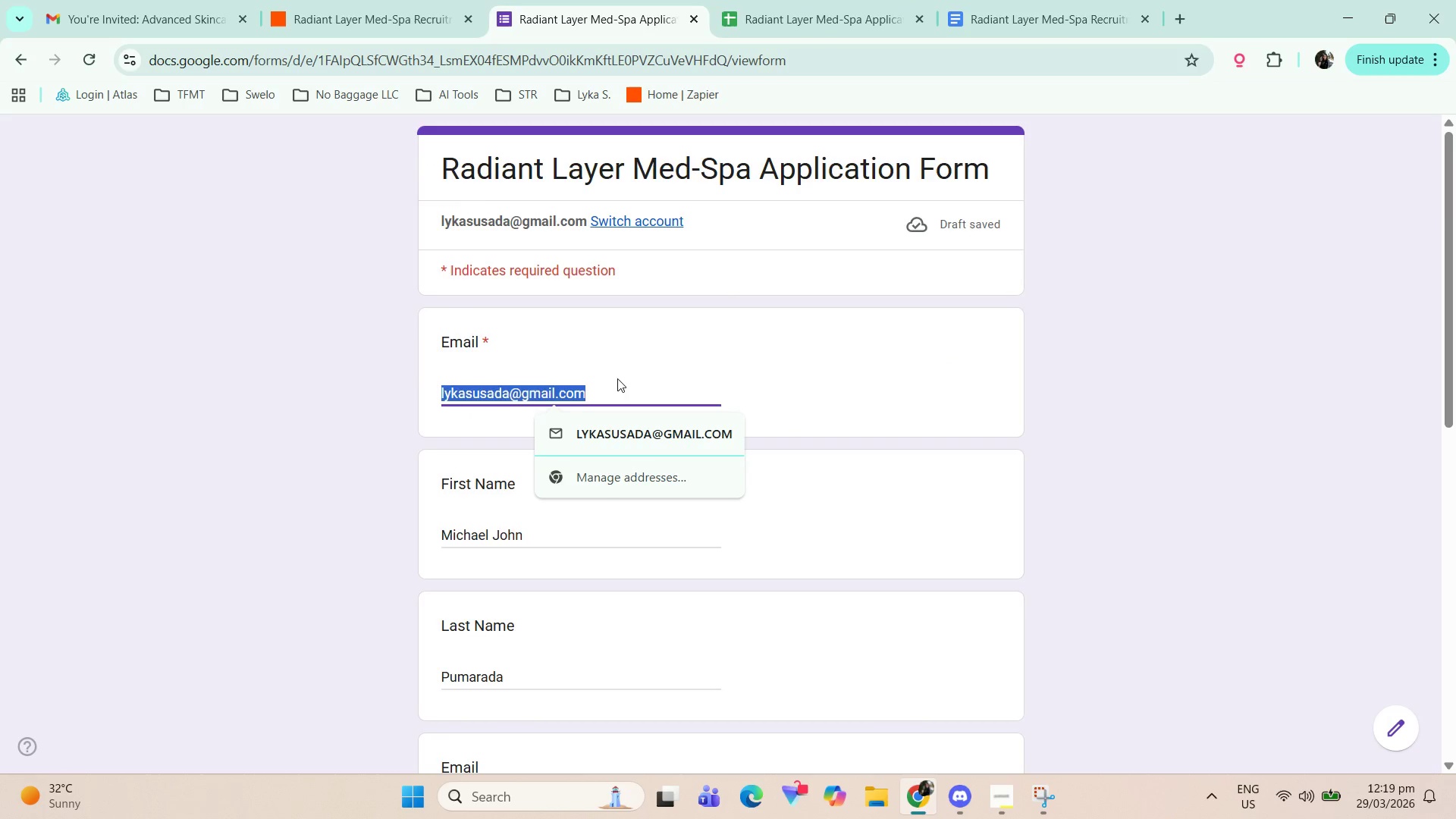 
hold_key(key=ControlLeft, duration=0.56)
 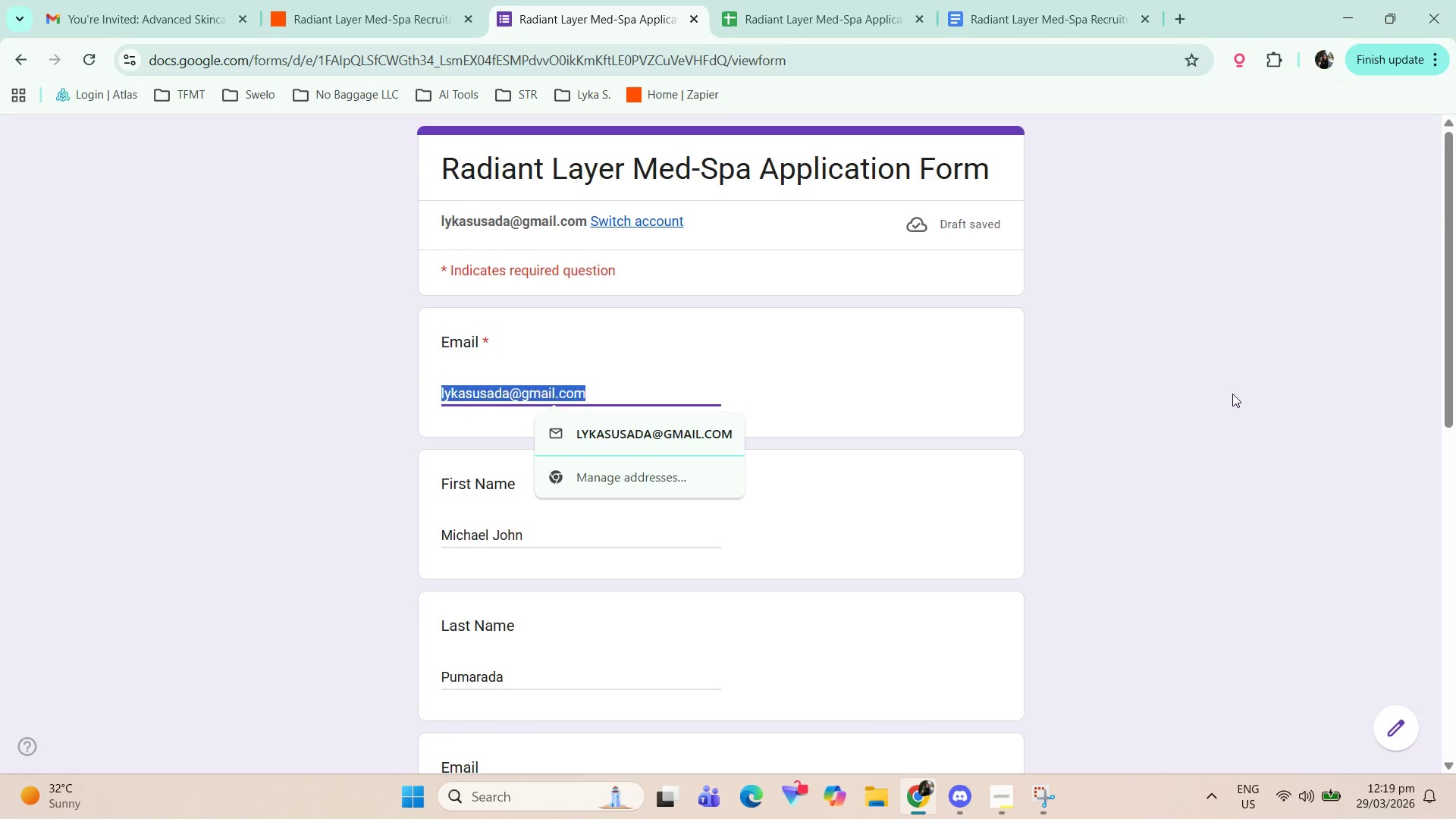 
left_click([1232, 394])
 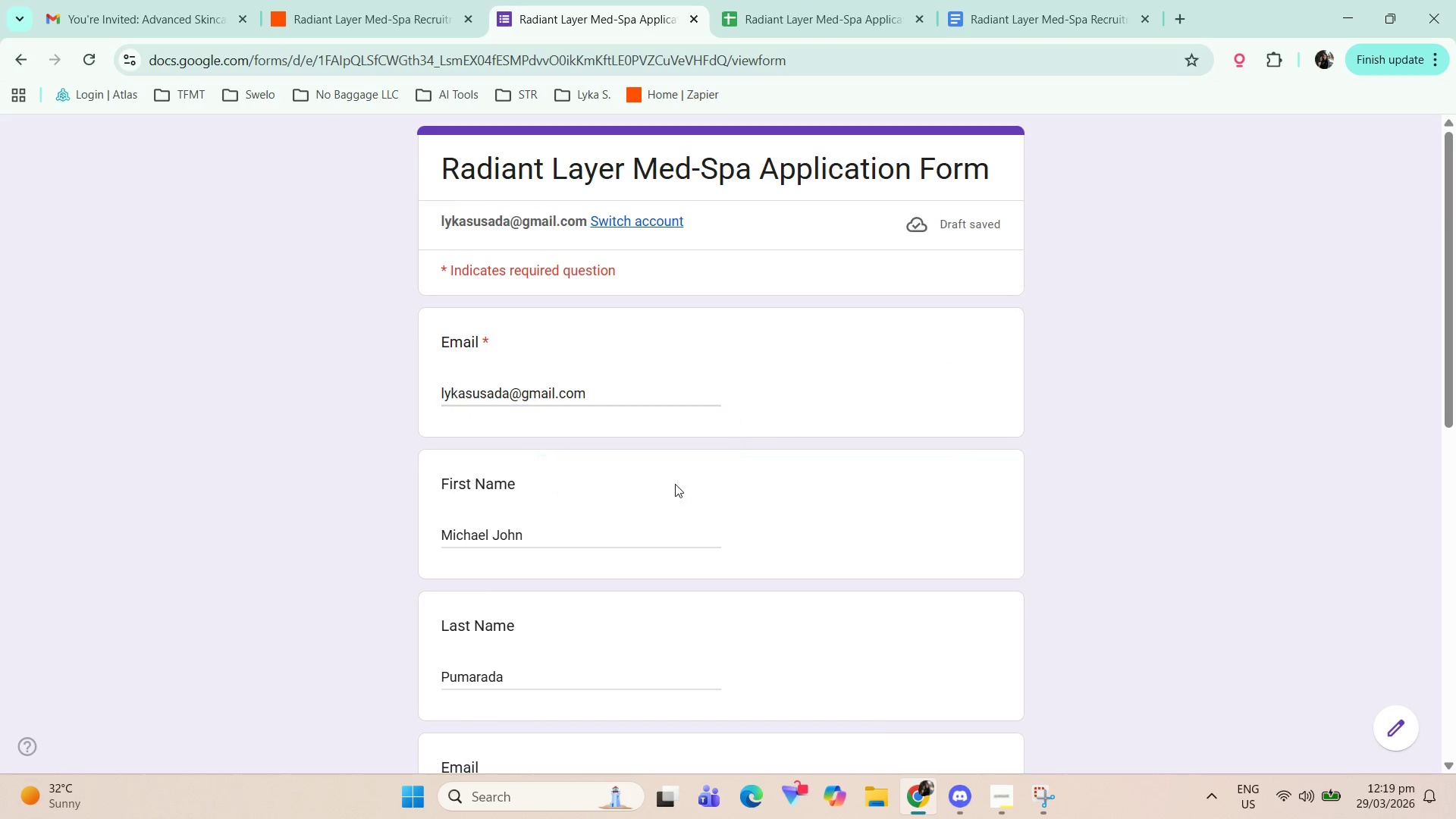 
scroll: coordinate [674, 487], scroll_direction: down, amount: 5.0
 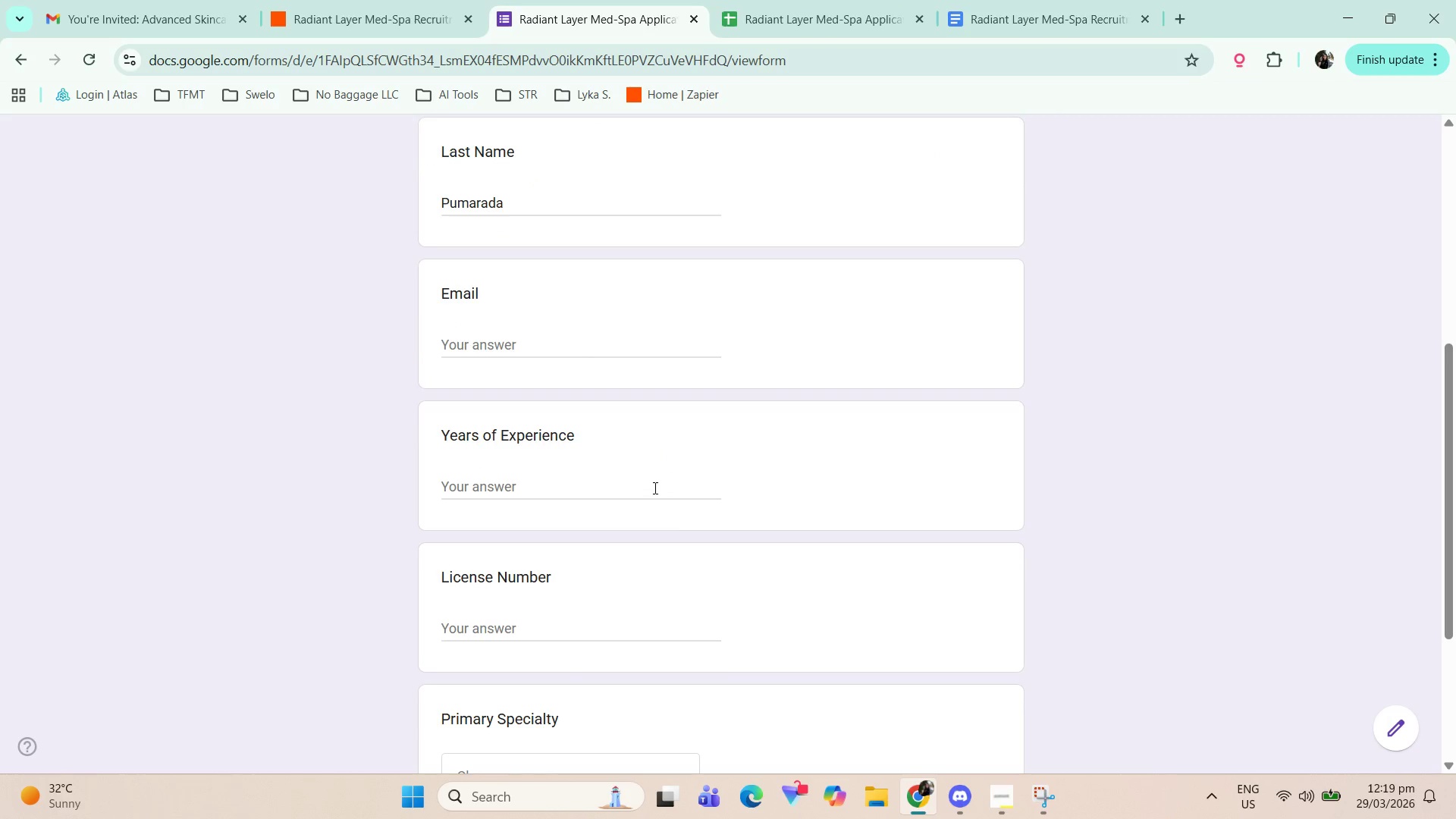 
scroll: coordinate [766, 487], scroll_direction: up, amount: 3.0
 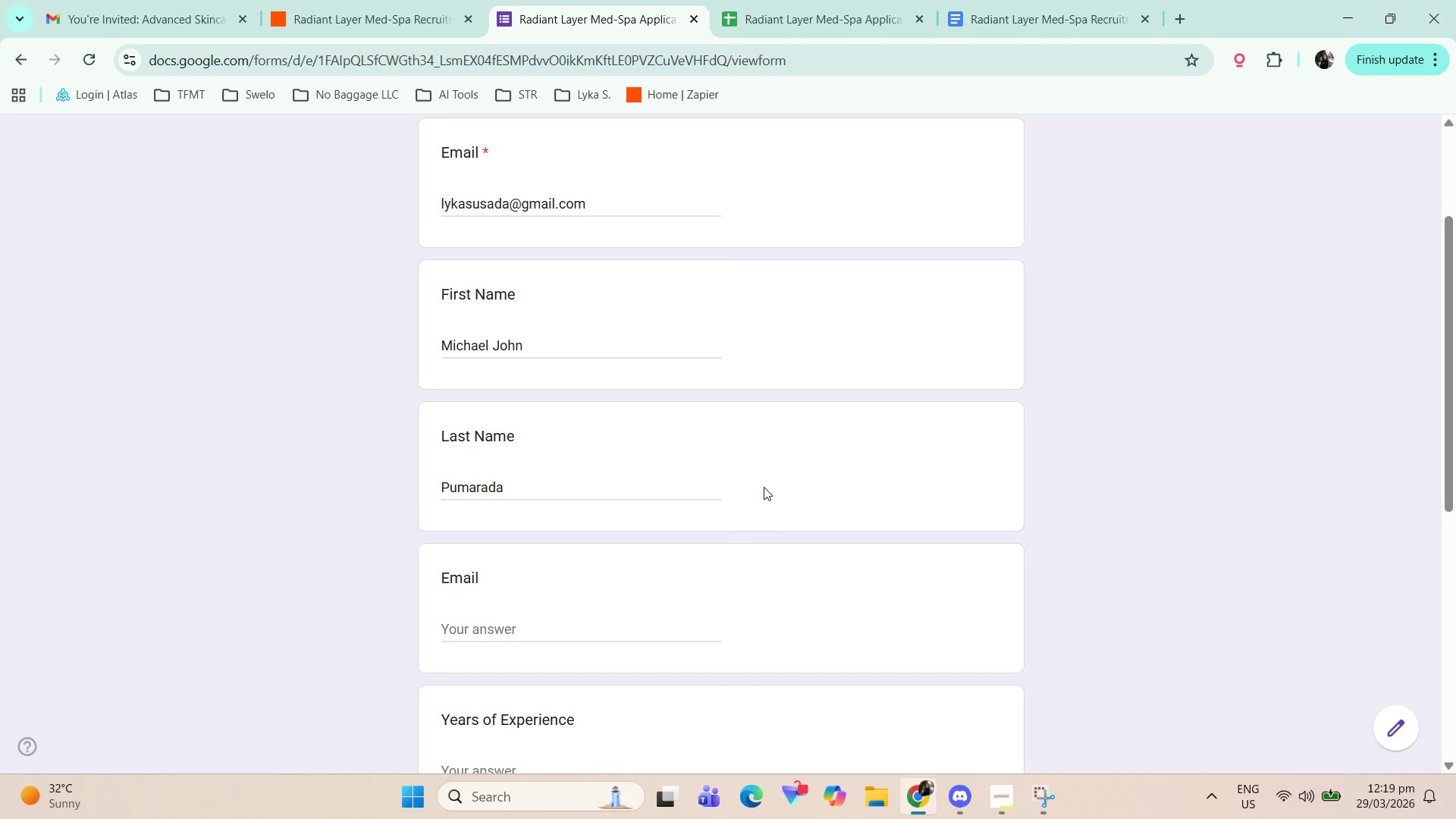 
left_click([686, 378])
 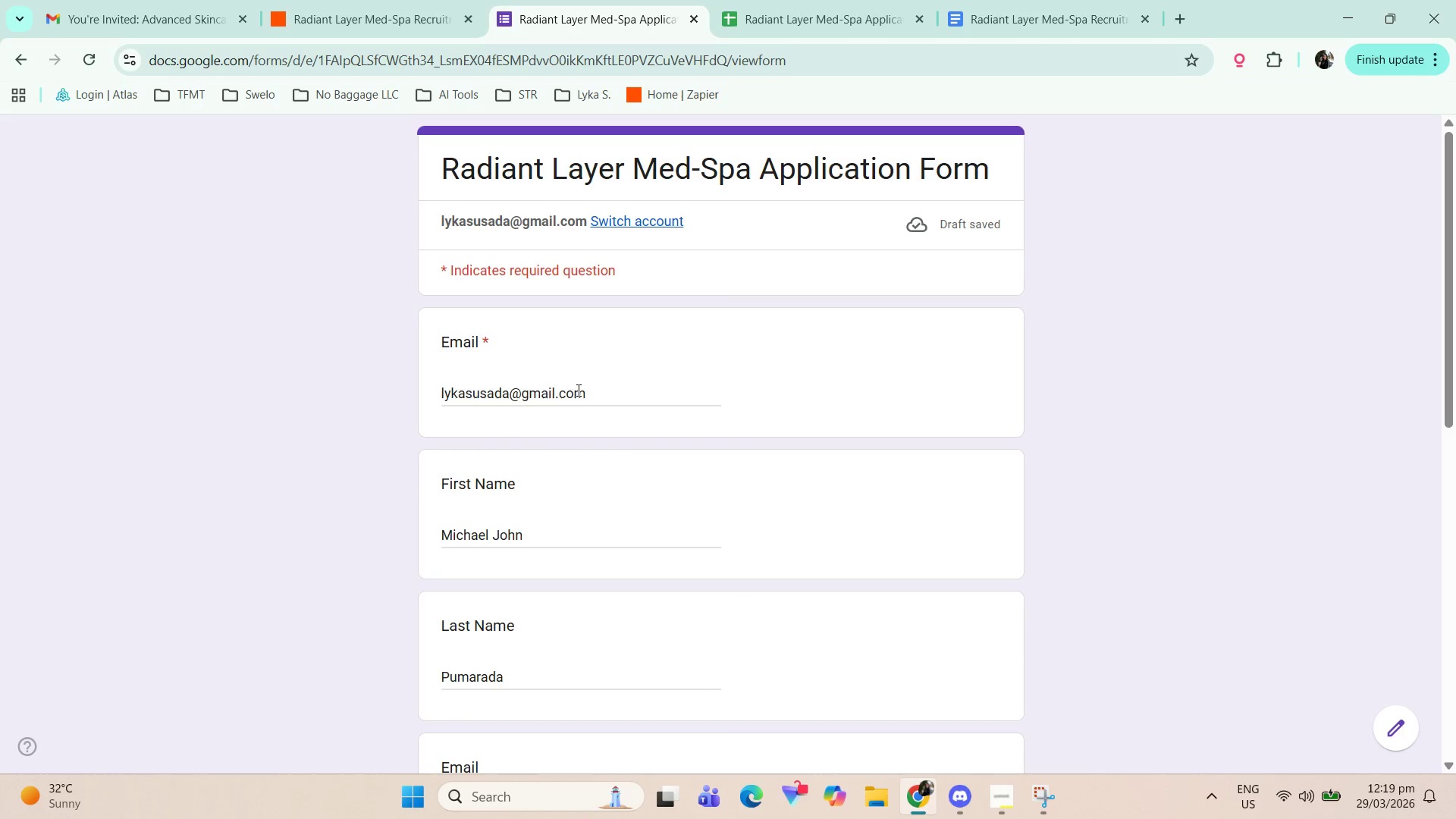 
scroll: coordinate [764, 487], scroll_direction: up, amount: 2.0
 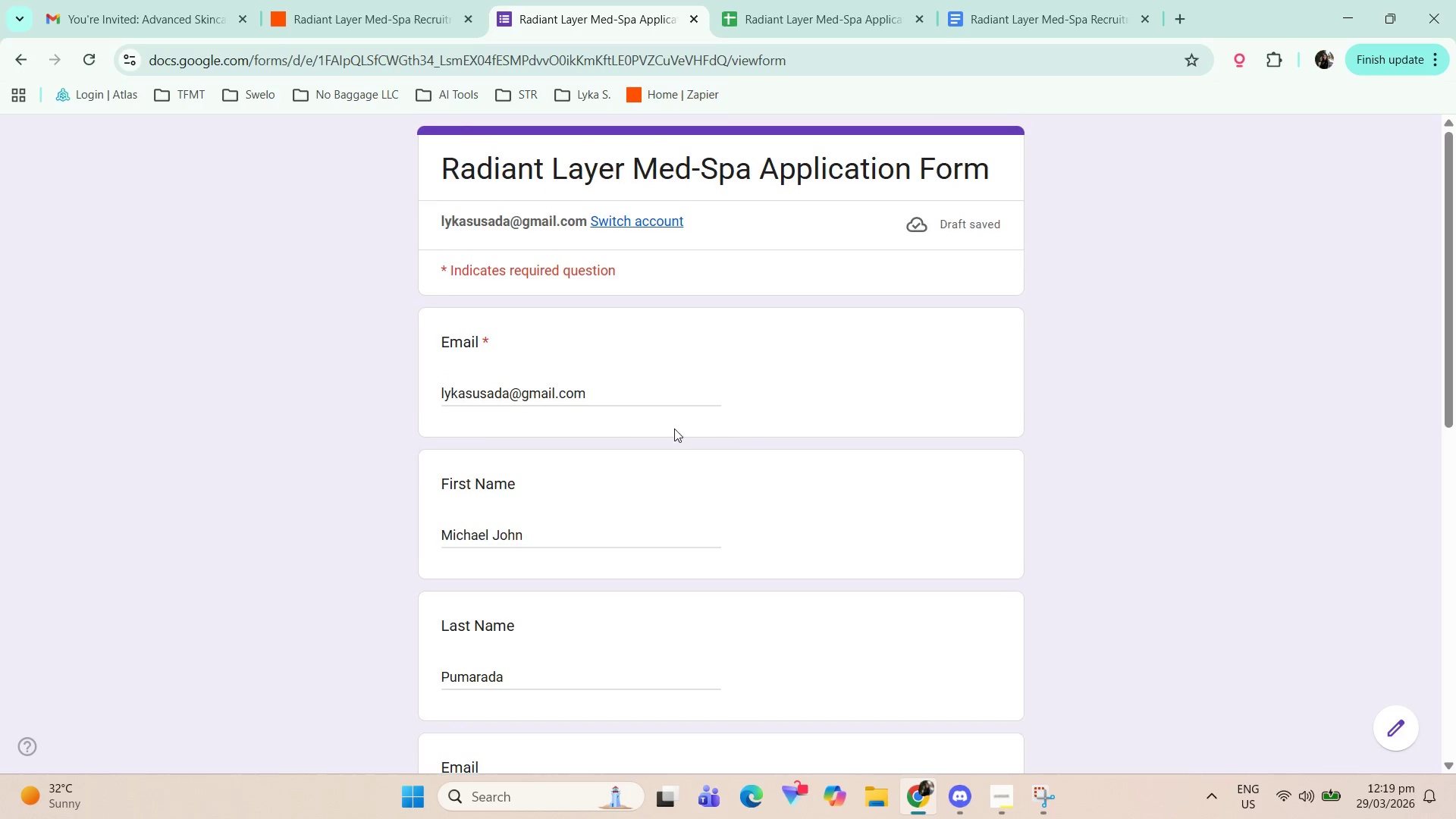 
left_click([613, 389])
 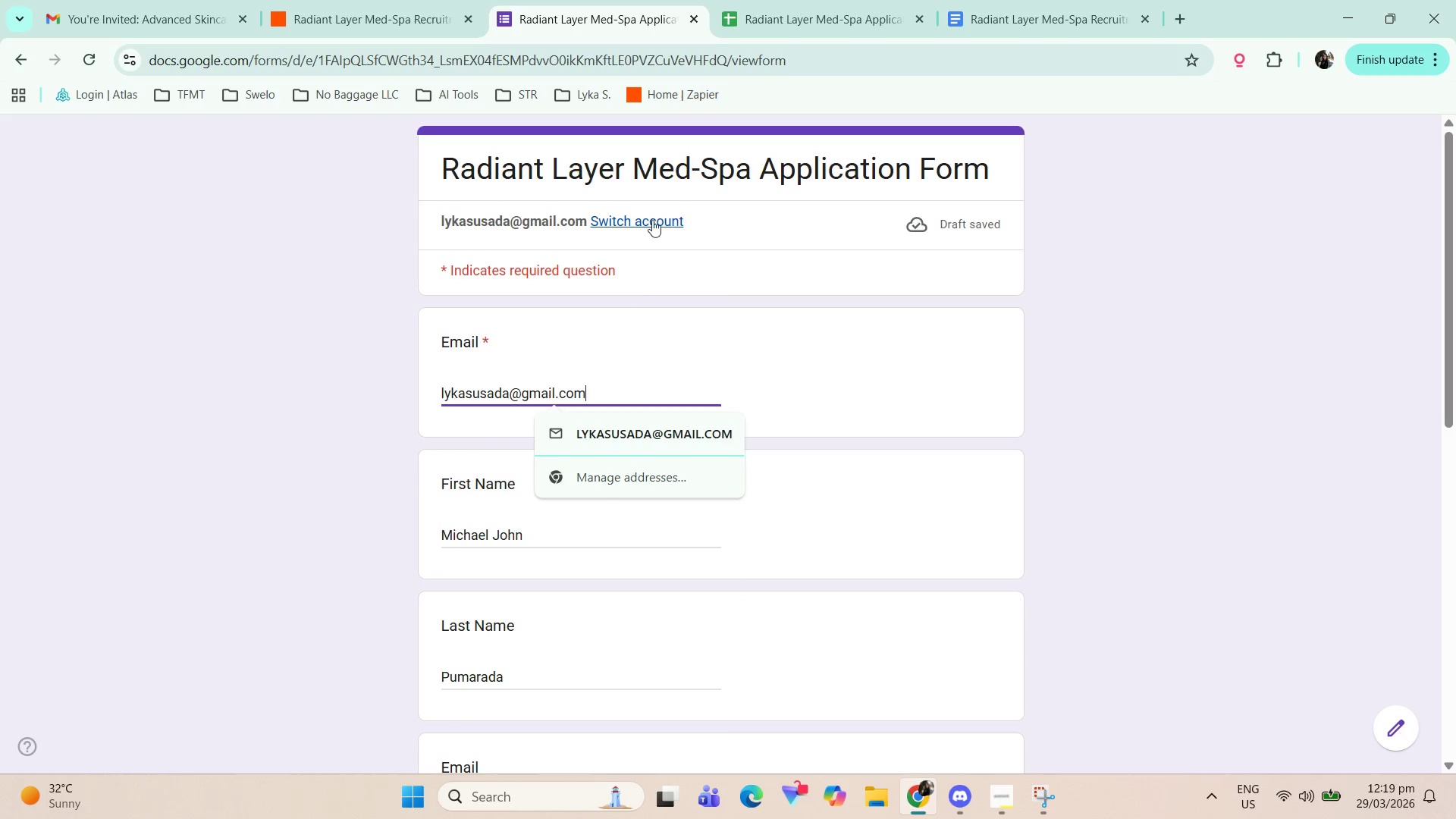 
scroll: coordinate [657, 282], scroll_direction: up, amount: 2.0
 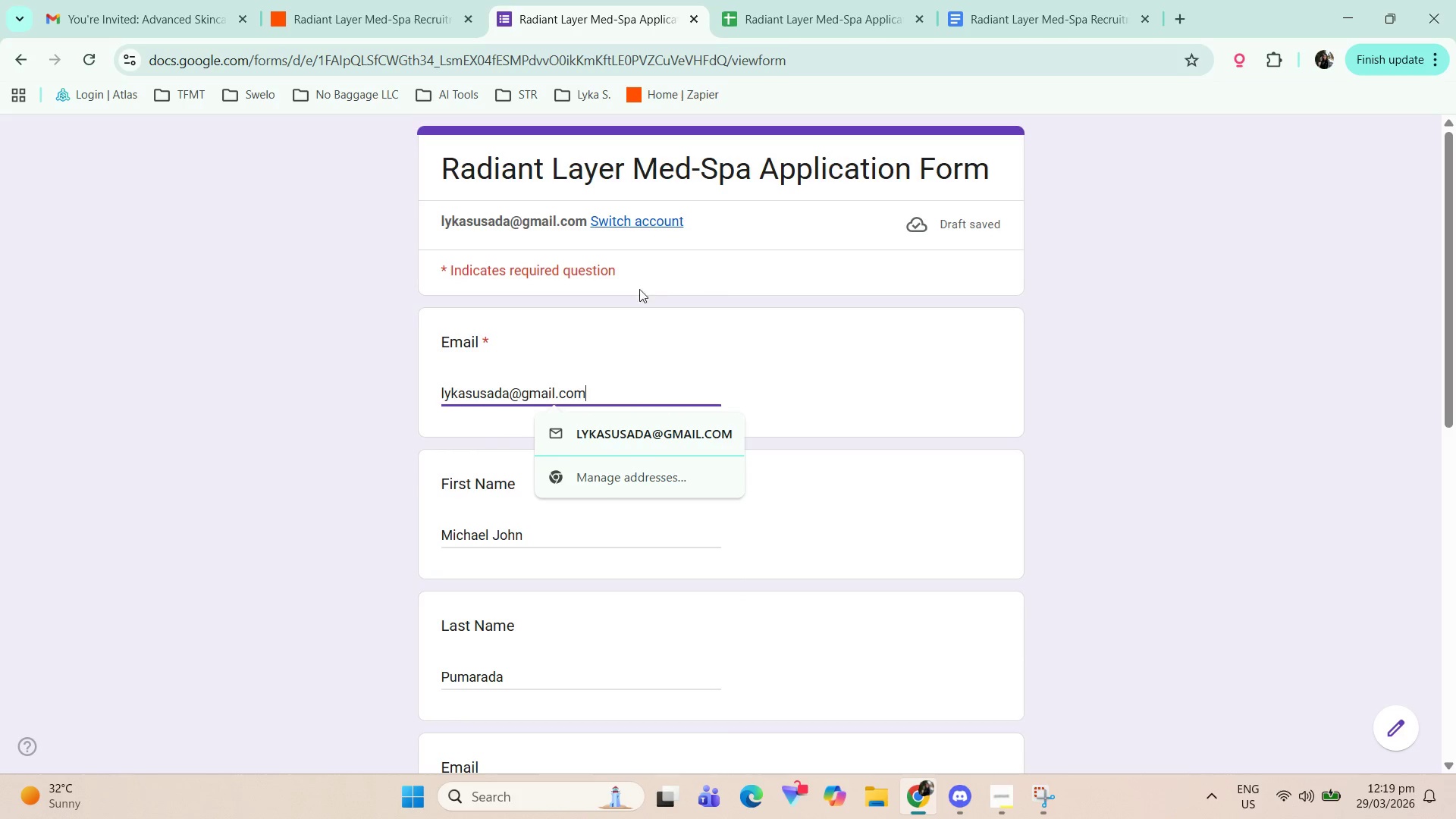 
left_click([1128, 404])
 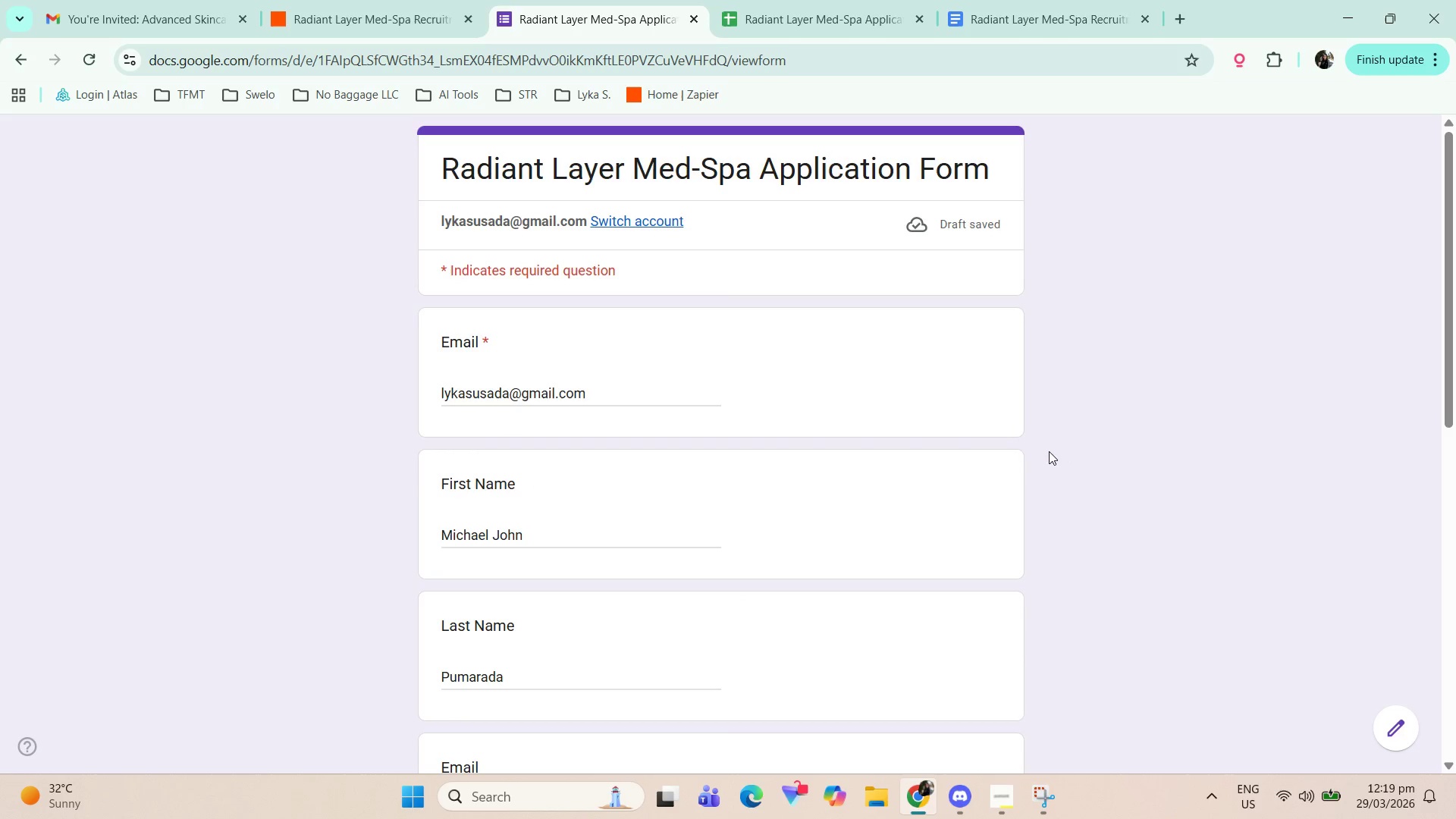 
scroll: coordinate [1014, 477], scroll_direction: down, amount: 5.0
 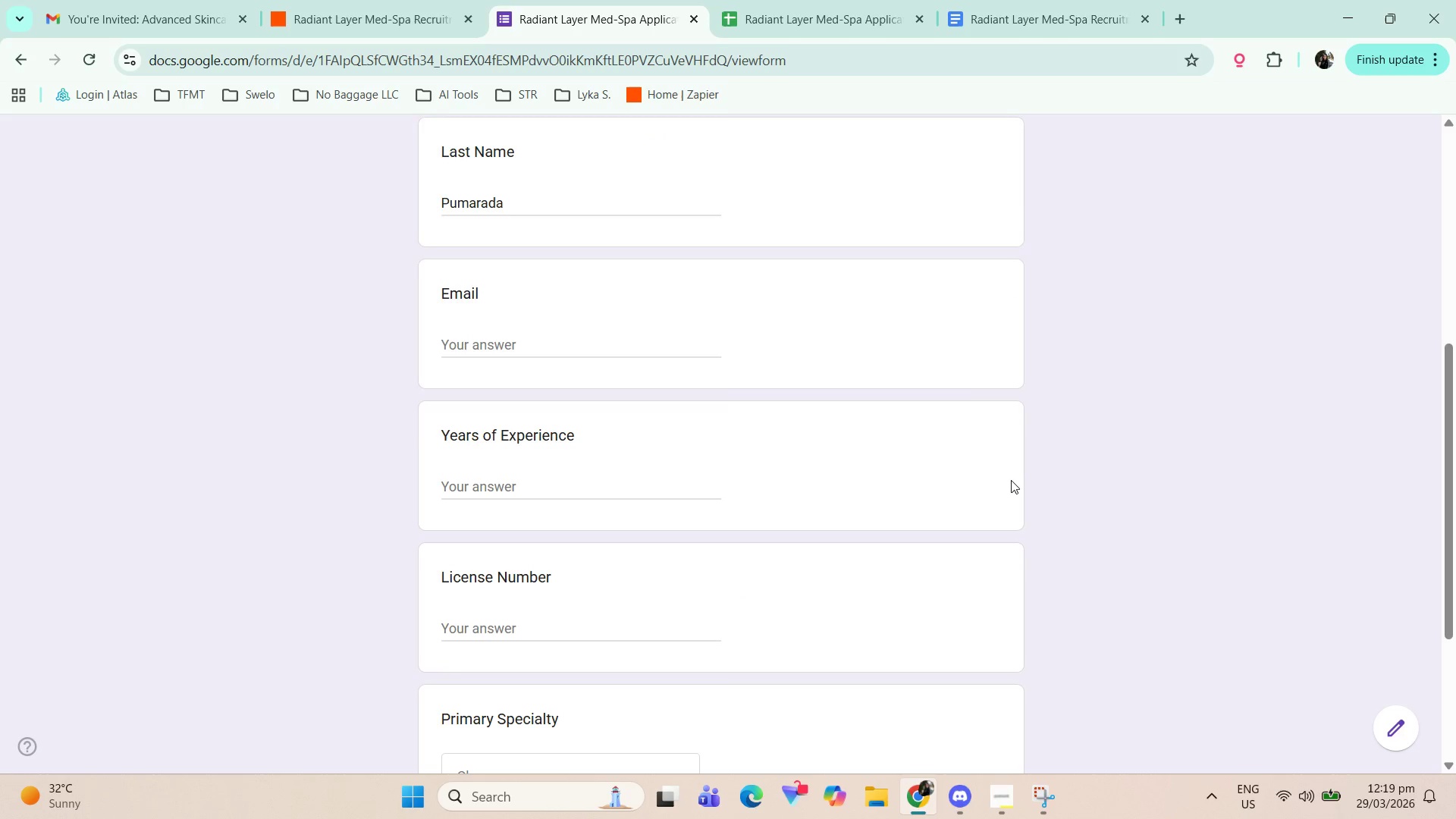 
scroll: coordinate [529, 153], scroll_direction: up, amount: 9.0
 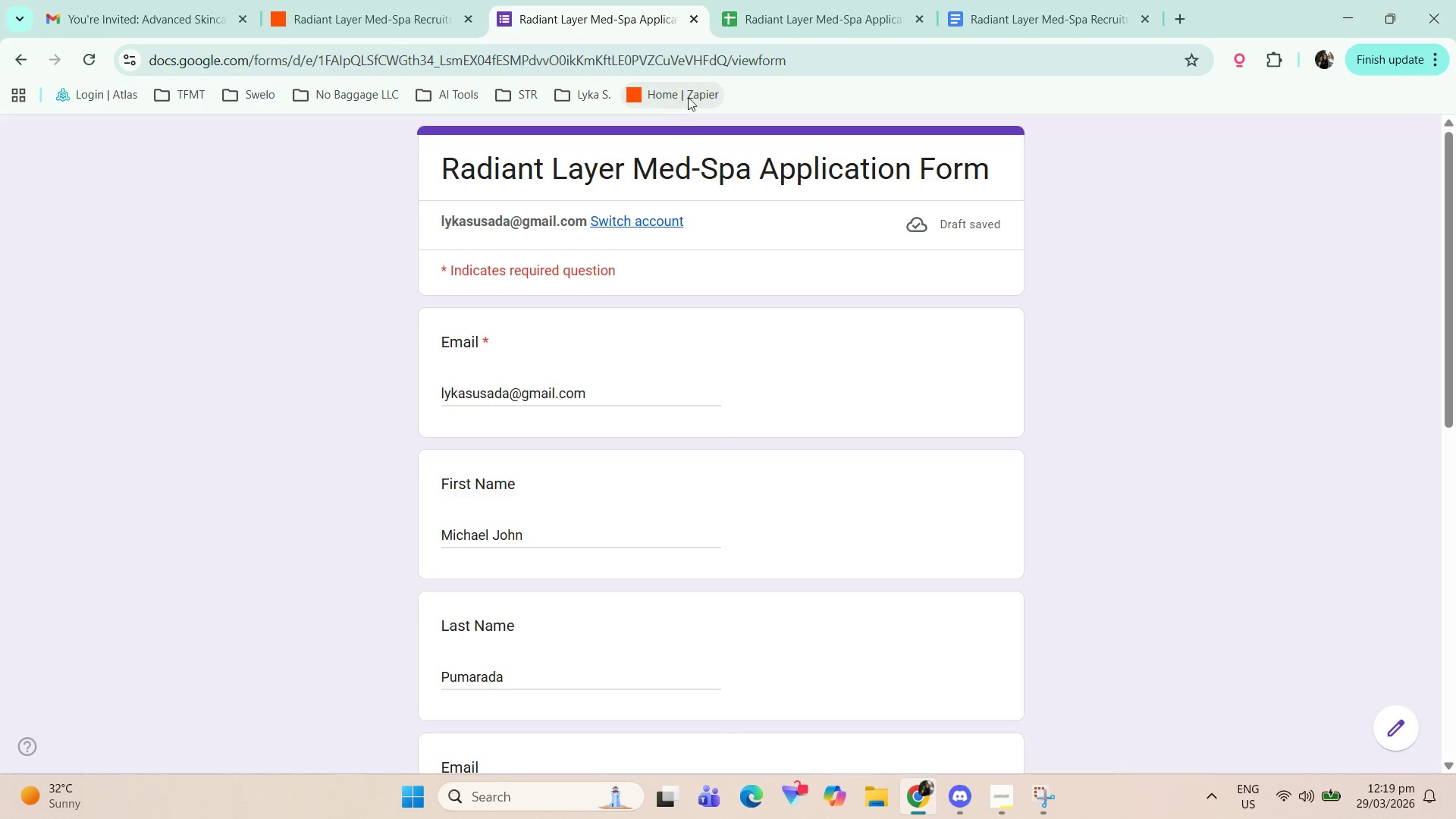 
left_click([211, 0])
 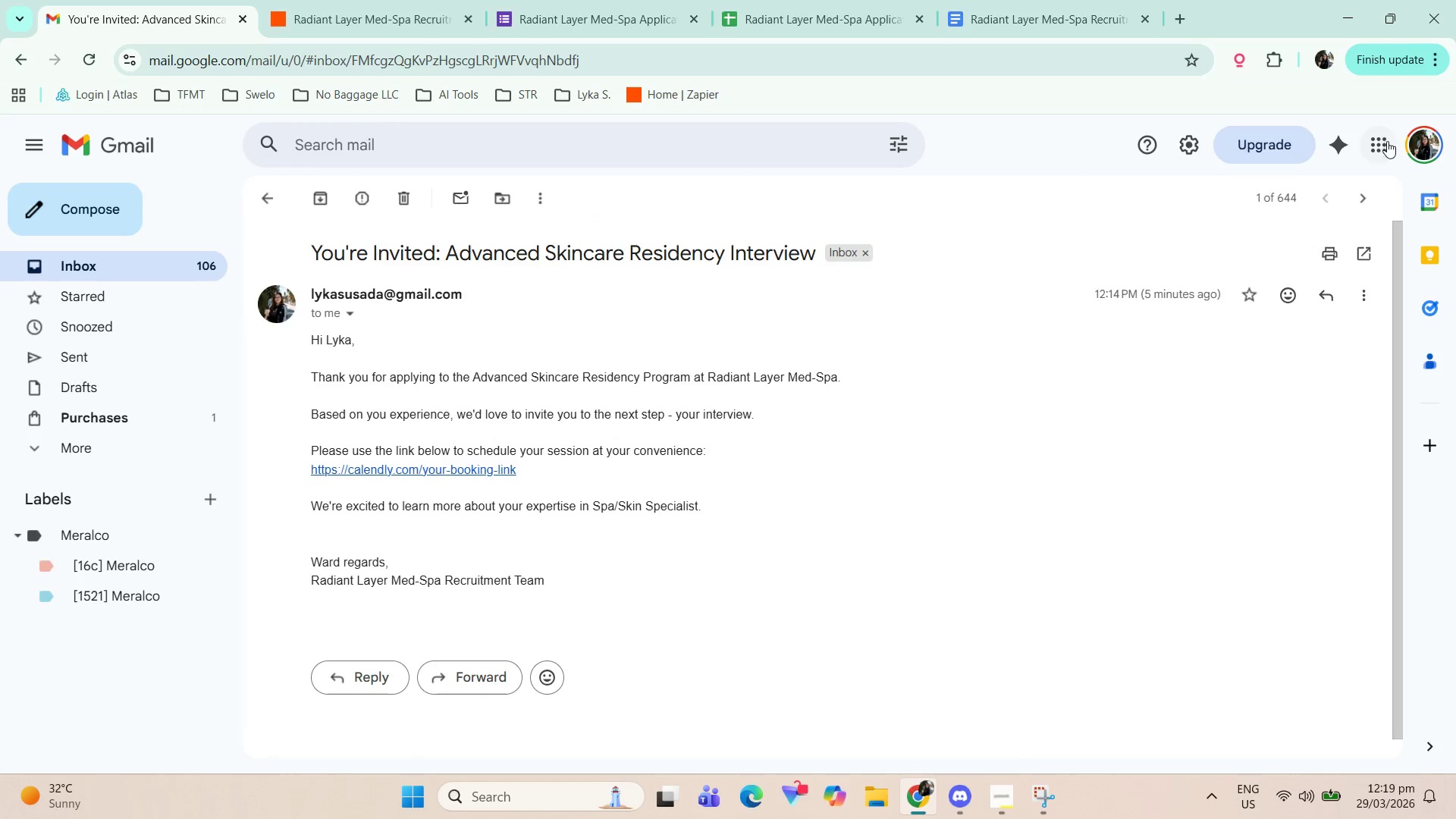 
left_click([1383, 144])
 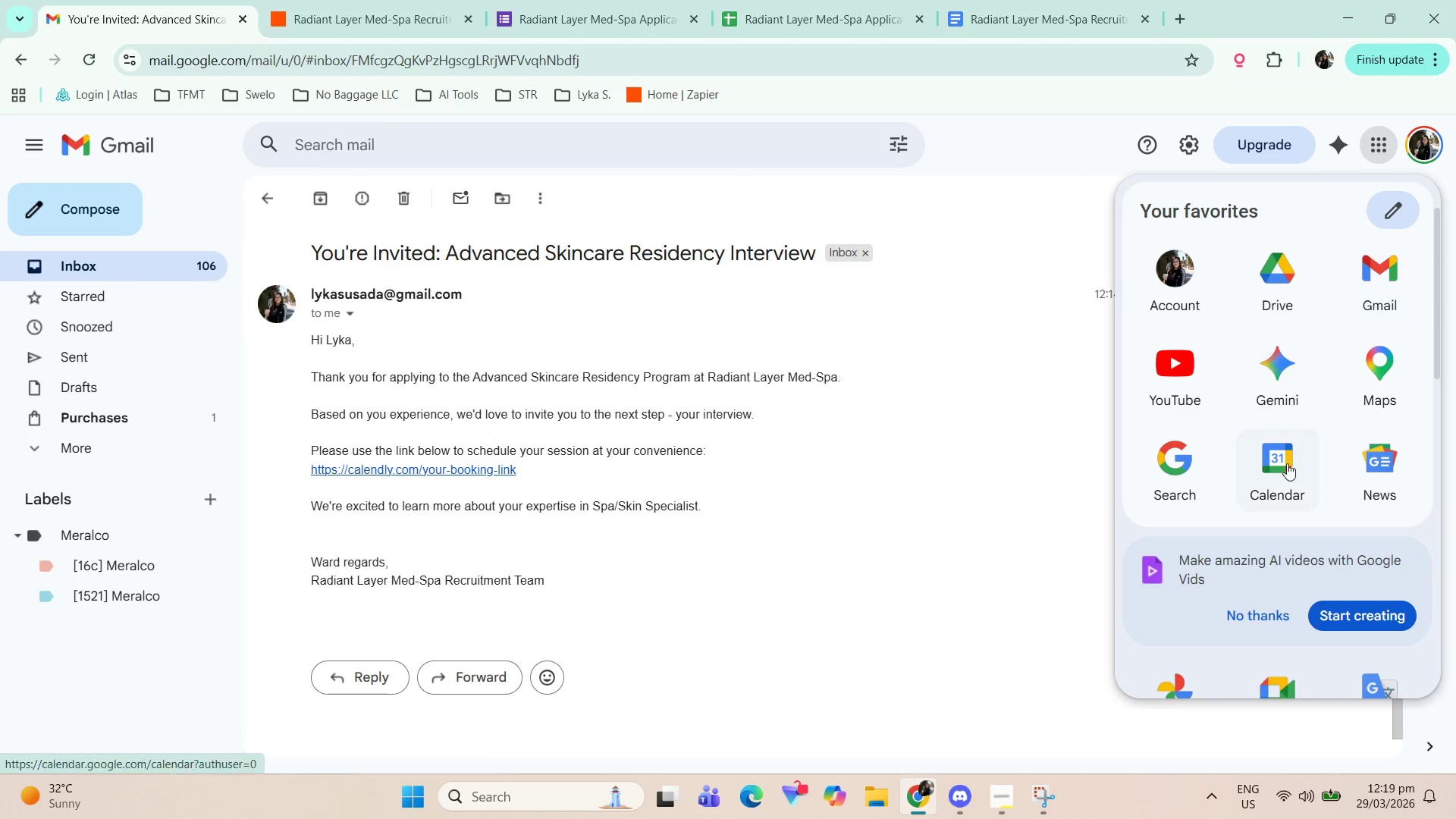 
scroll: coordinate [1291, 543], scroll_direction: down, amount: 10.0
 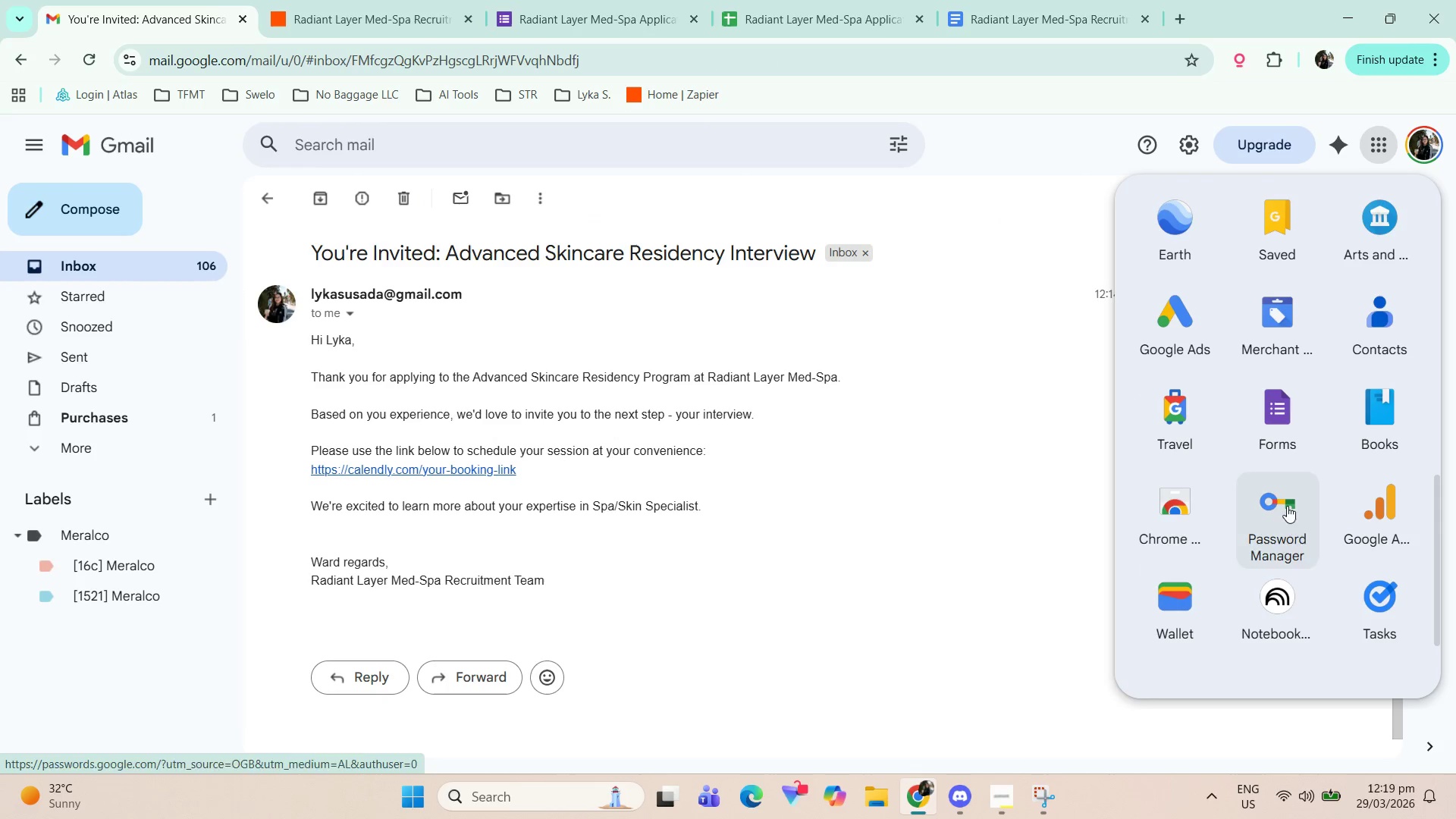 
left_click([1284, 431])
 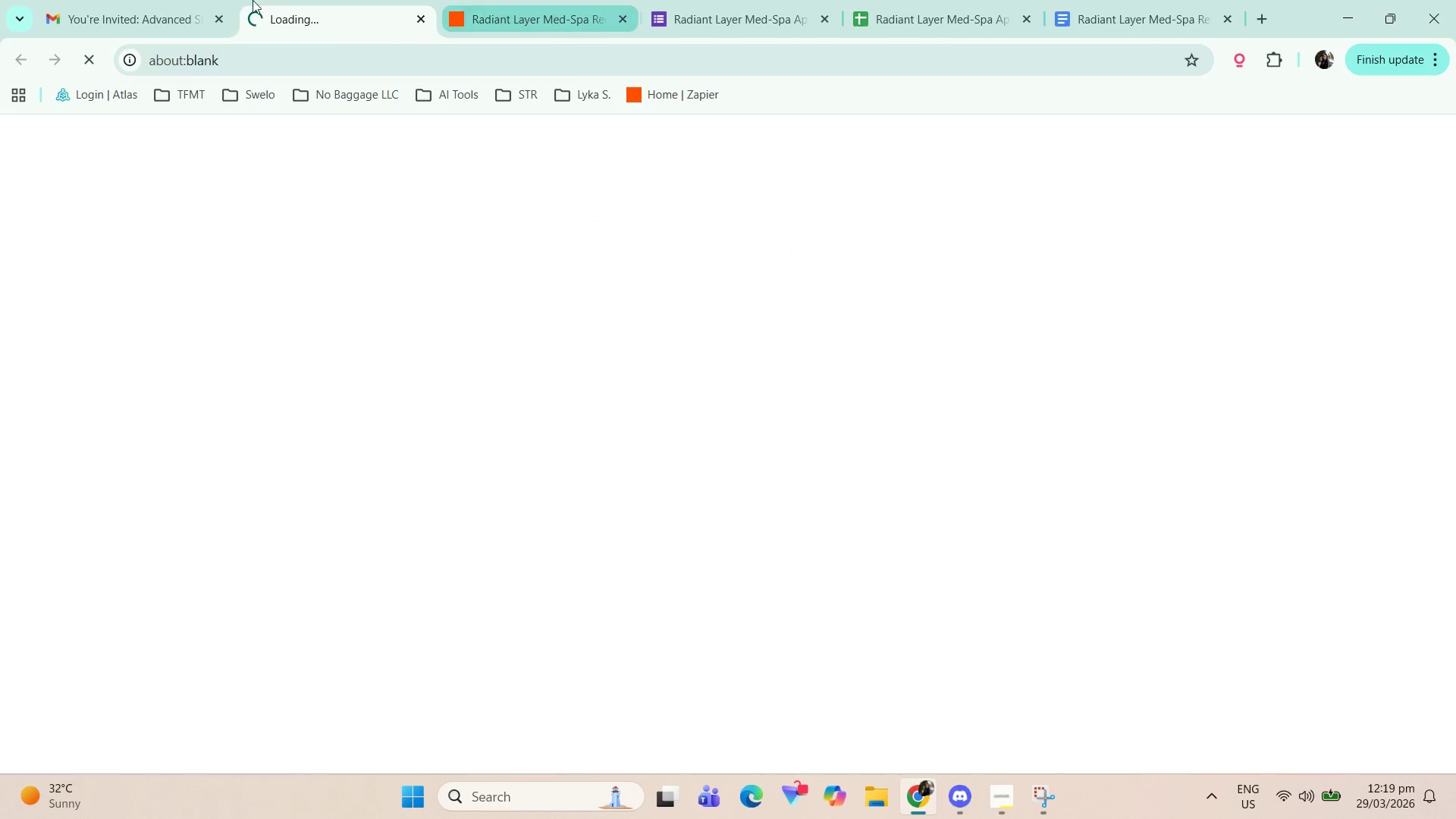 
left_click_drag(start_coordinate=[321, 3], to_coordinate=[515, 0])
 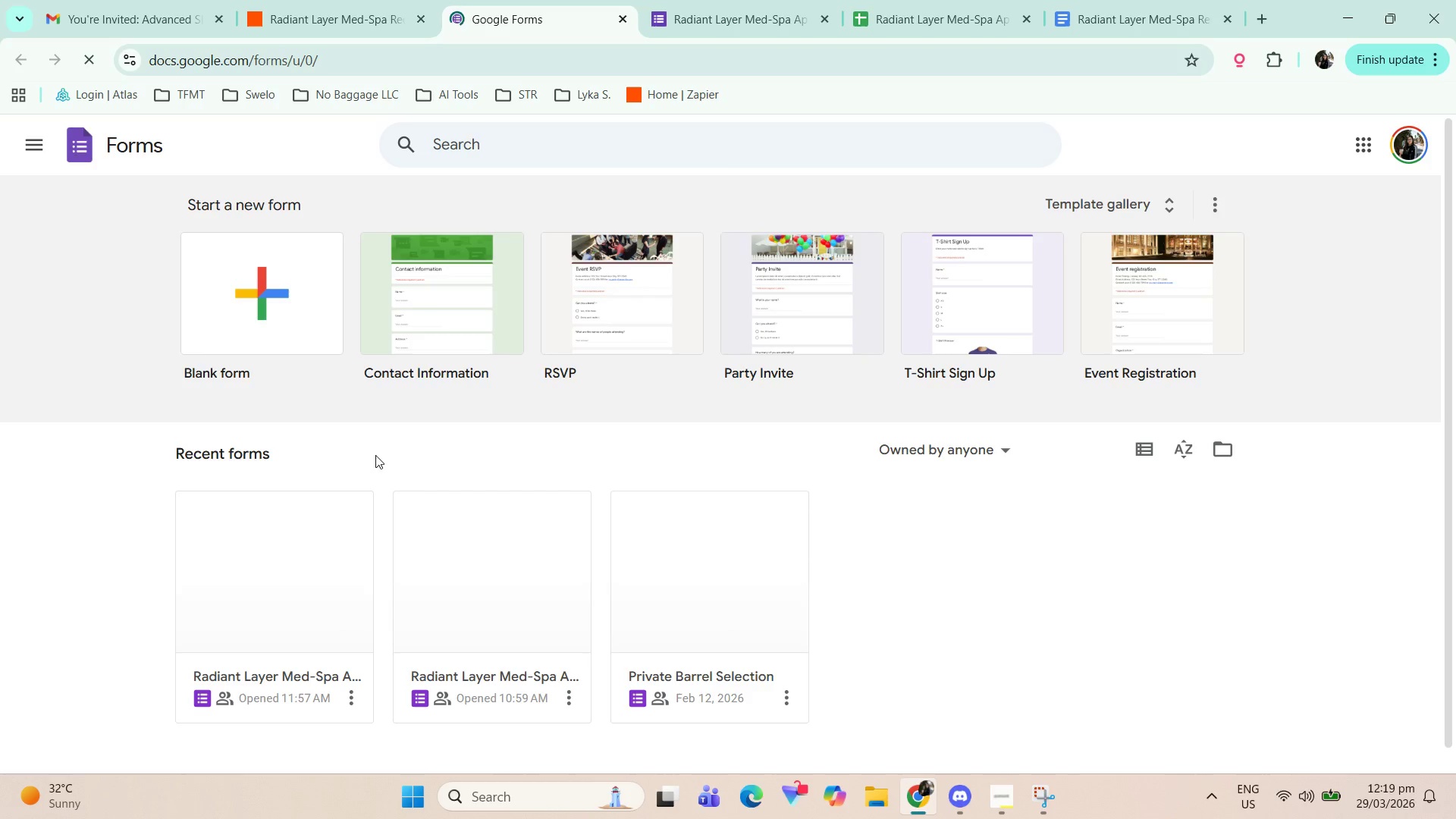 
left_click([283, 551])
 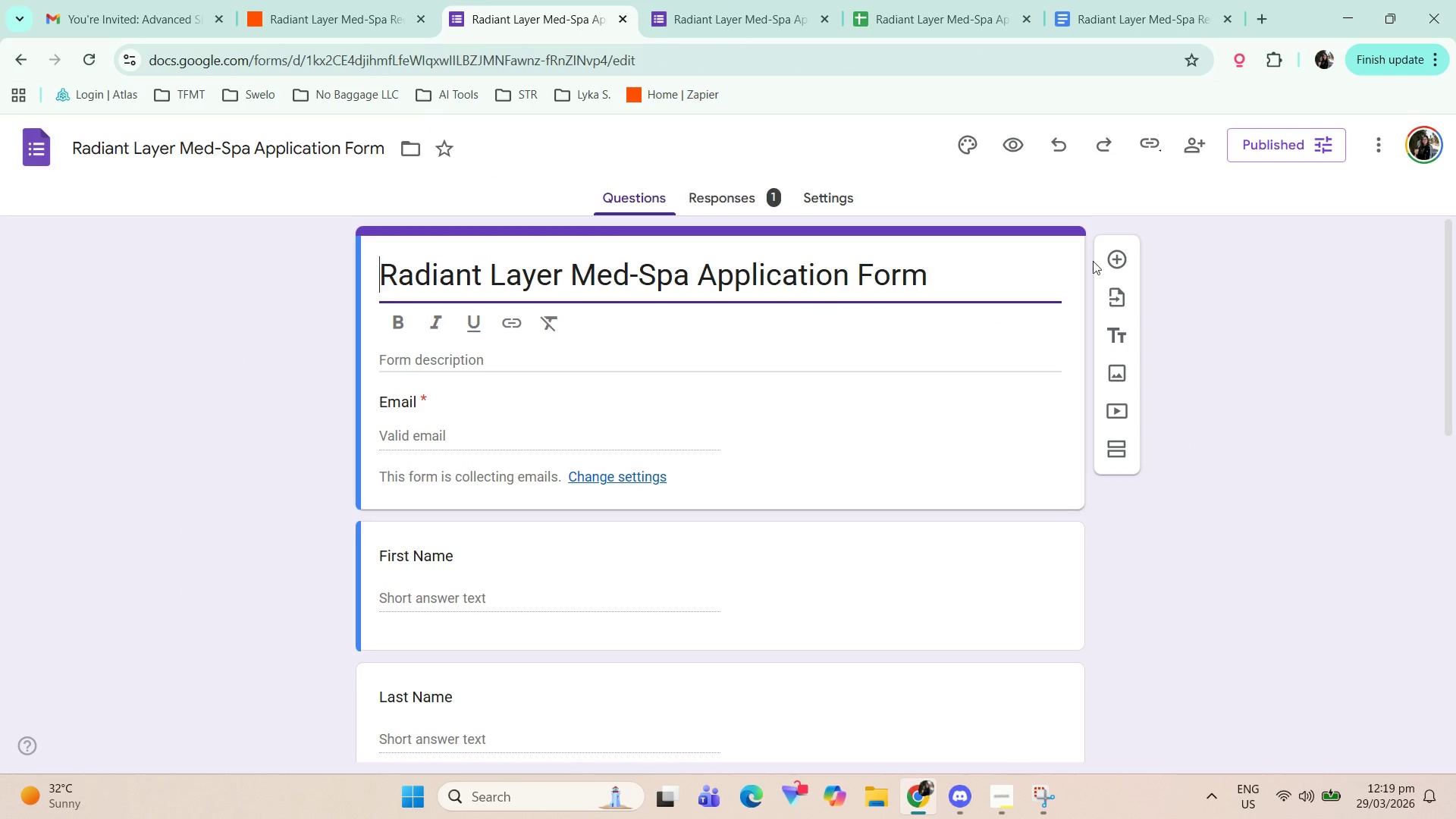 
wait(6.73)
 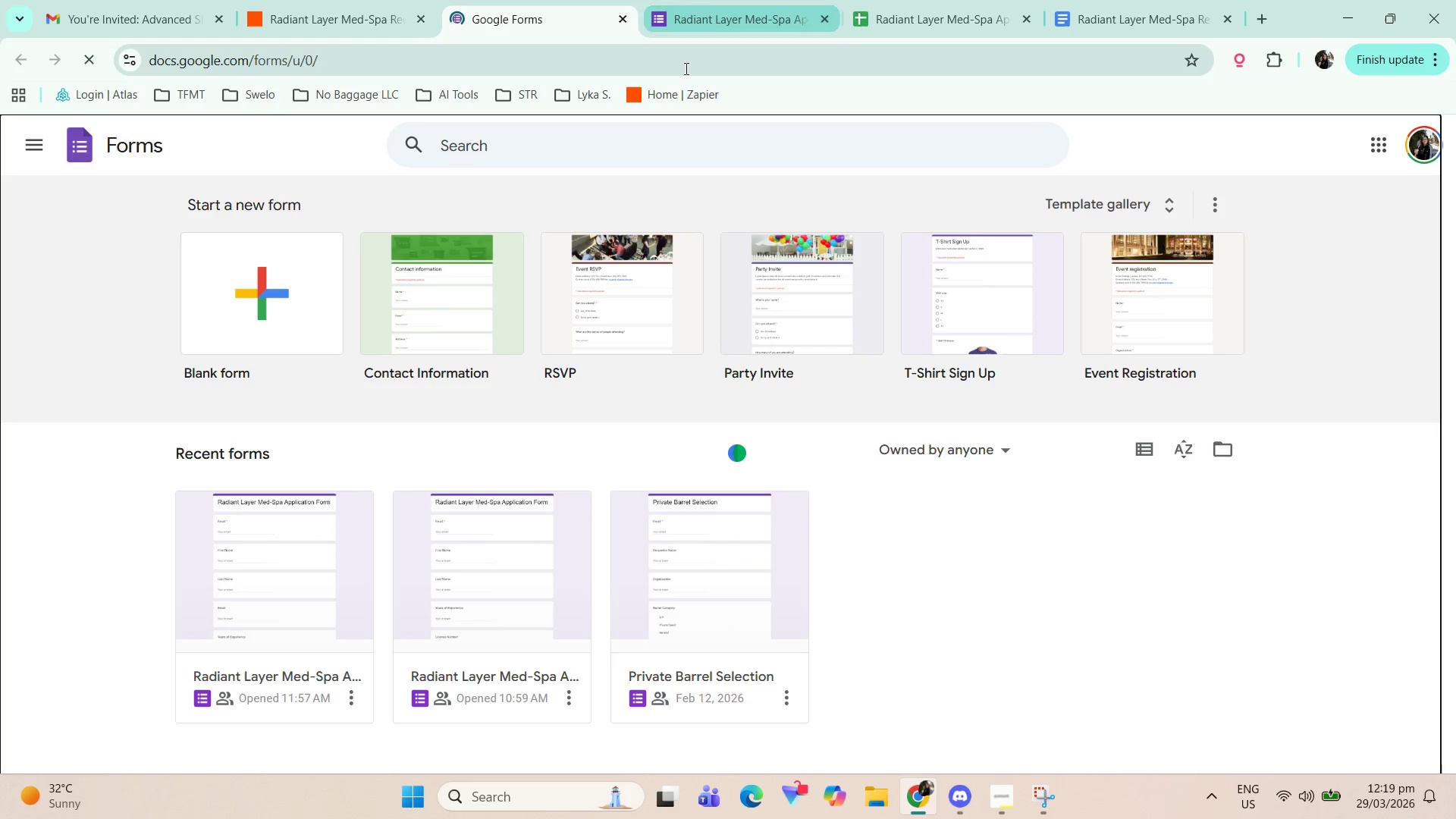 
scroll: coordinate [604, 535], scroll_direction: down, amount: 4.0
 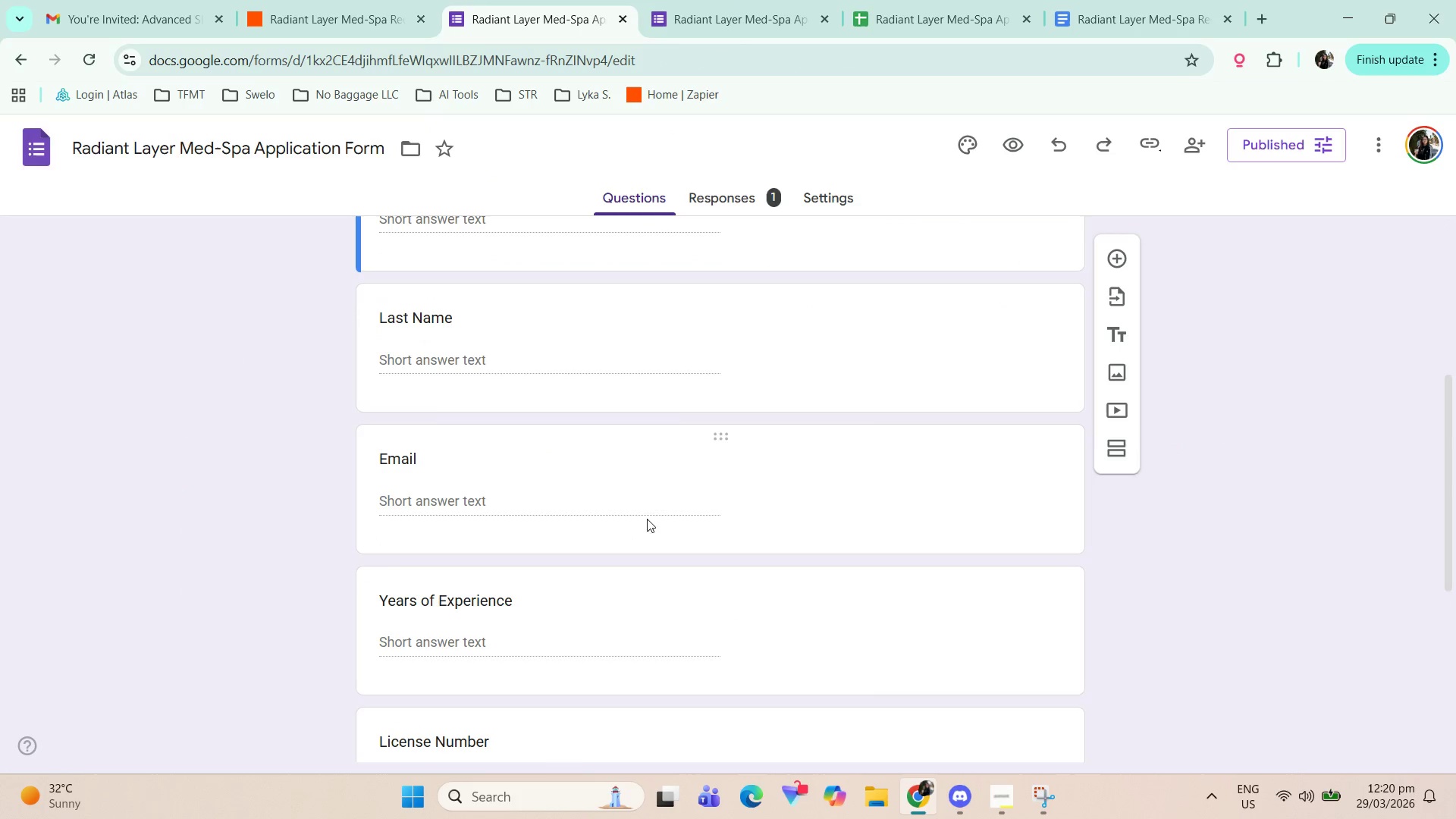 
scroll: coordinate [646, 525], scroll_direction: up, amount: 5.0
 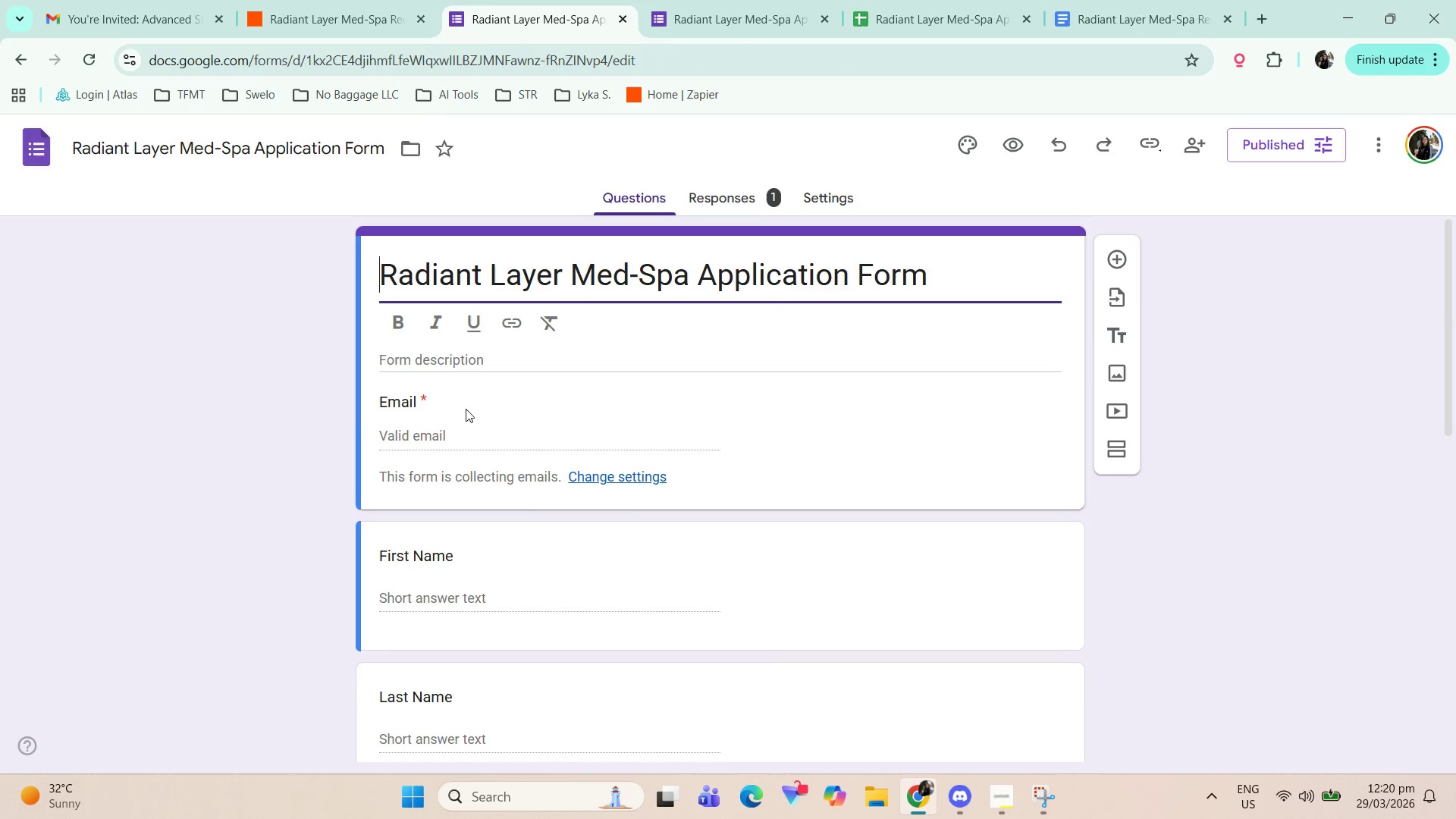 
left_click([450, 431])
 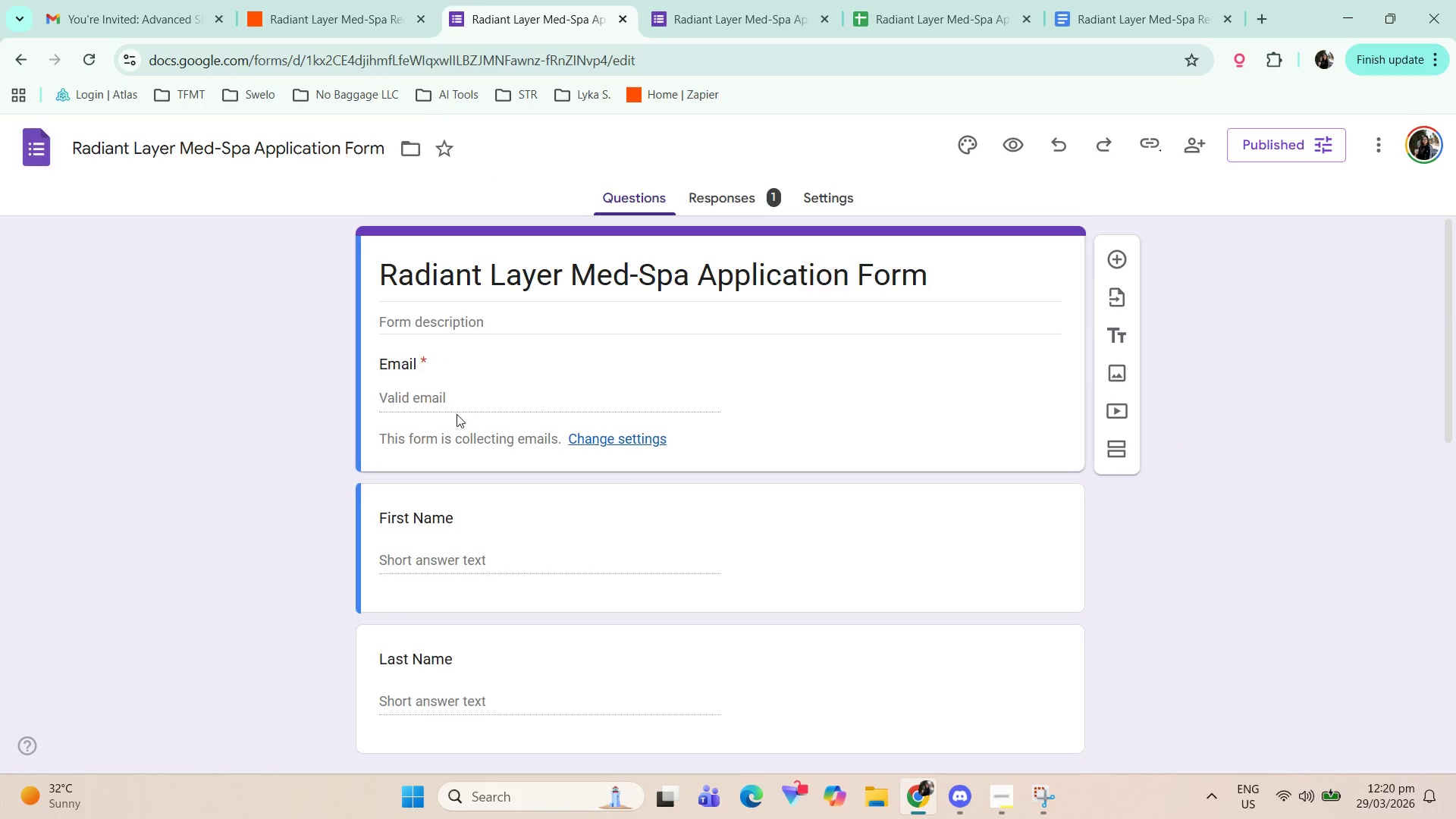 
left_click([467, 401])
 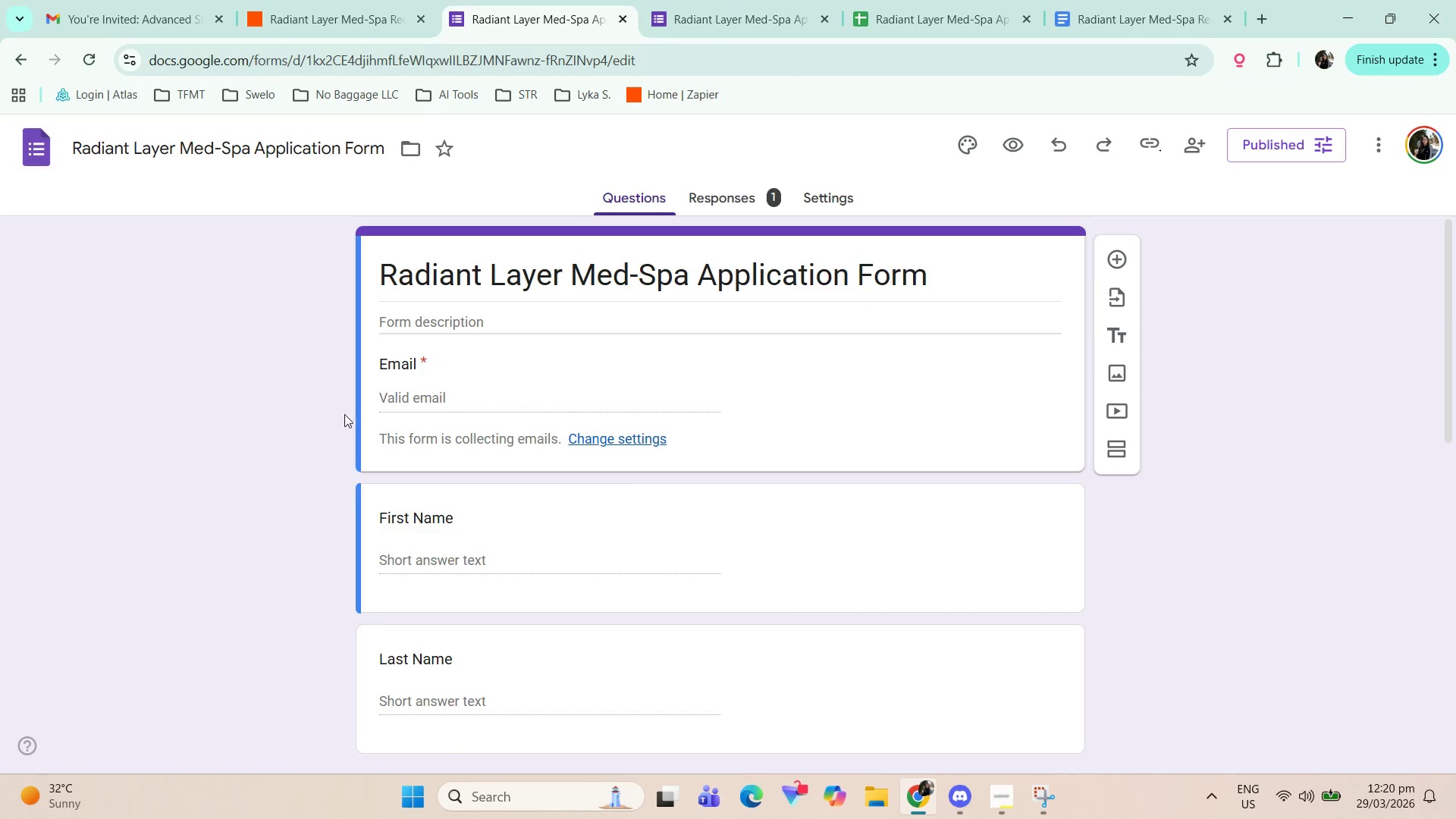 
left_click([177, 455])
 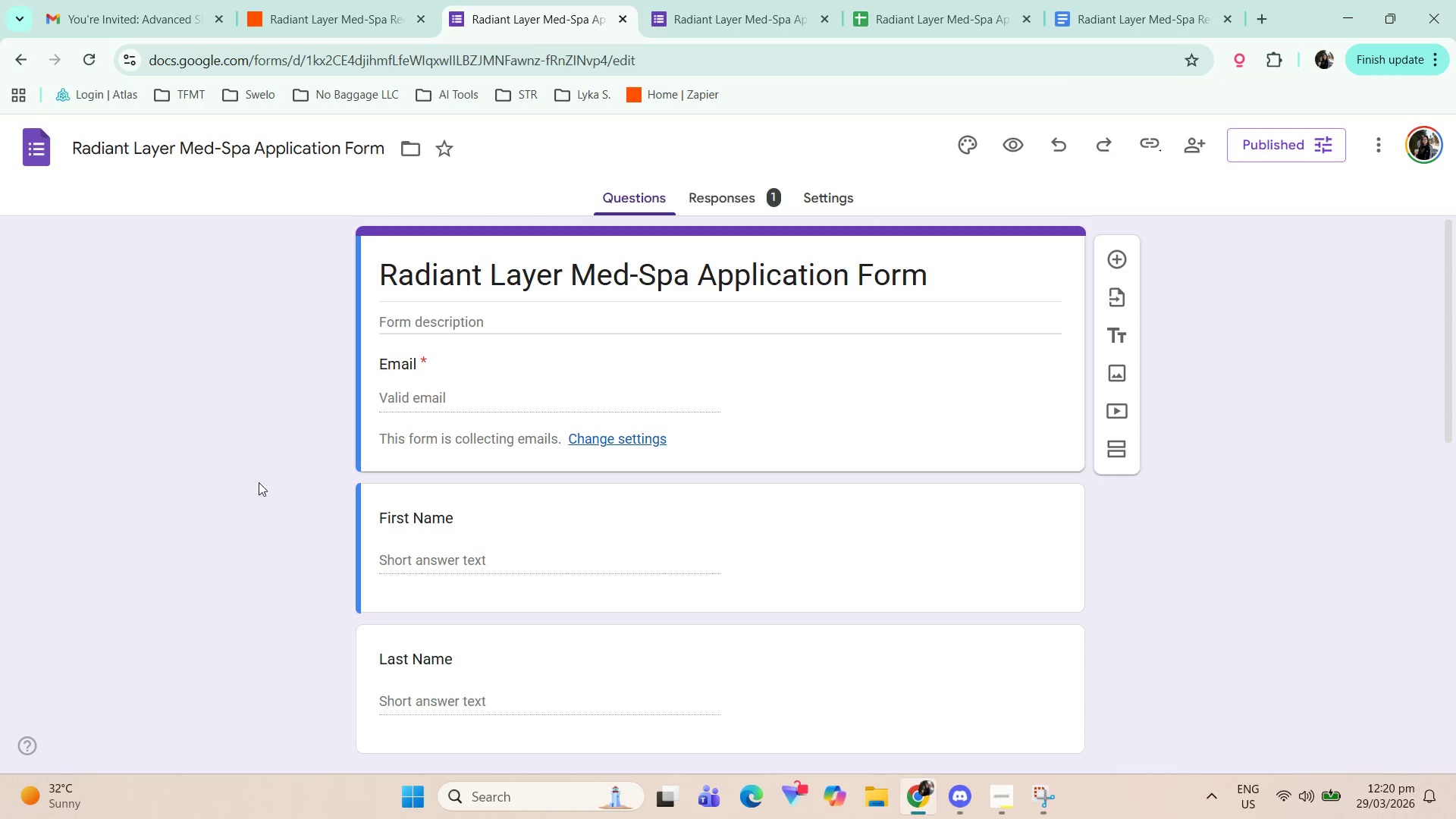 
scroll: coordinate [365, 579], scroll_direction: down, amount: 3.0
 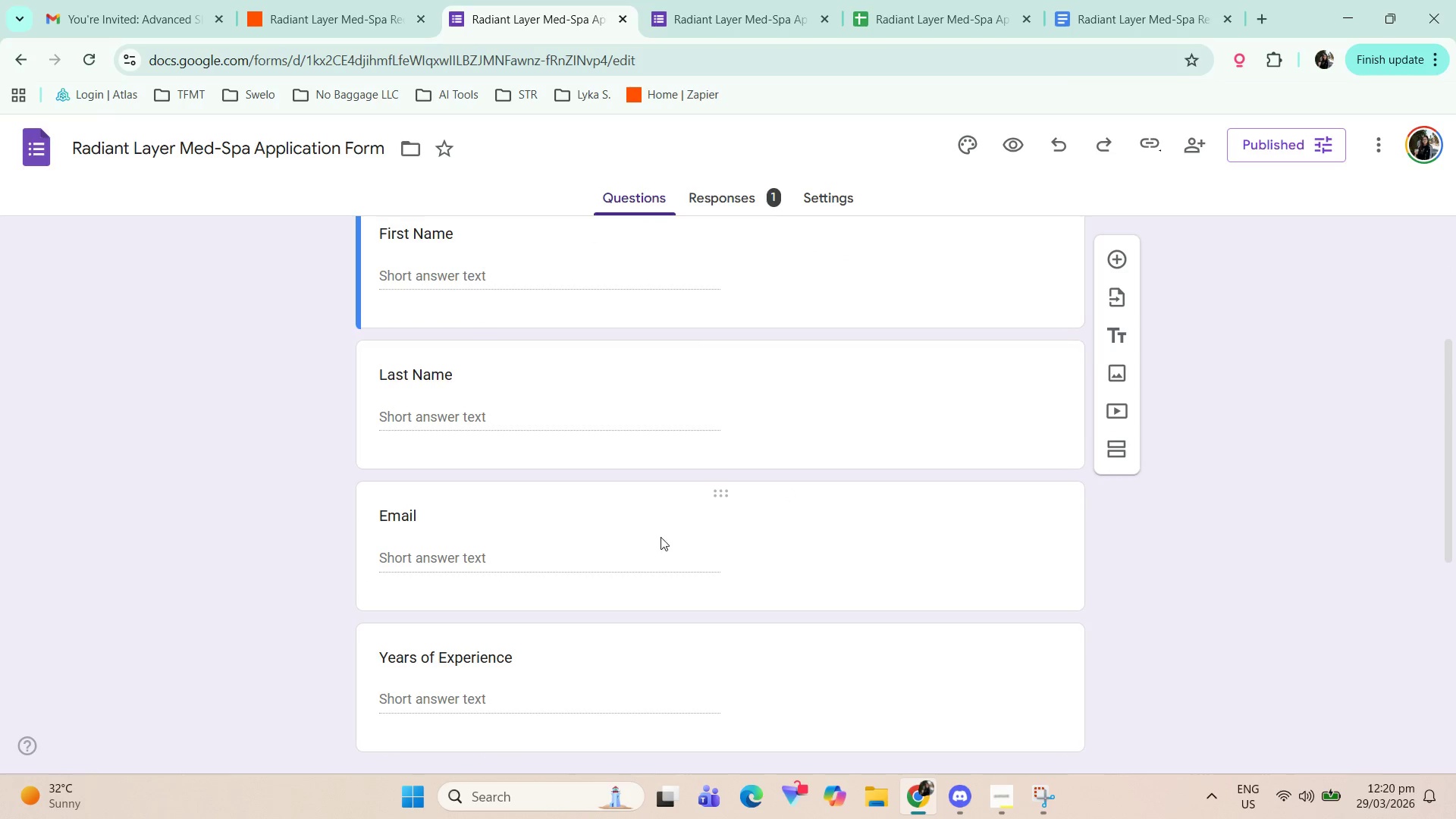 
left_click([902, 522])
 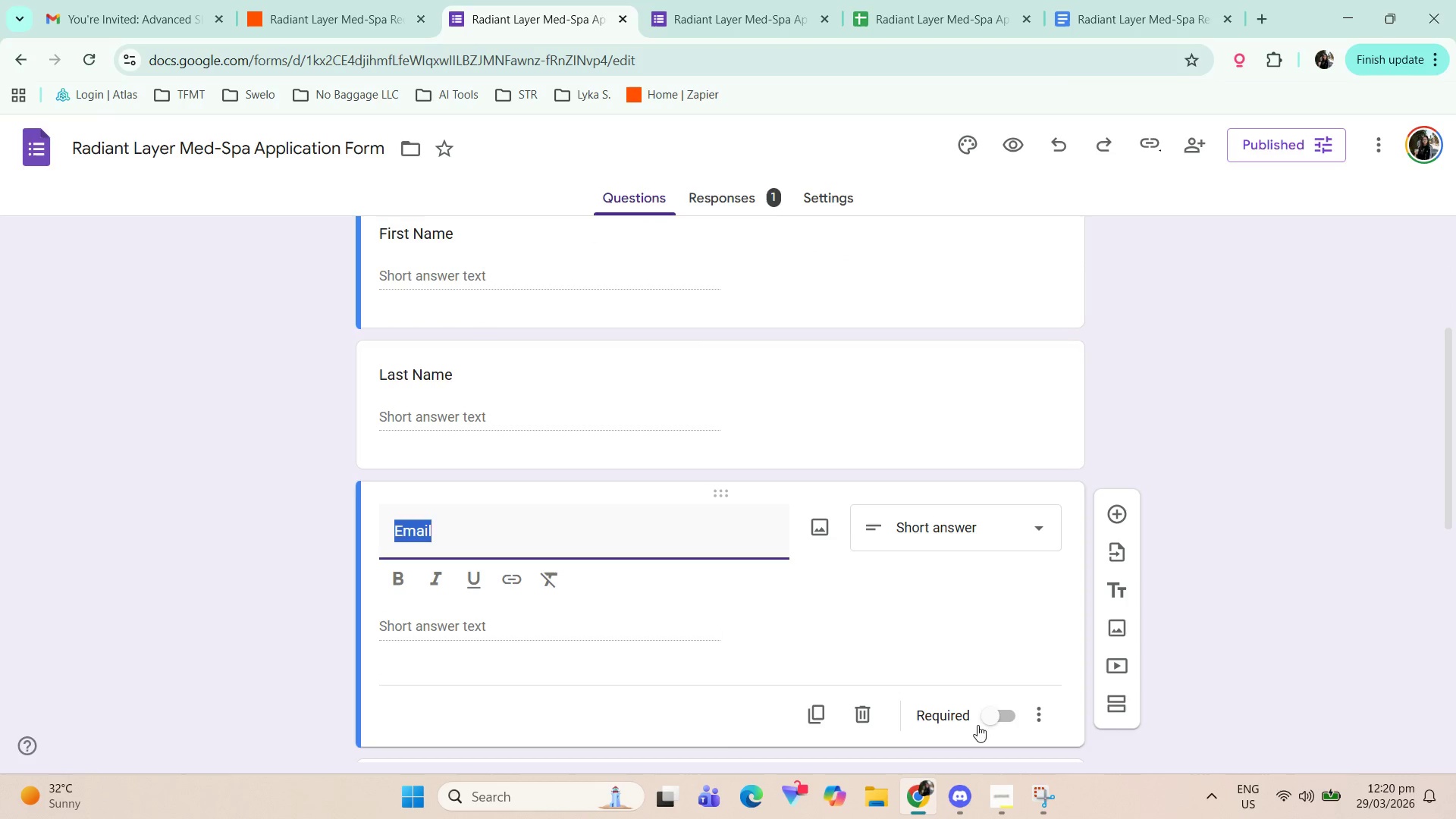 
left_click([864, 712])
 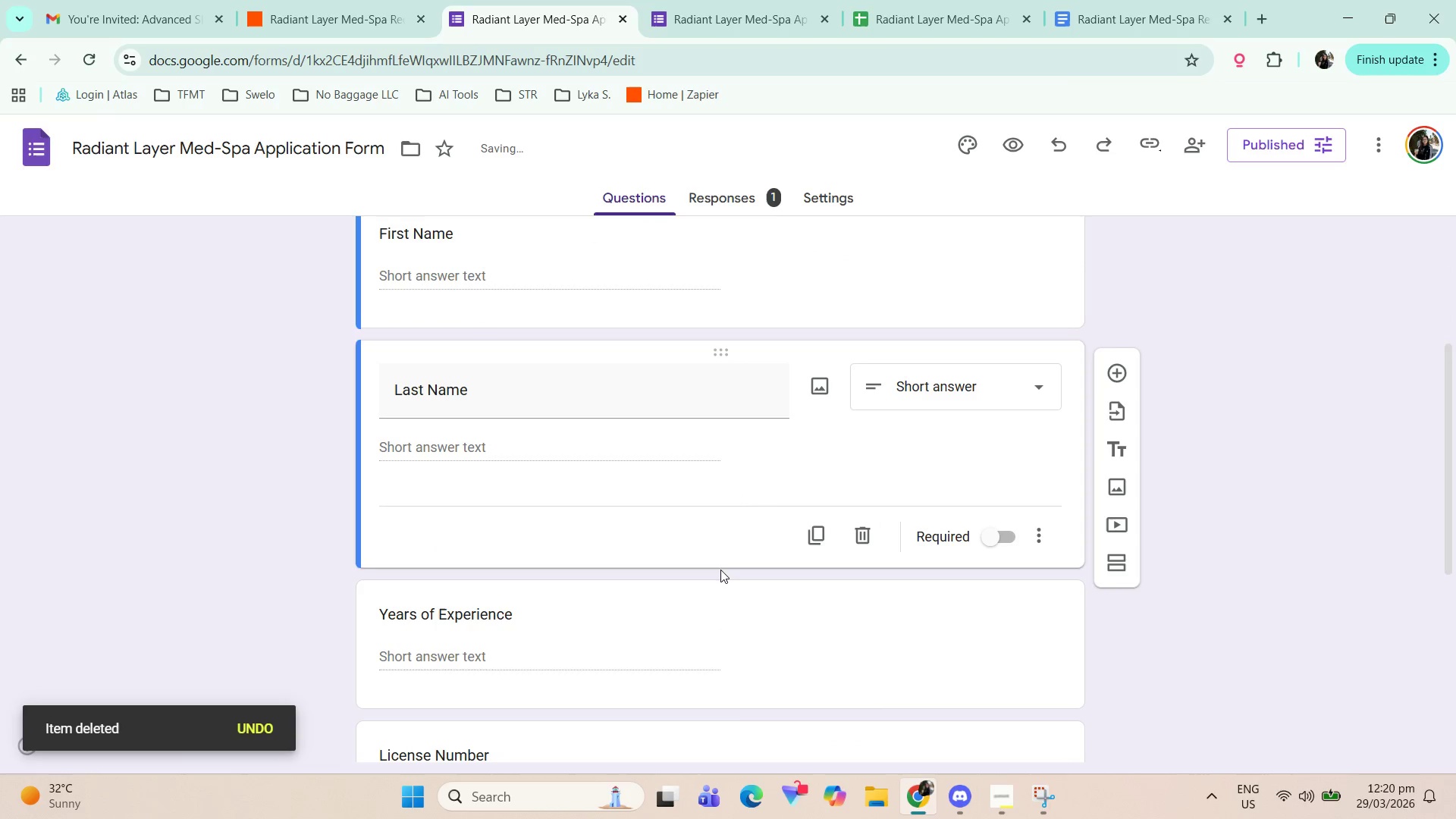 
scroll: coordinate [755, 534], scroll_direction: up, amount: 3.0
 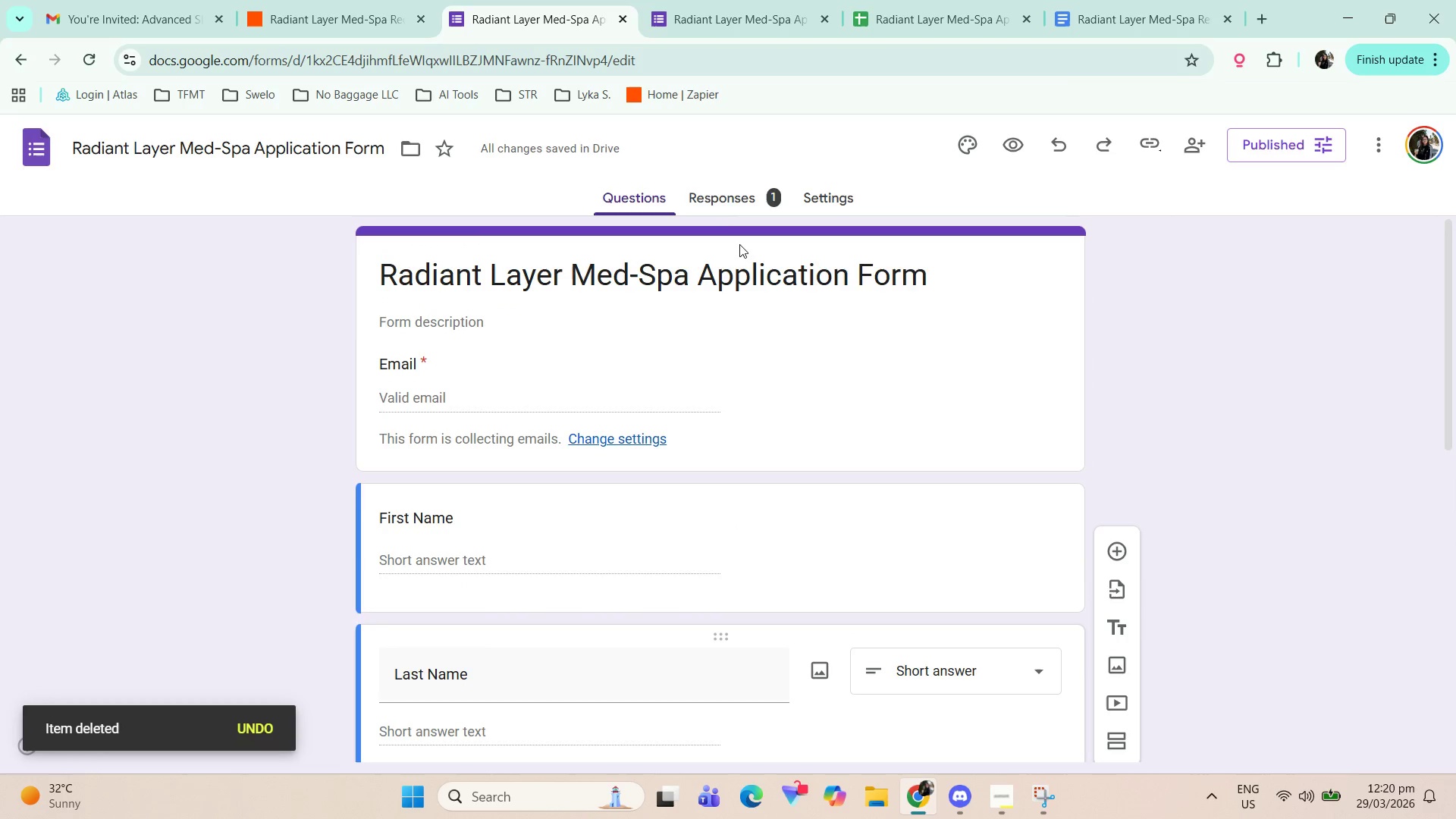 
left_click([725, 197])
 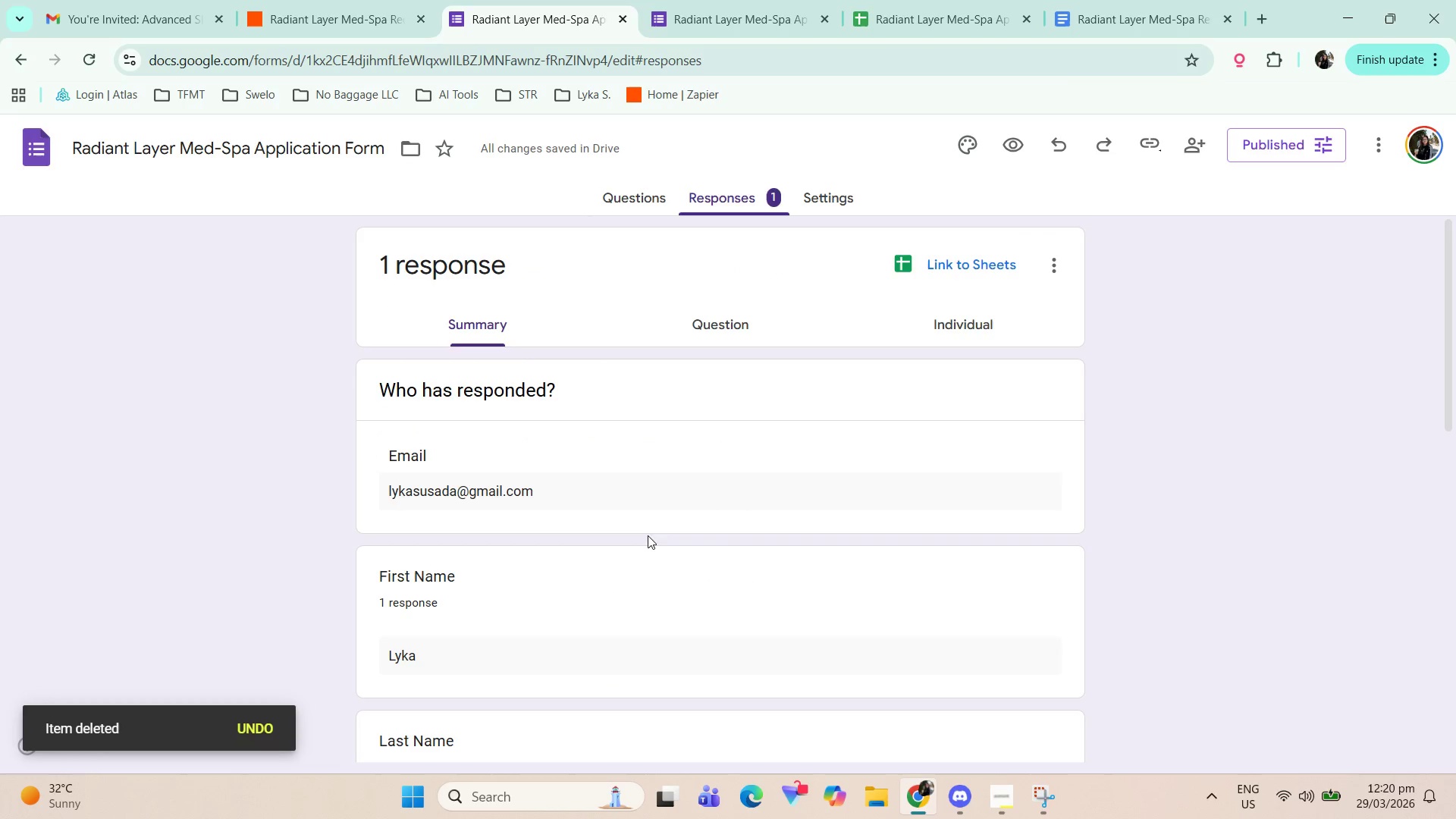 
scroll: coordinate [617, 485], scroll_direction: down, amount: 11.0
 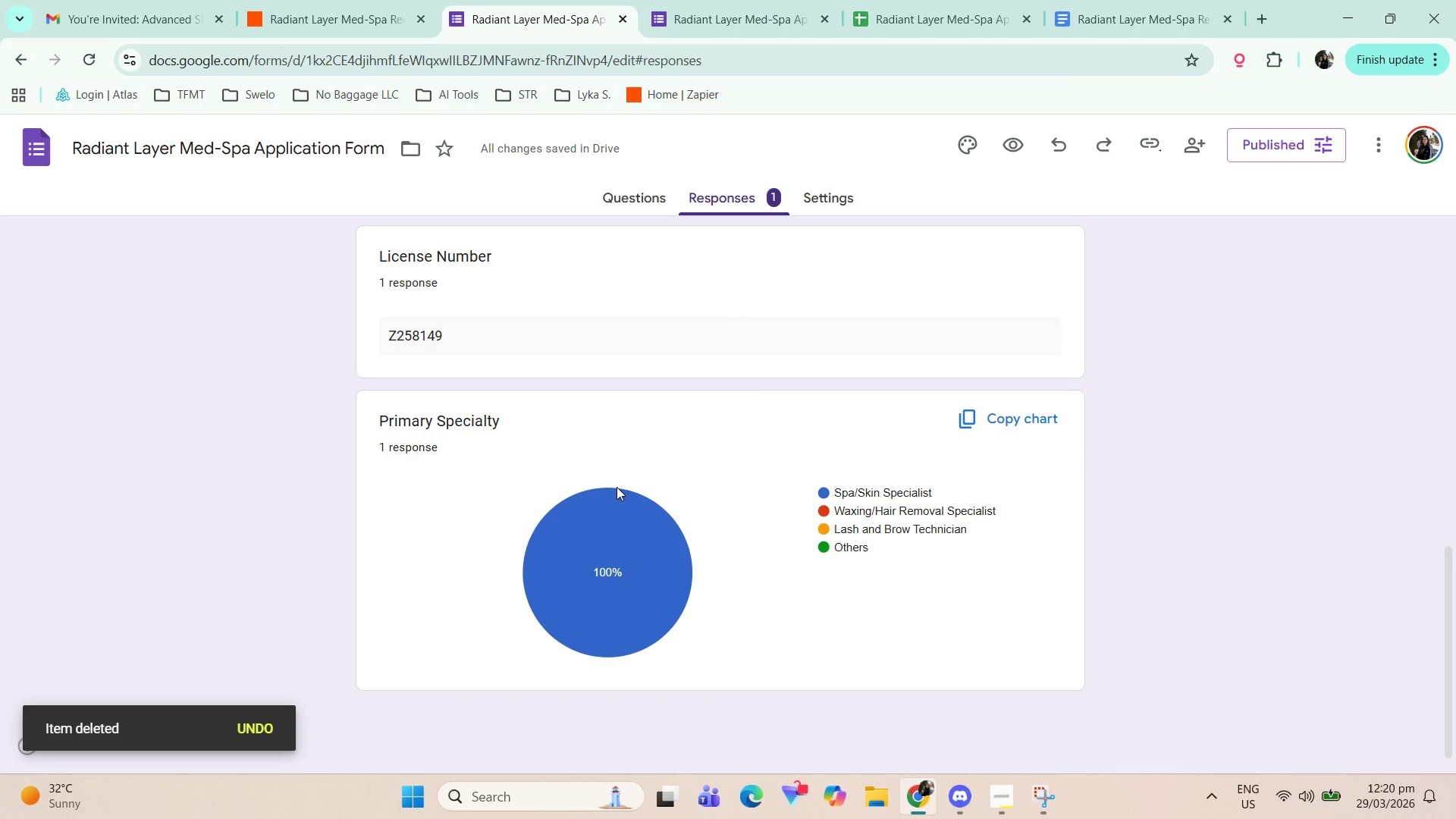 
scroll: coordinate [612, 488], scroll_direction: up, amount: 15.0
 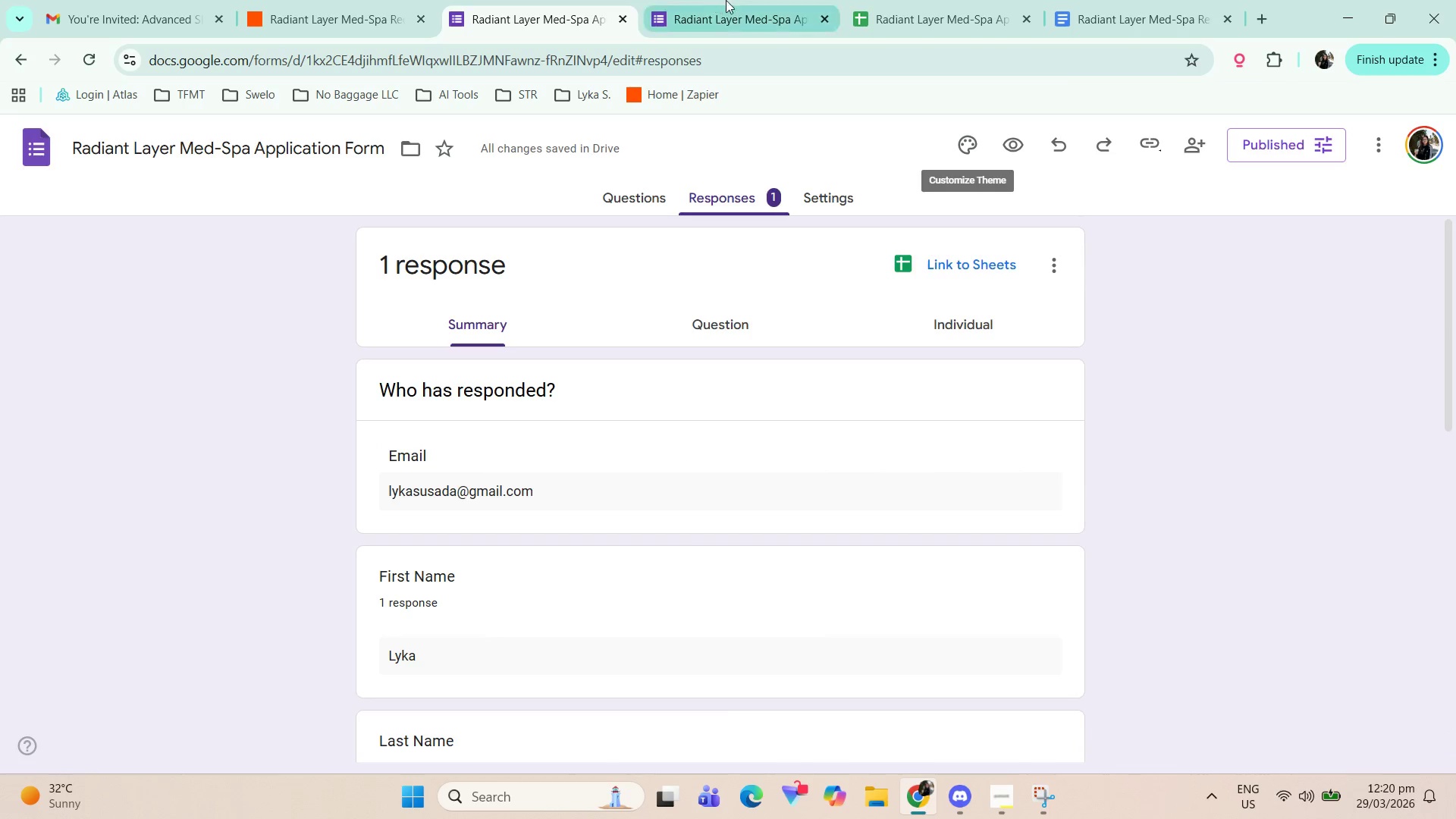 
left_click([741, 0])
 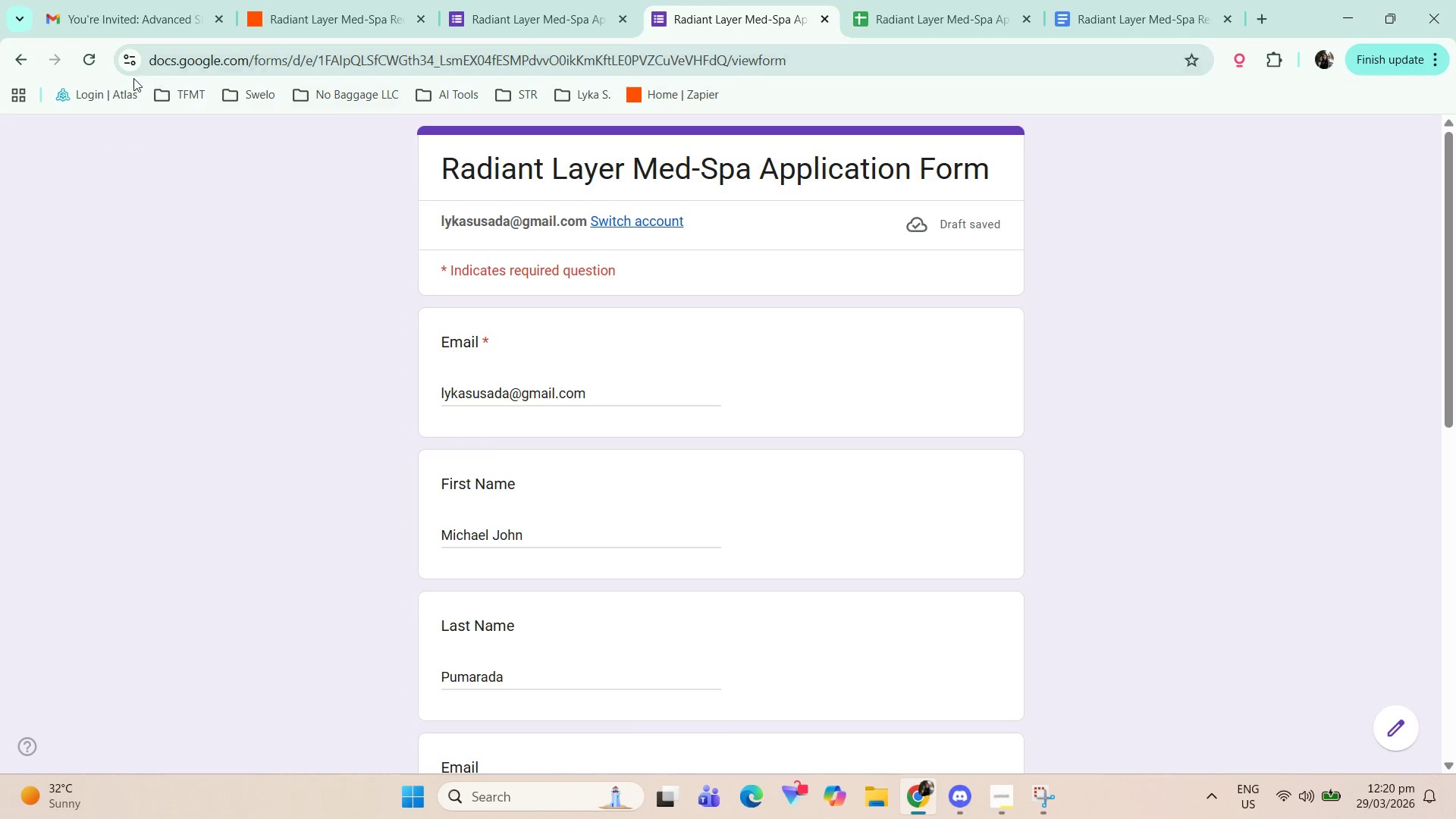 
left_click([100, 63])
 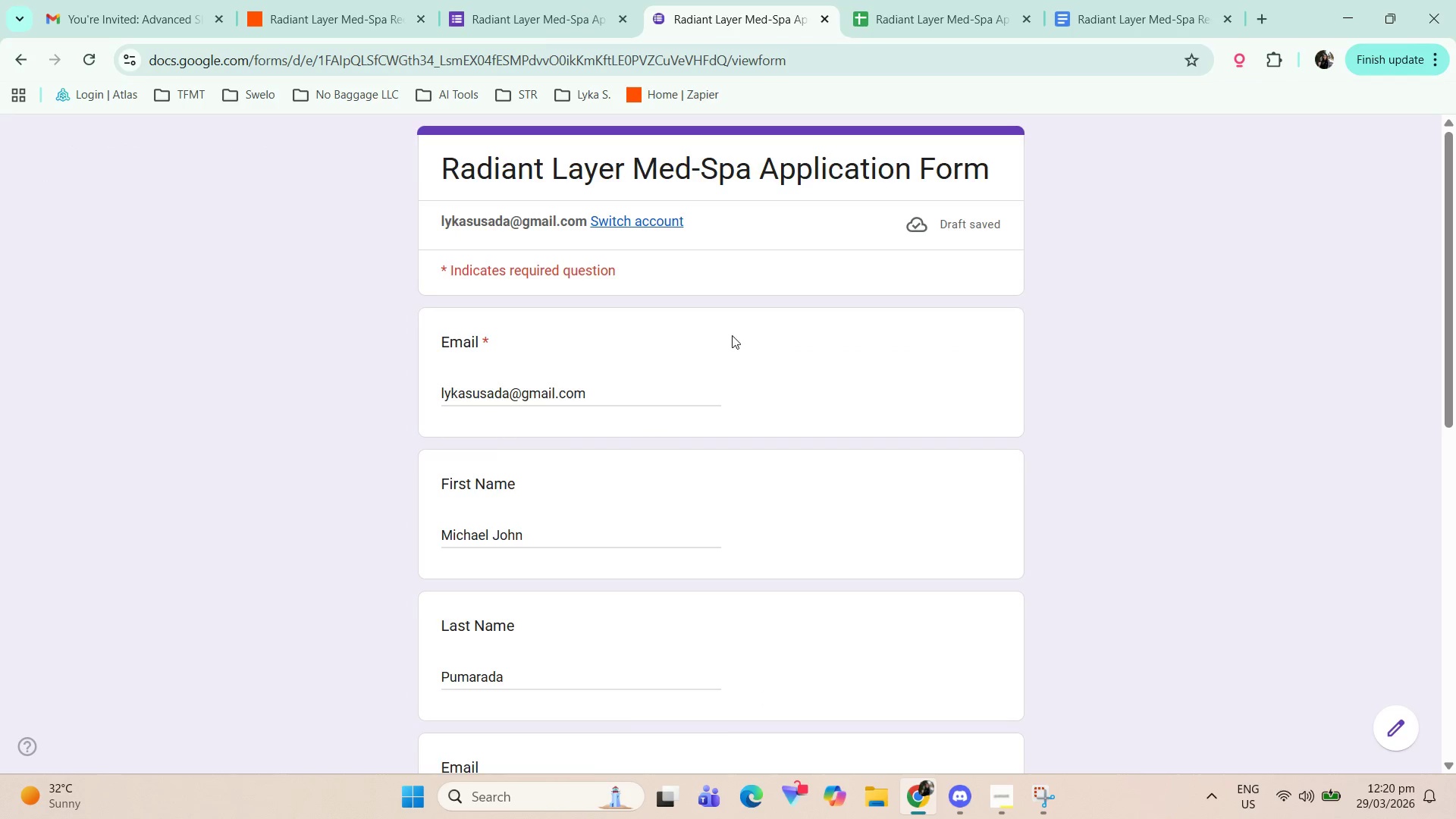 
left_click([510, 0])
 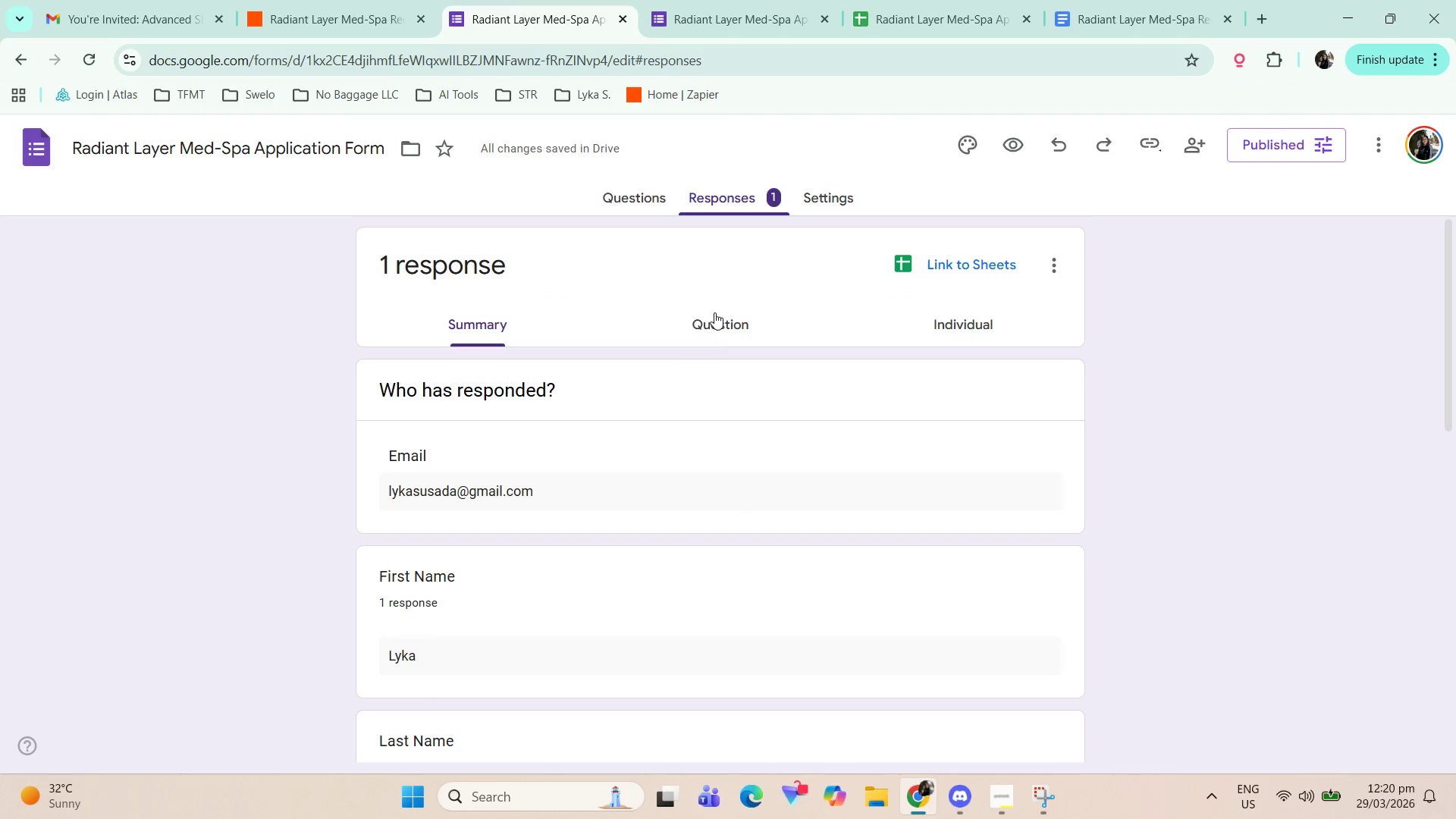 
left_click([699, 192])
 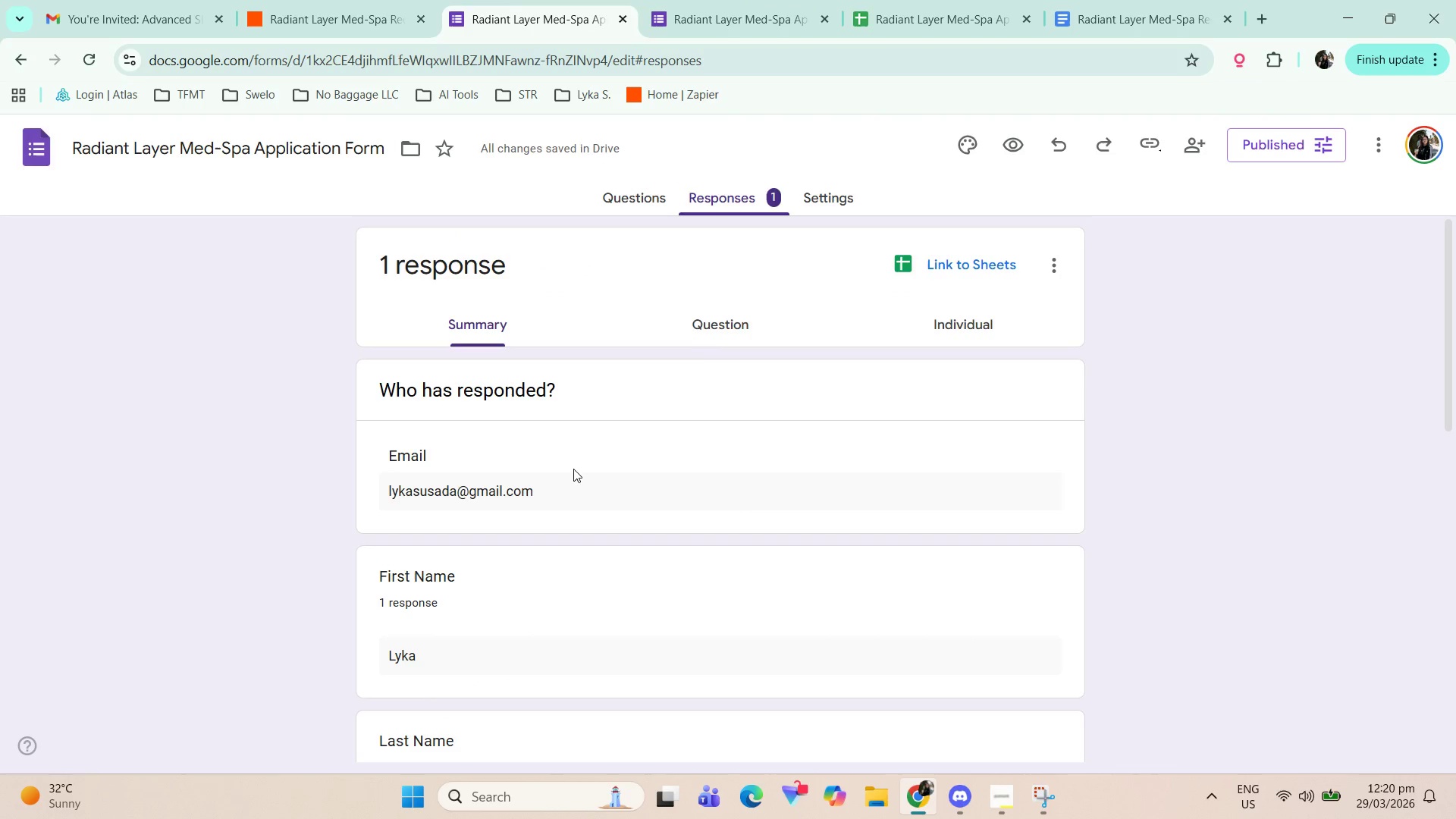 
scroll: coordinate [581, 473], scroll_direction: down, amount: 10.0
 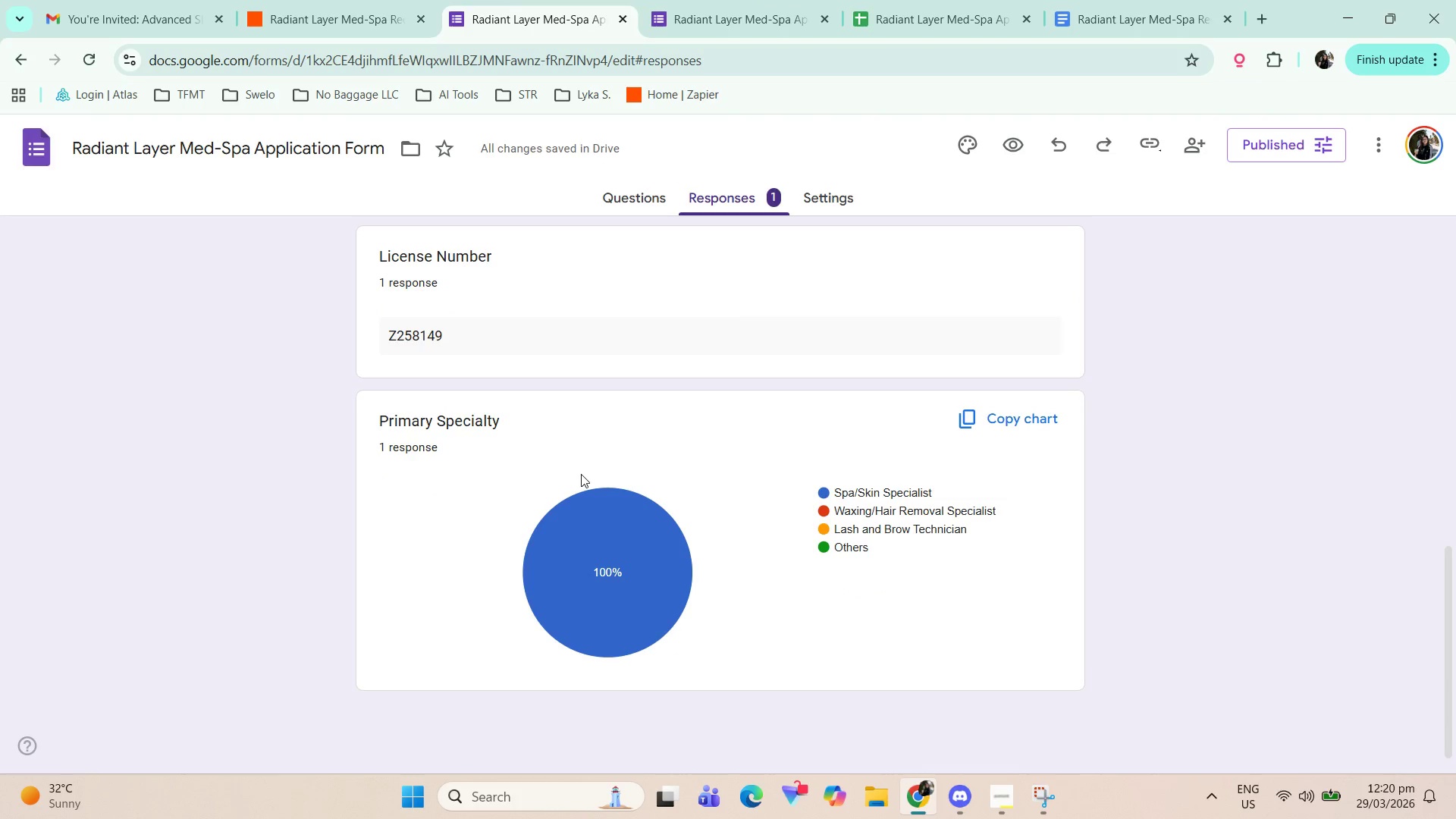 
scroll: coordinate [576, 481], scroll_direction: up, amount: 12.0
 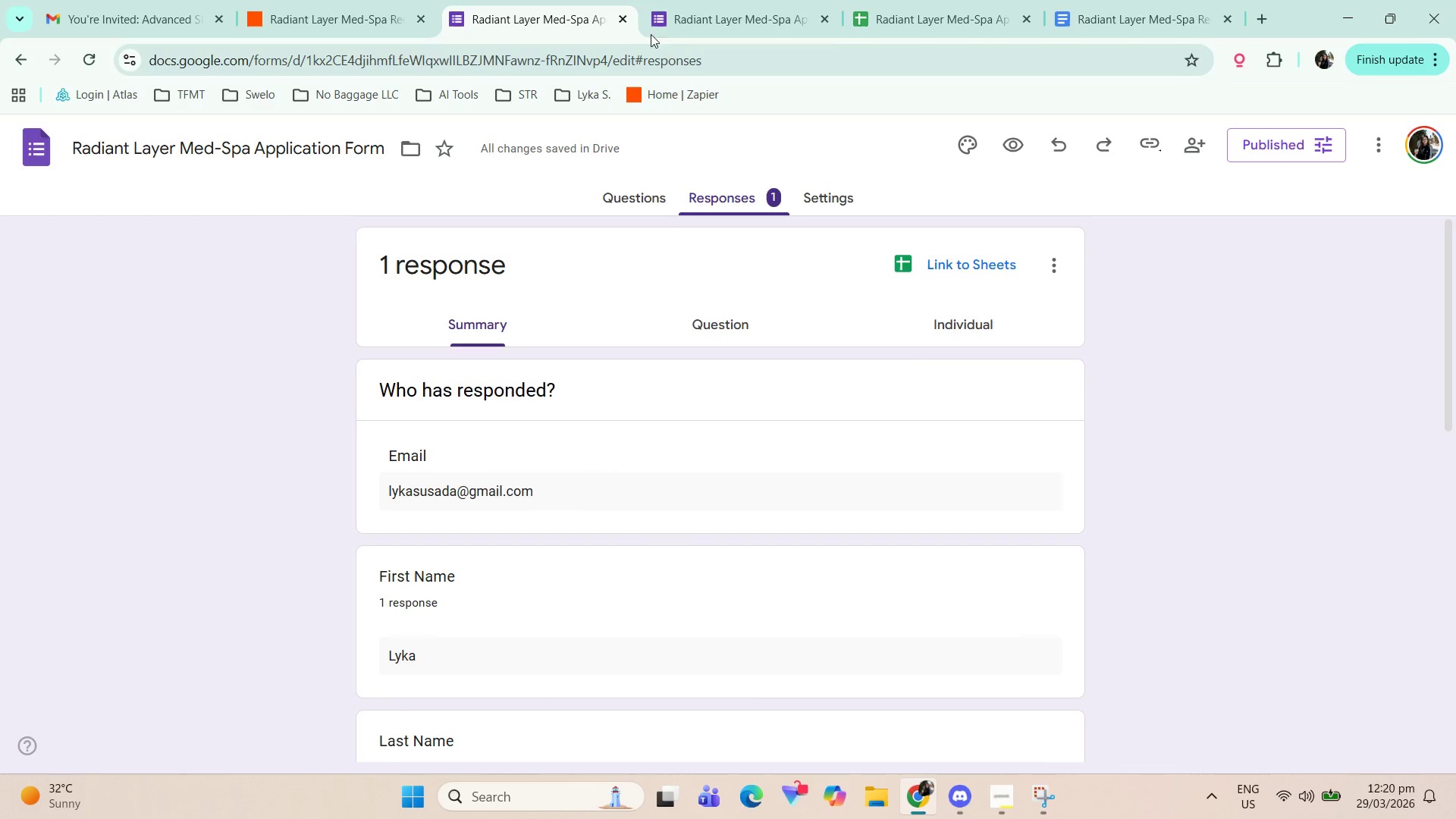 
left_click([679, 0])
 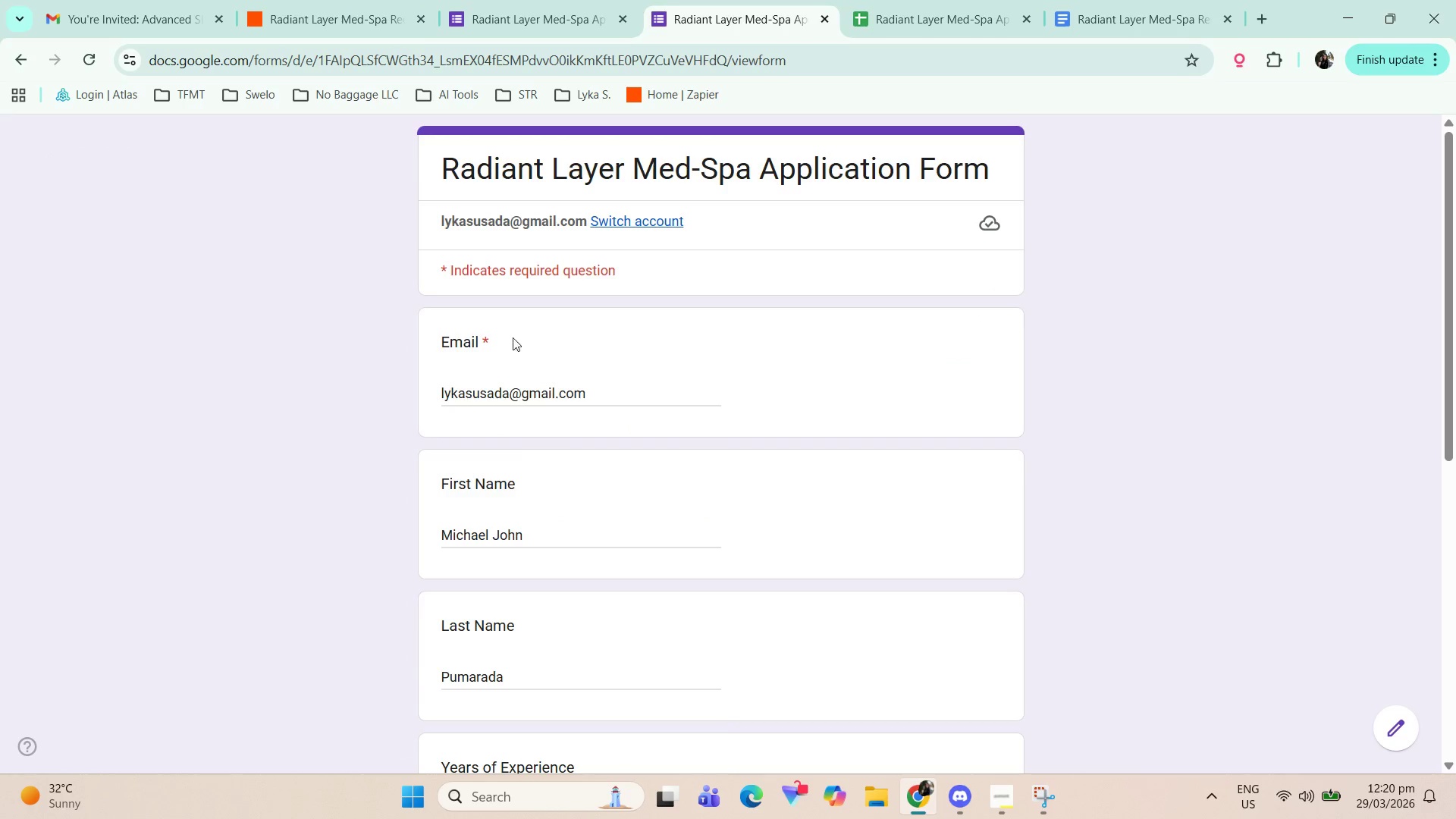 
scroll: coordinate [586, 433], scroll_direction: down, amount: 5.0
 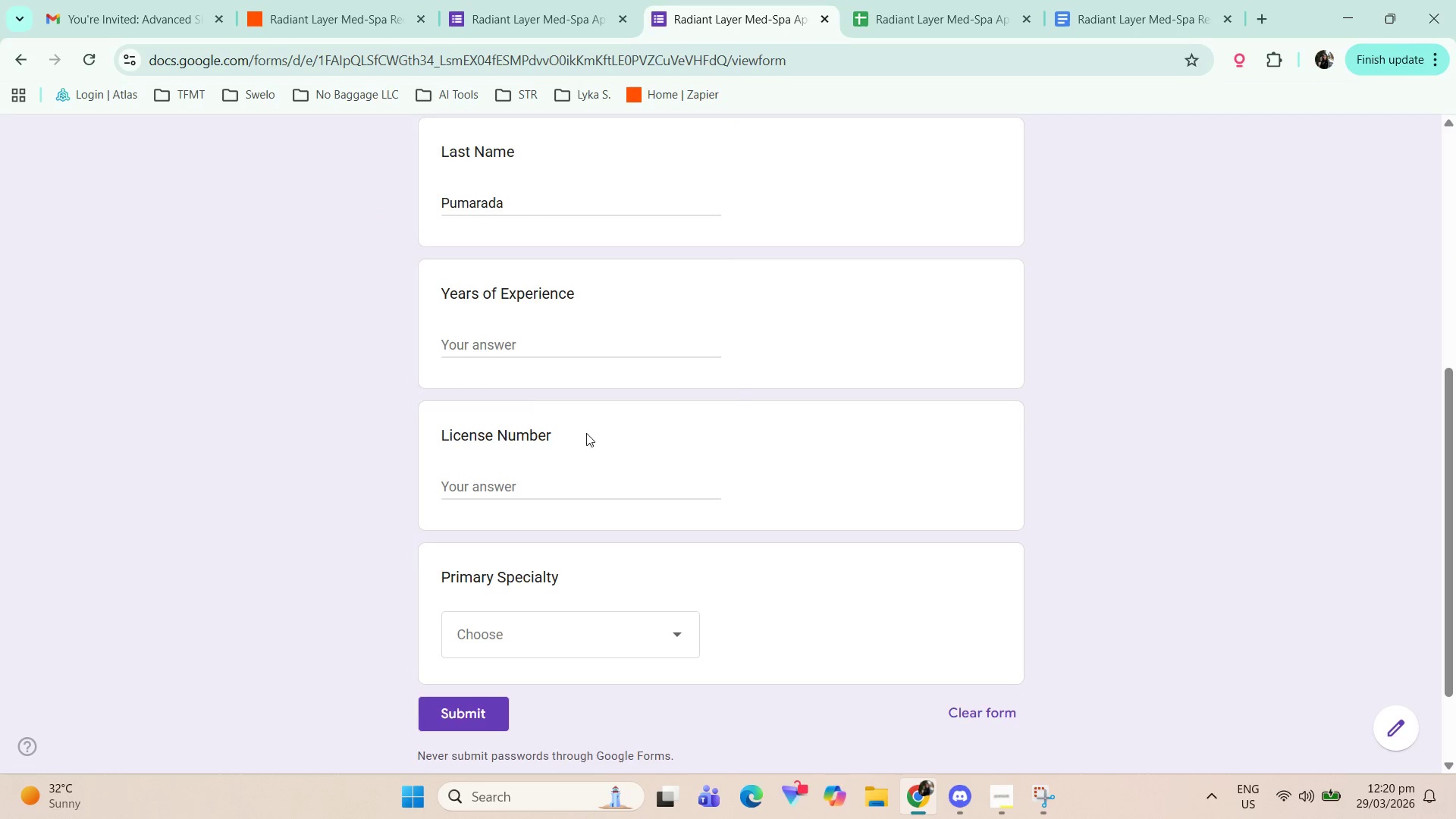 
scroll: coordinate [585, 425], scroll_direction: up, amount: 8.0
 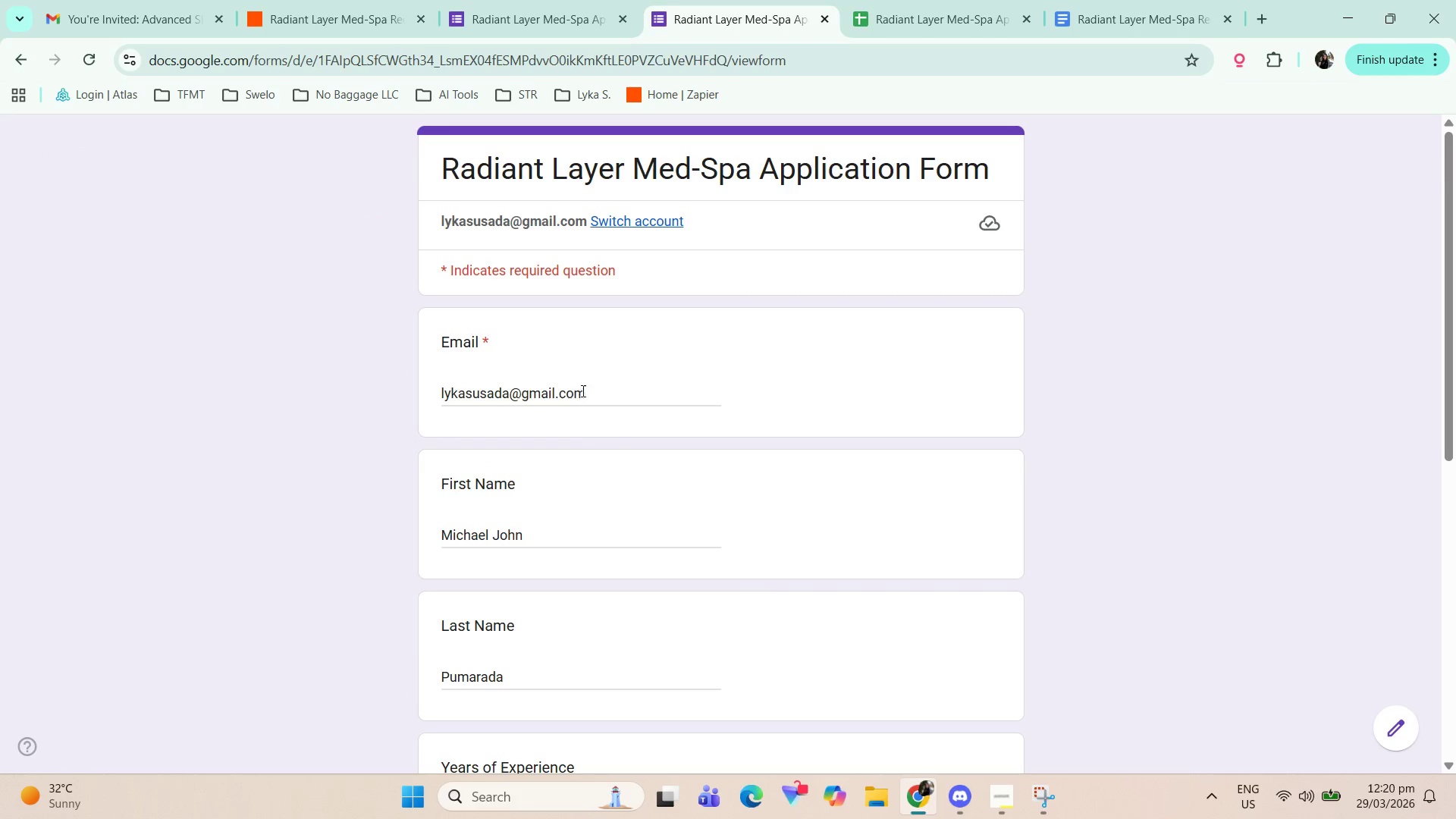 
left_click([595, 405])
 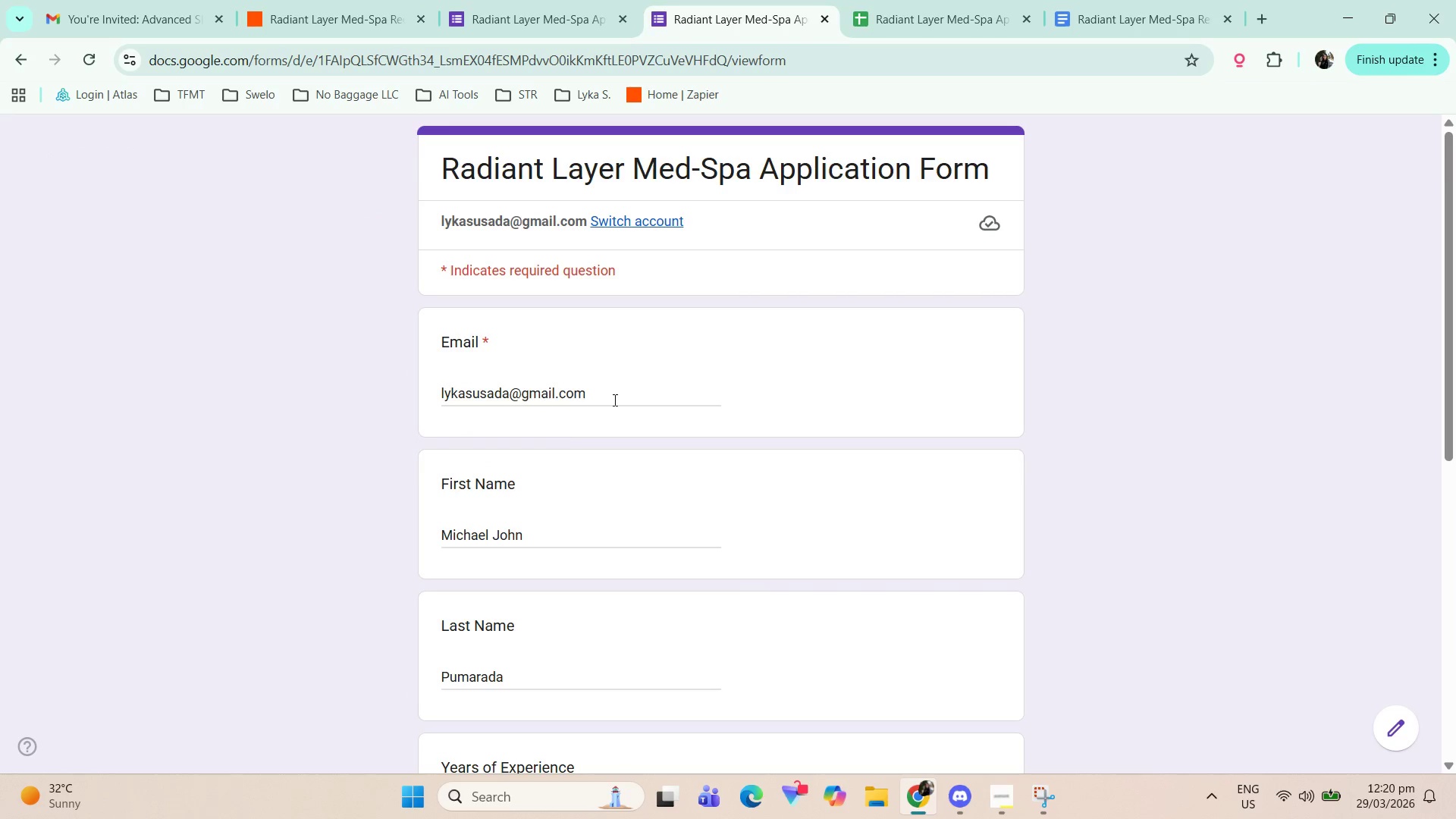 
scroll: coordinate [563, 463], scroll_direction: down, amount: 3.0
 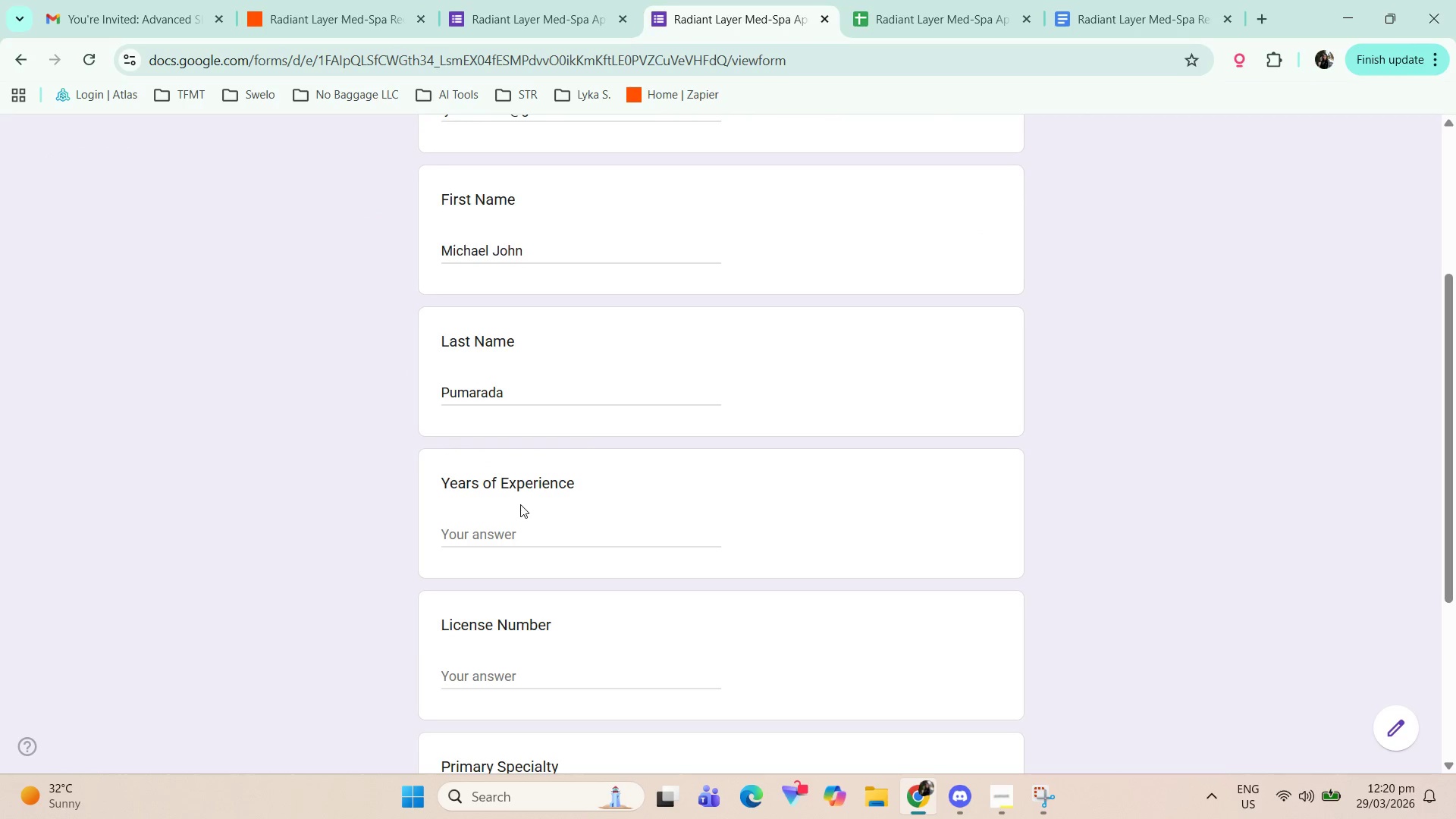 
left_click([520, 526])
 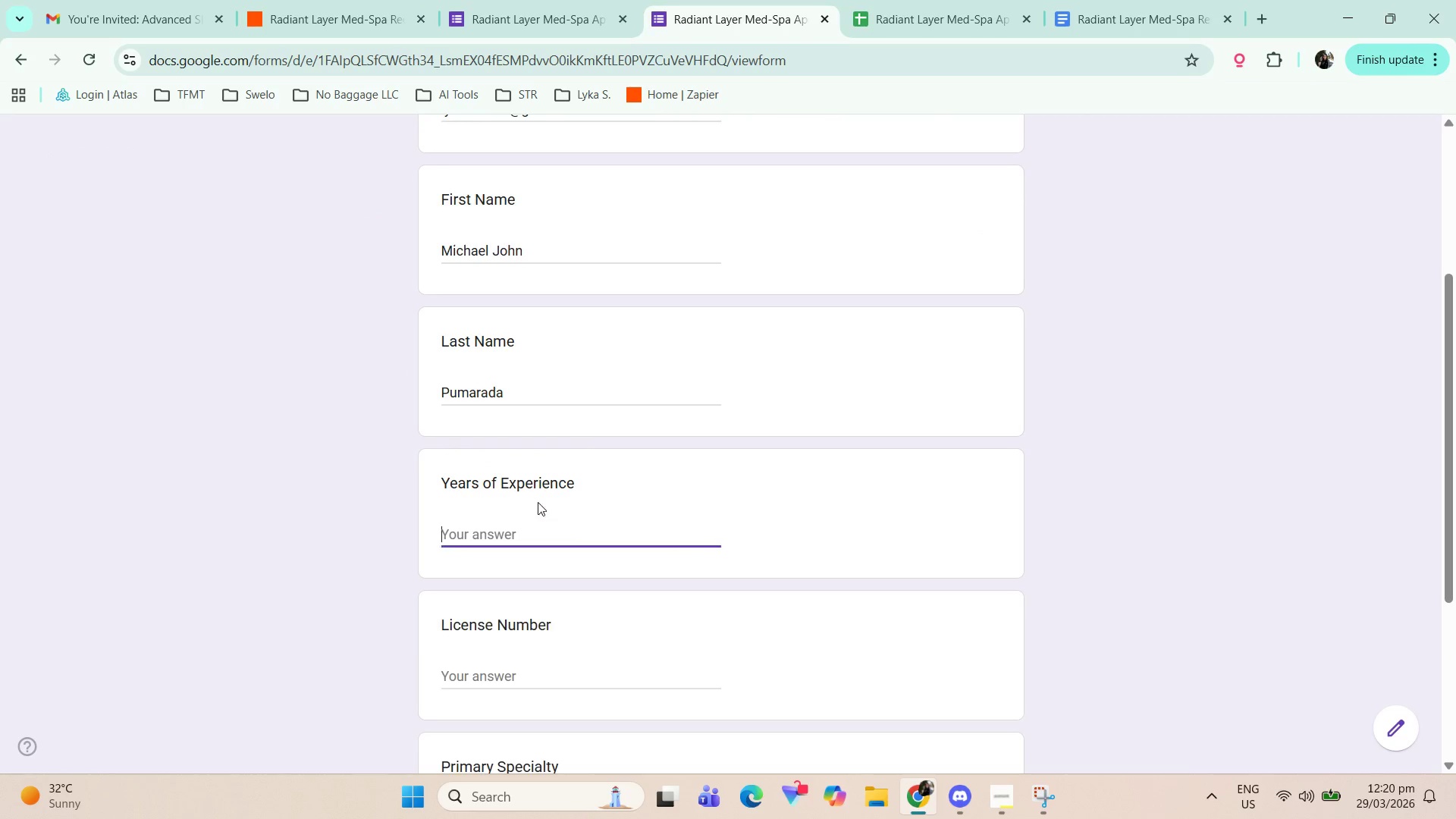 
key(1)
 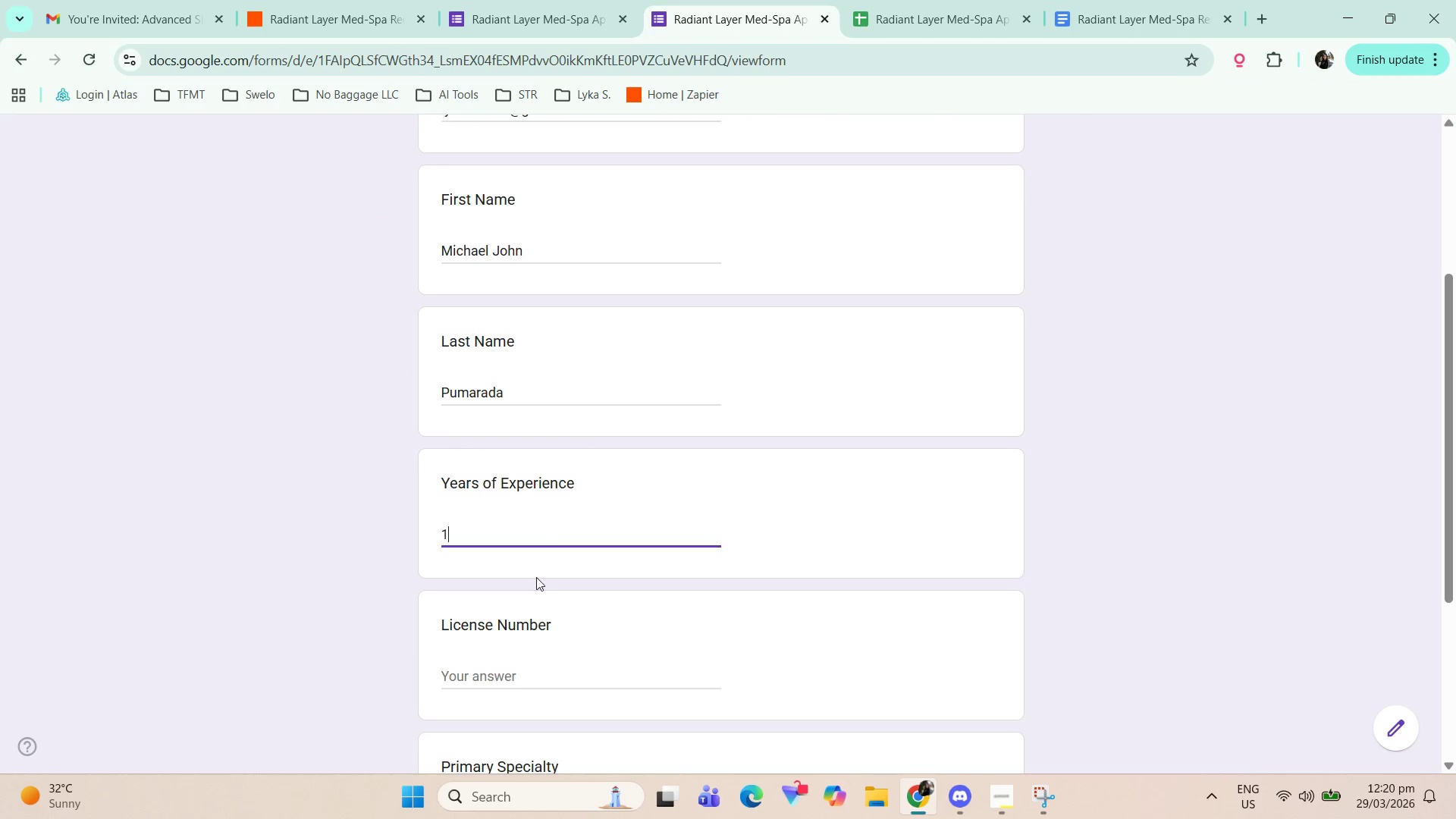 
scroll: coordinate [559, 548], scroll_direction: down, amount: 3.0
 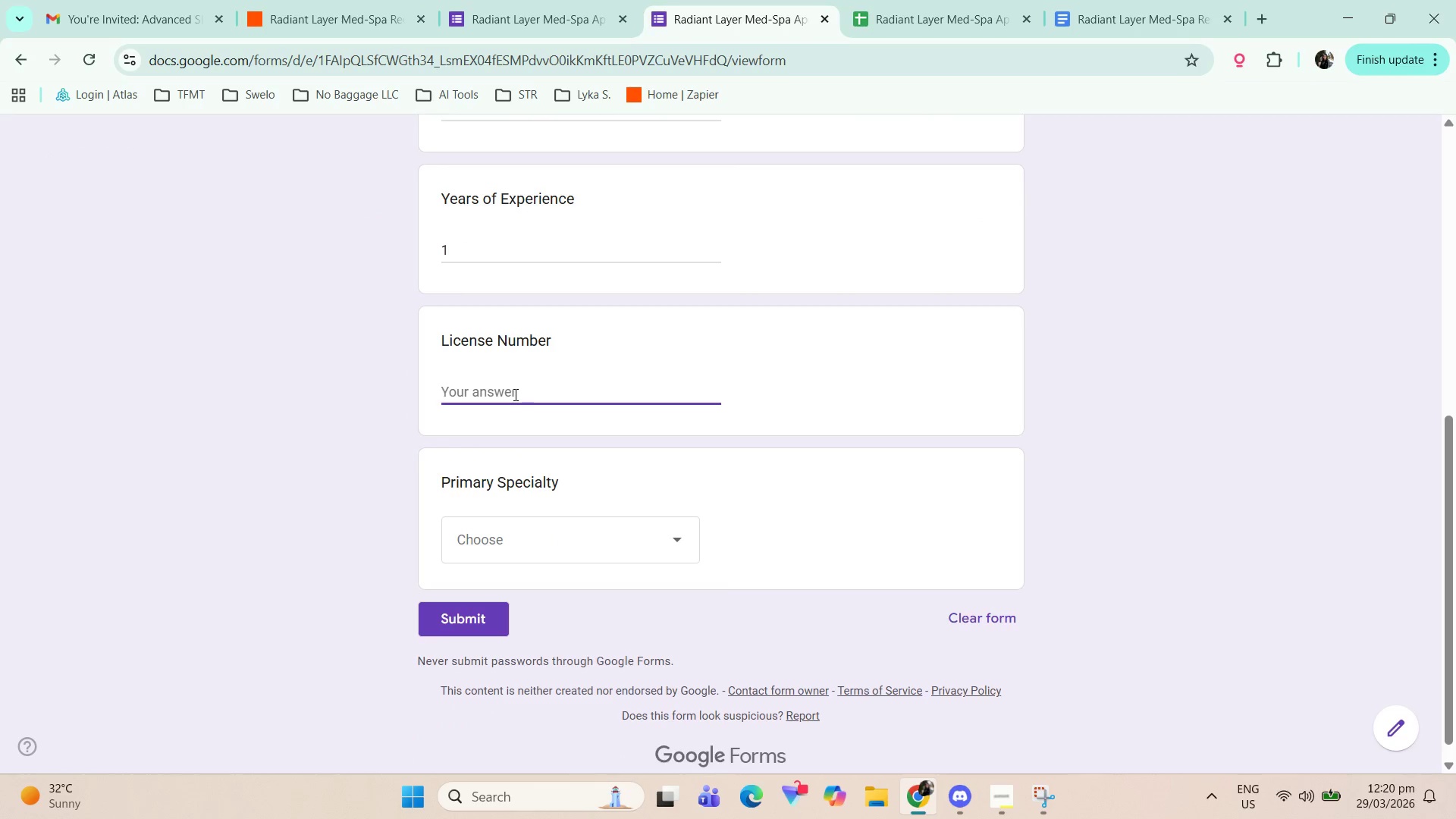 
key(Shift+Z)
 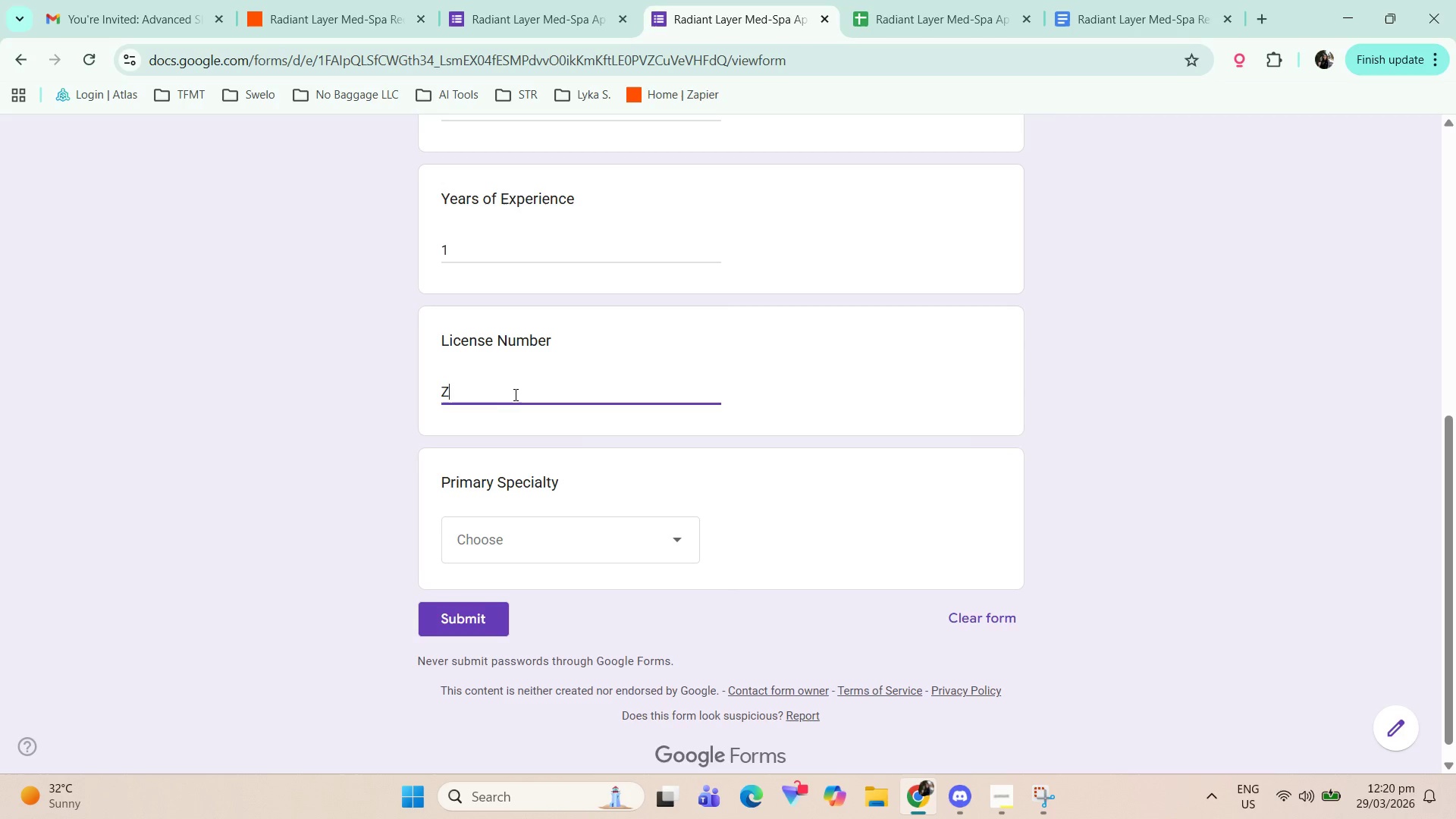 
key(Numpad1)
 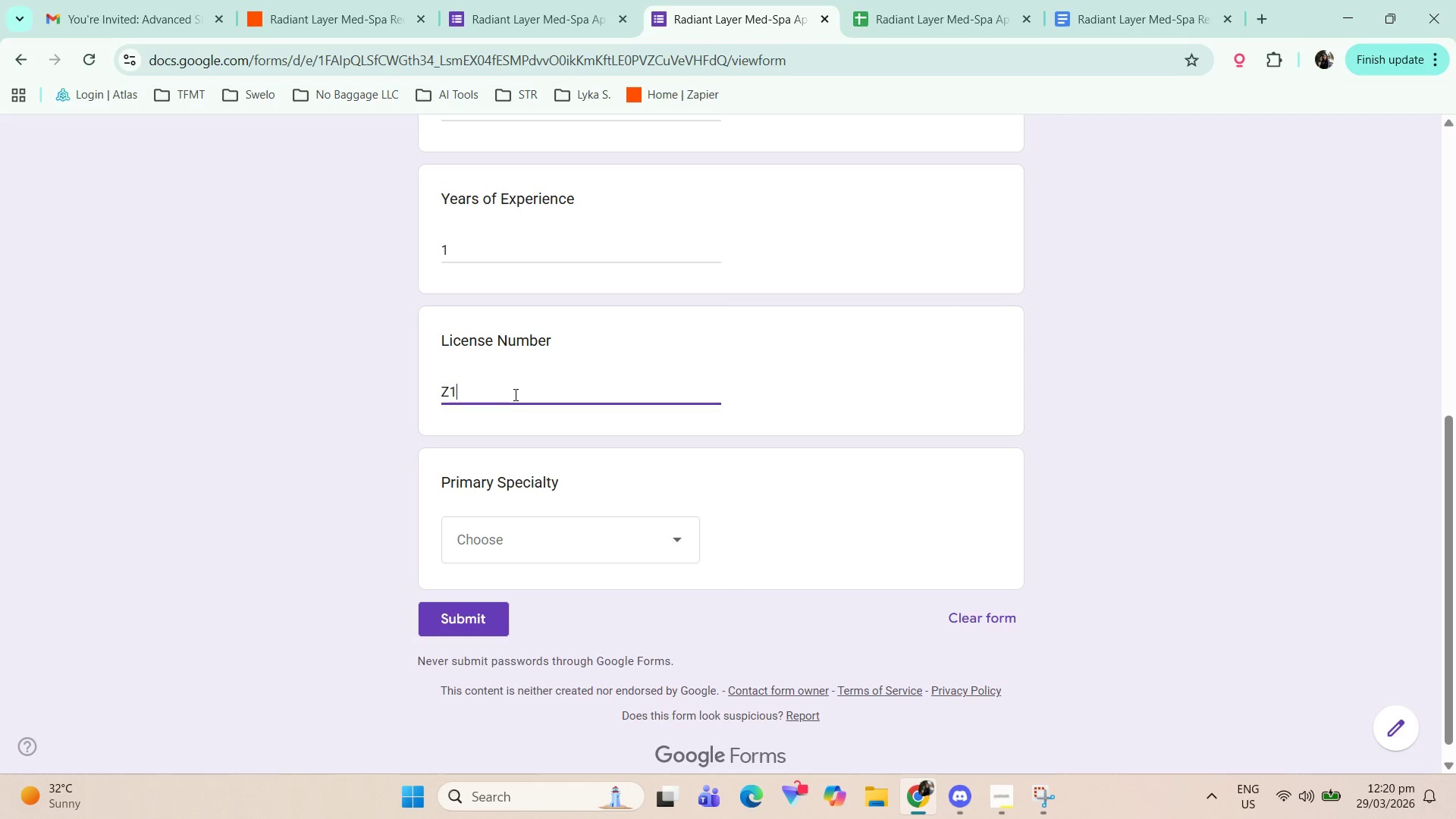 
key(Numpad2)
 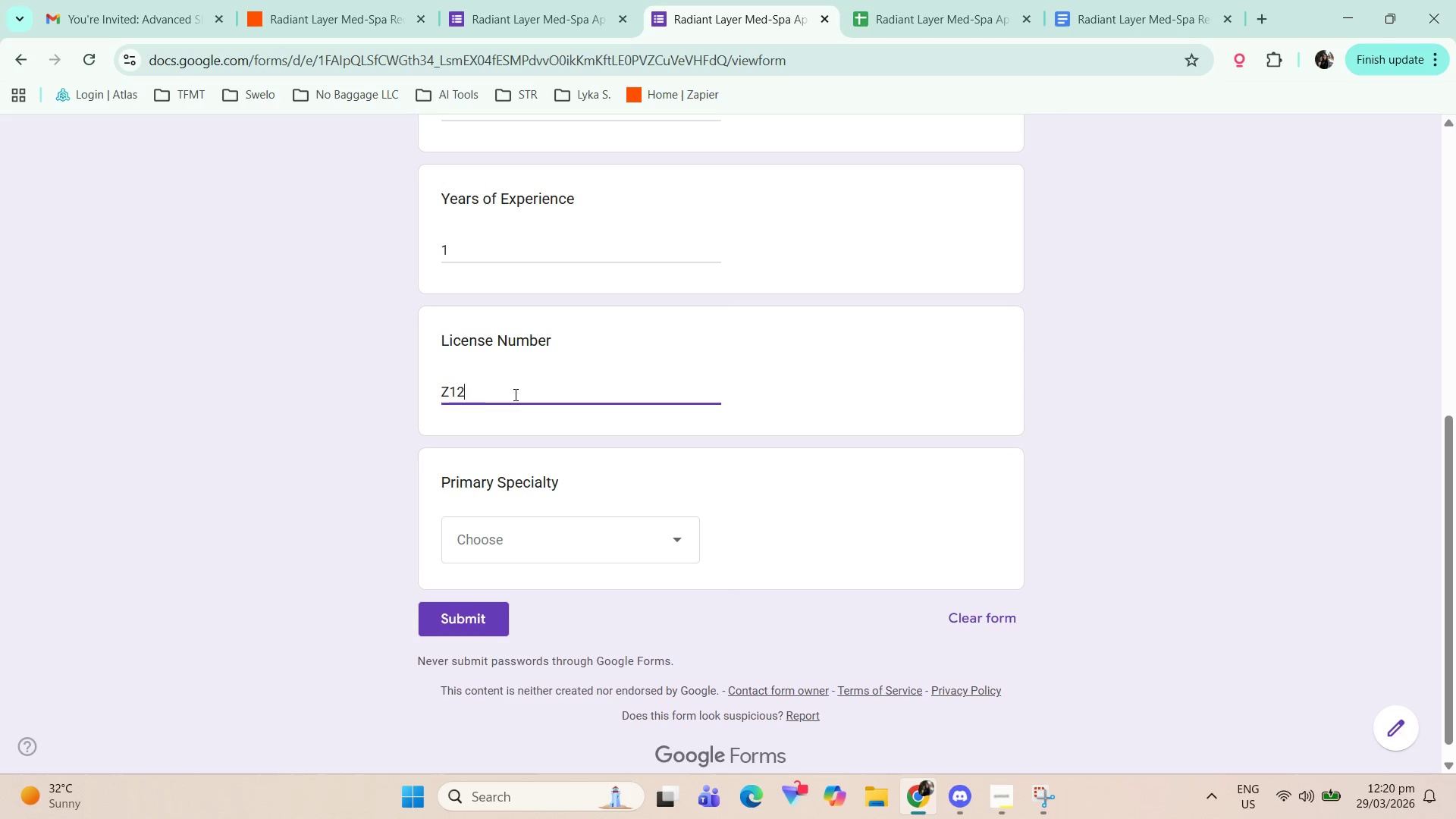 
key(Numpad5)
 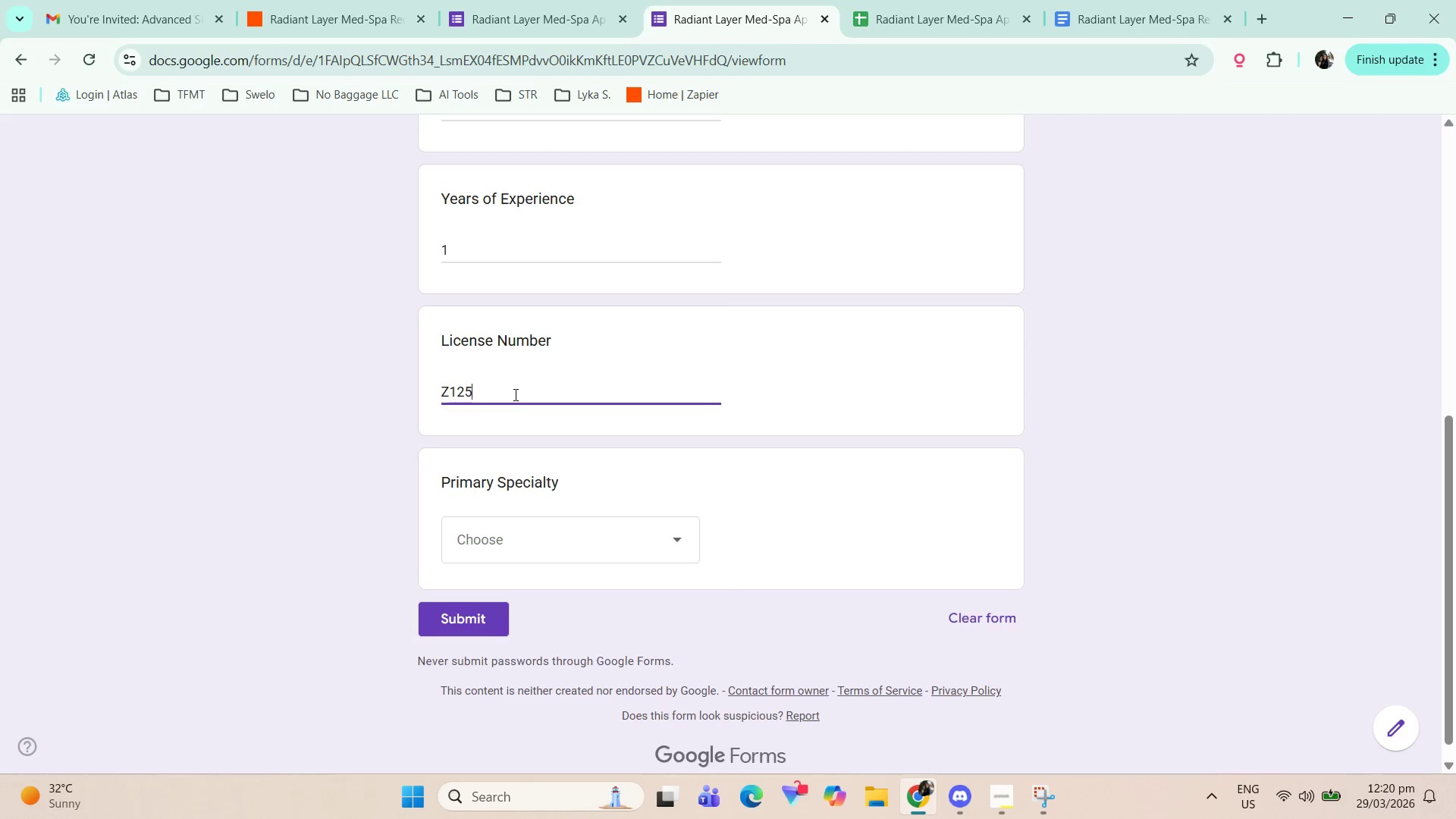 
key(Numpad0)
 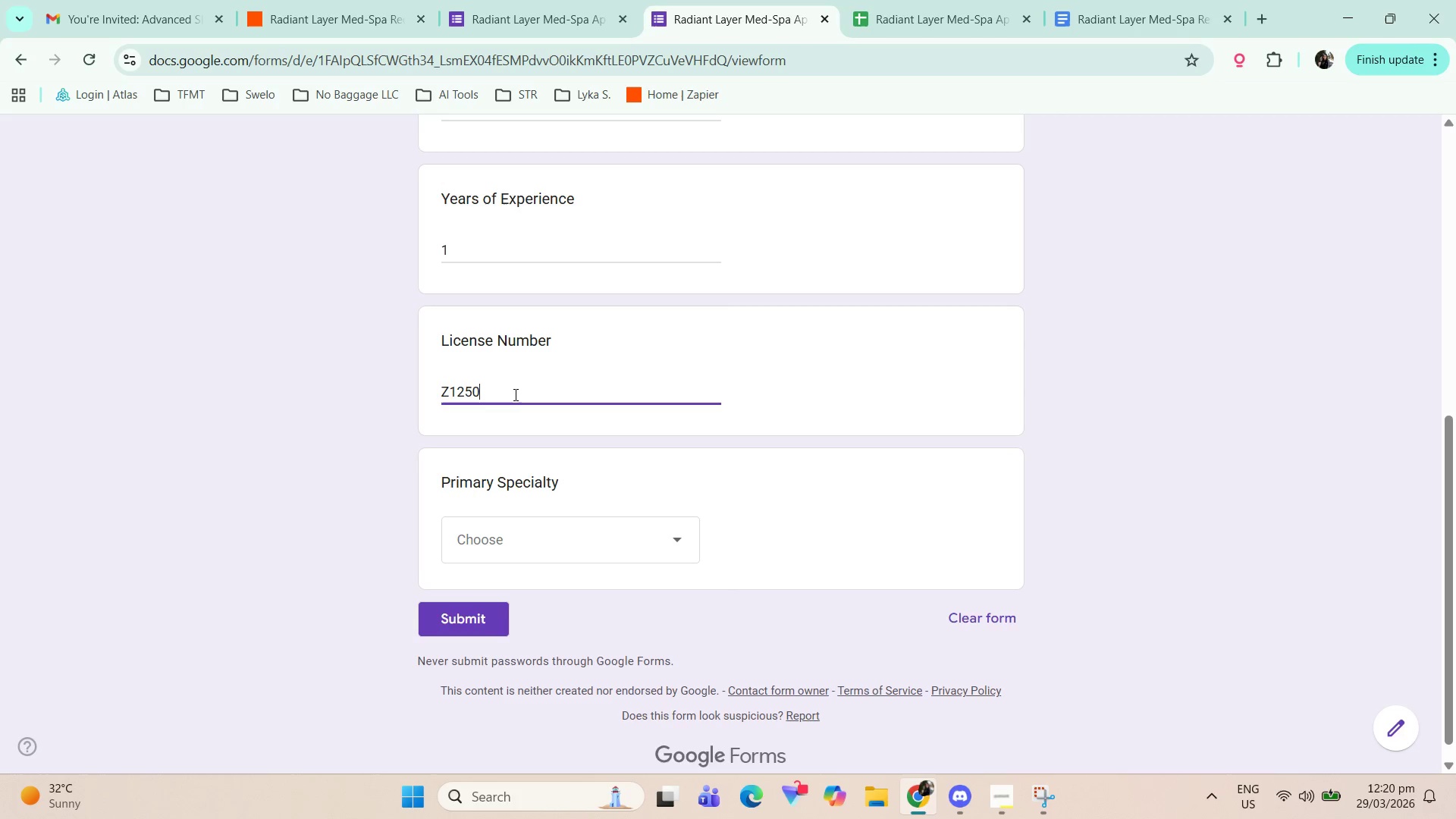 
key(Numpad3)
 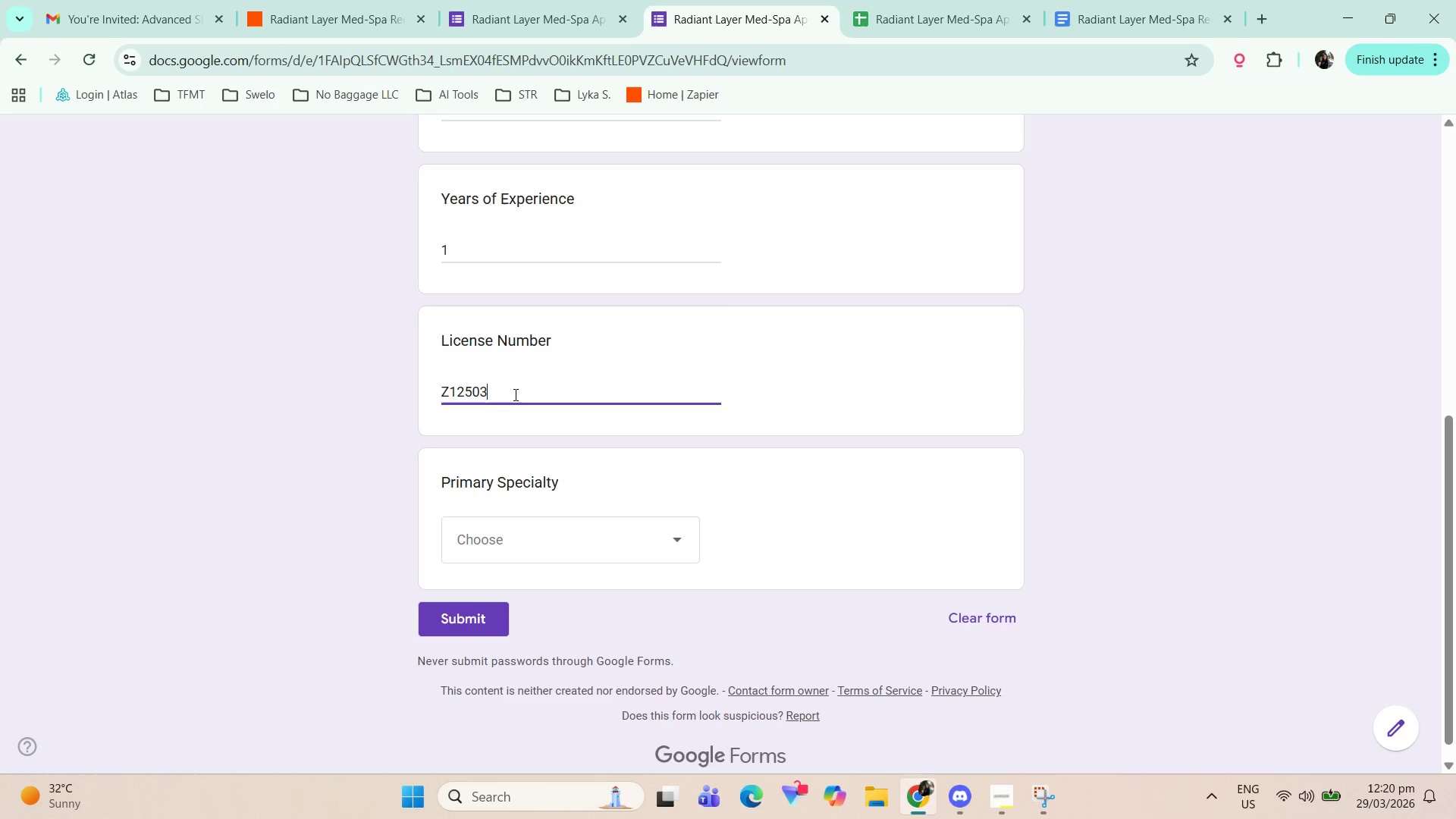 
key(Numpad3)
 